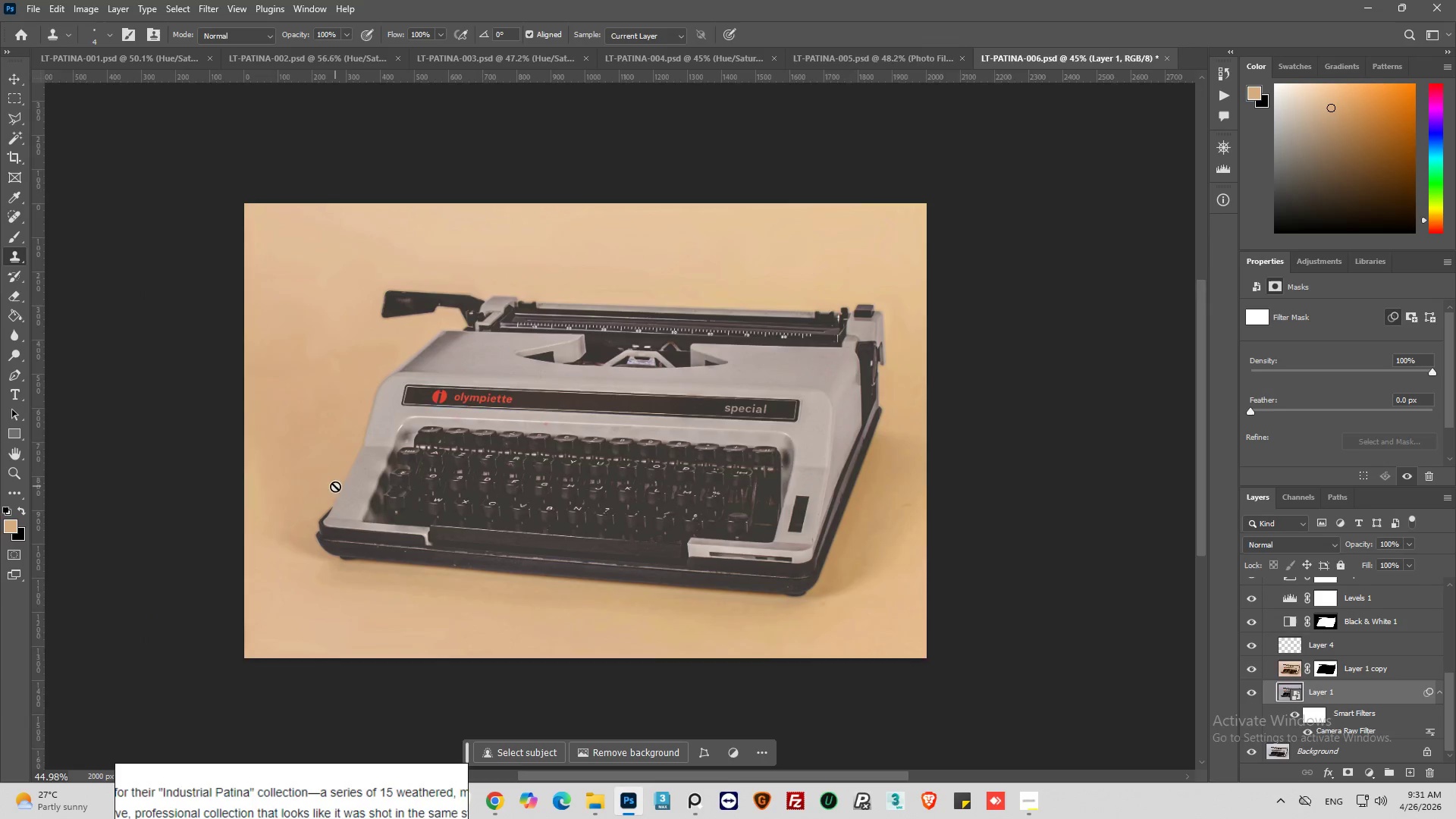 
hold_key(key=AltLeft, duration=0.77)
scroll: coordinate [467, 482], scroll_direction: down, amount: 14.0
 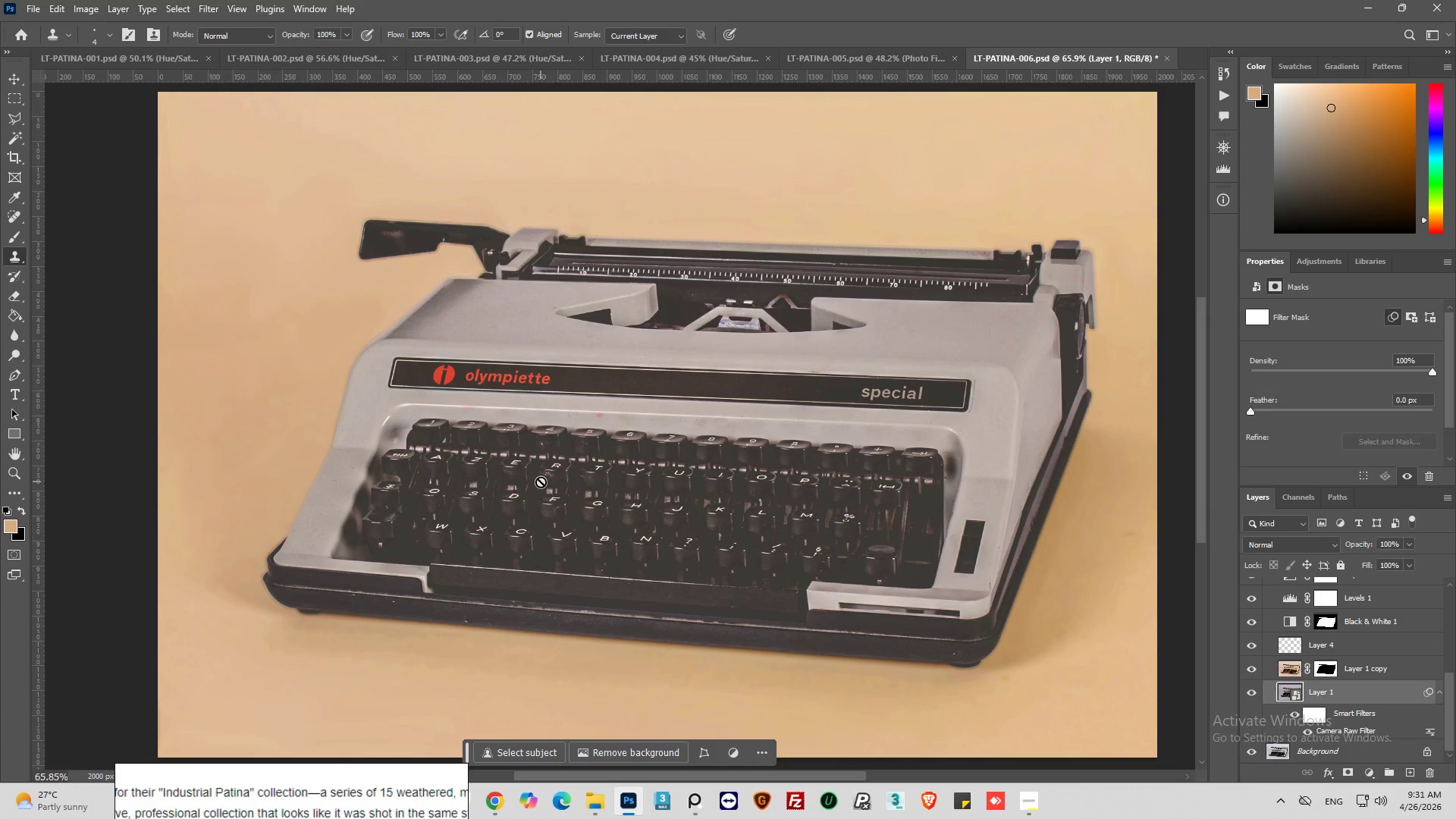 
hold_key(key=AltLeft, duration=1.33)
scroll: coordinate [1070, 326], scroll_direction: up, amount: 13.0
 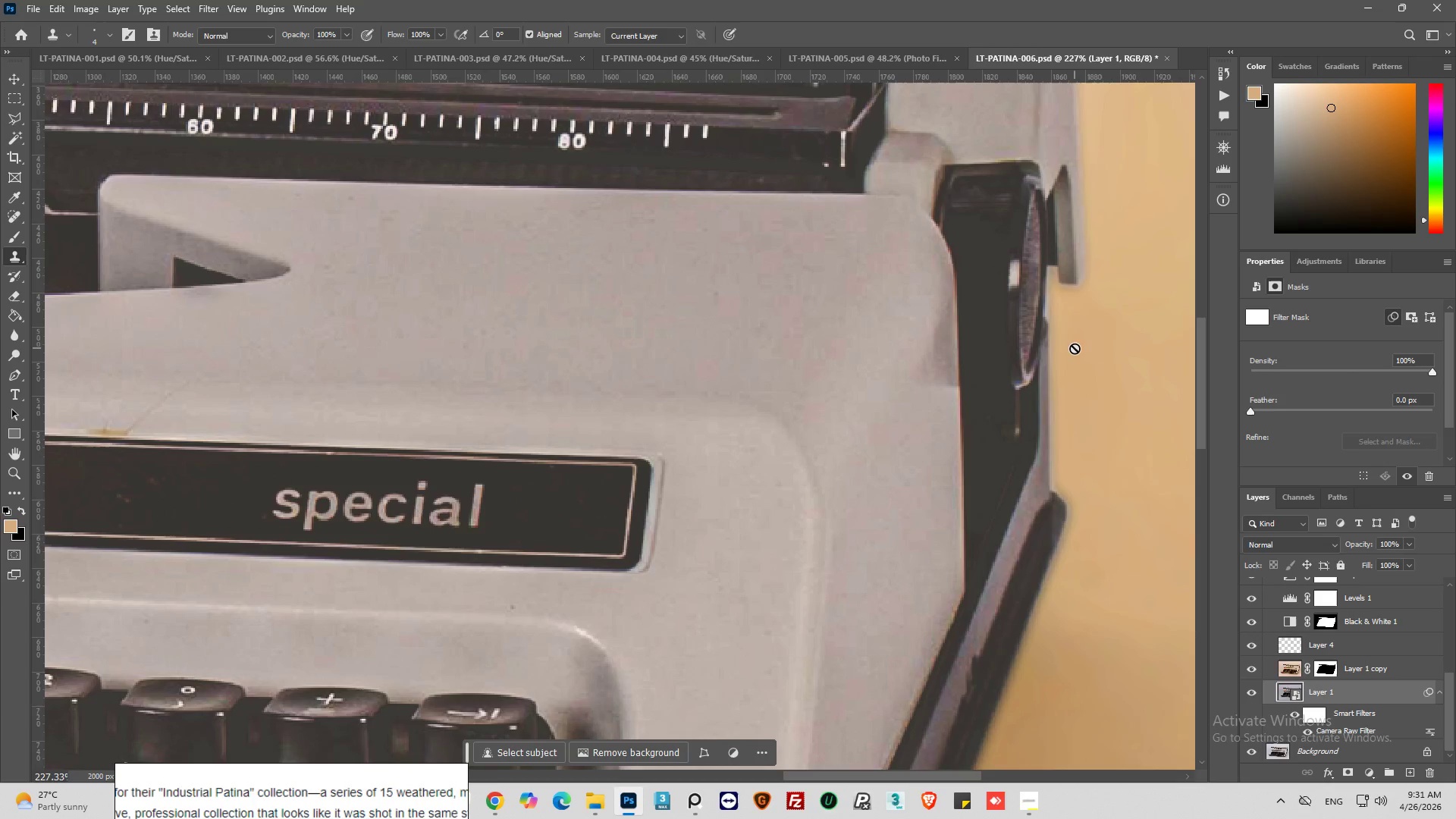 
key(Control+Shift+Z)
 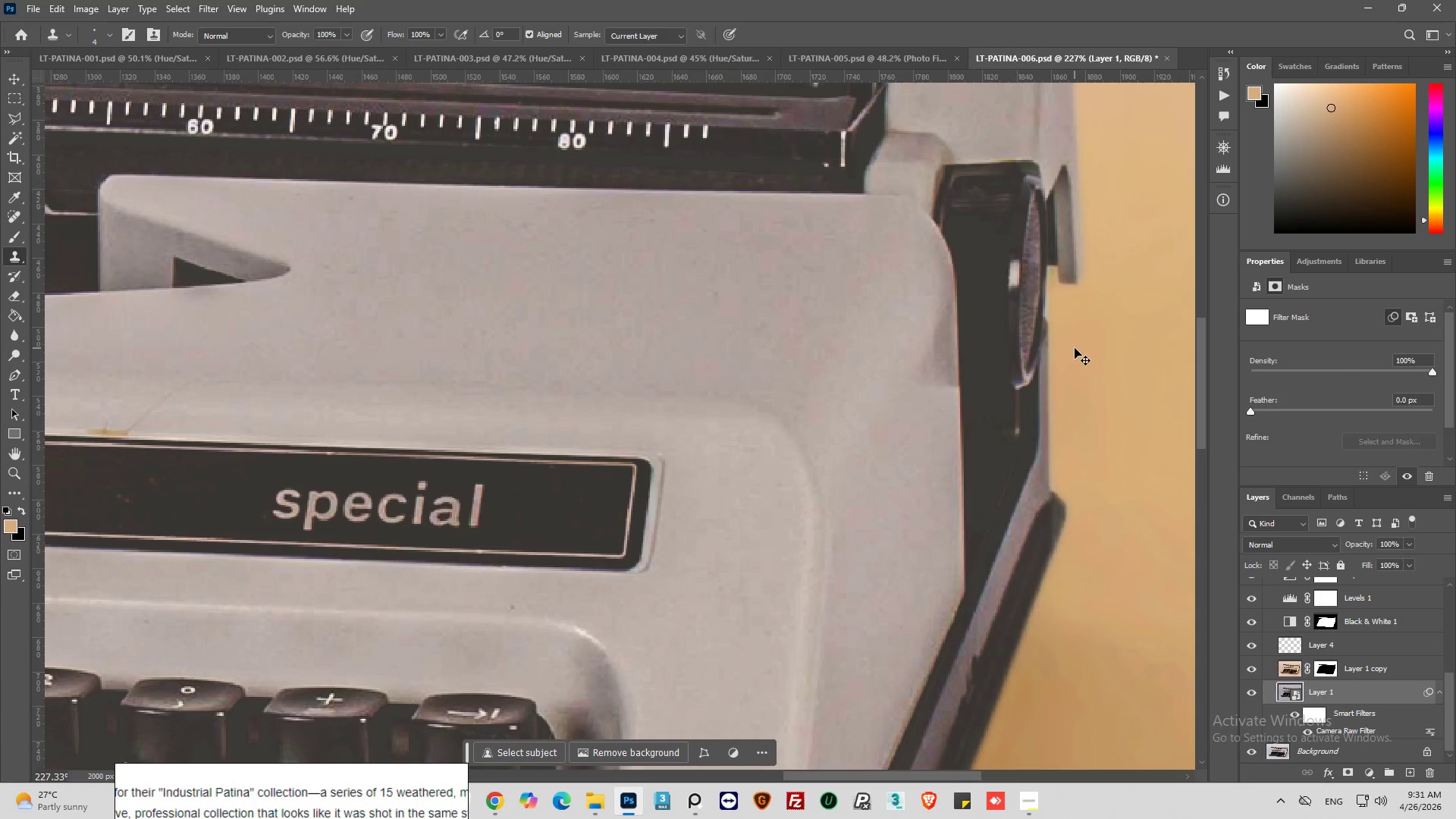 
key(Control+Shift+Z)
 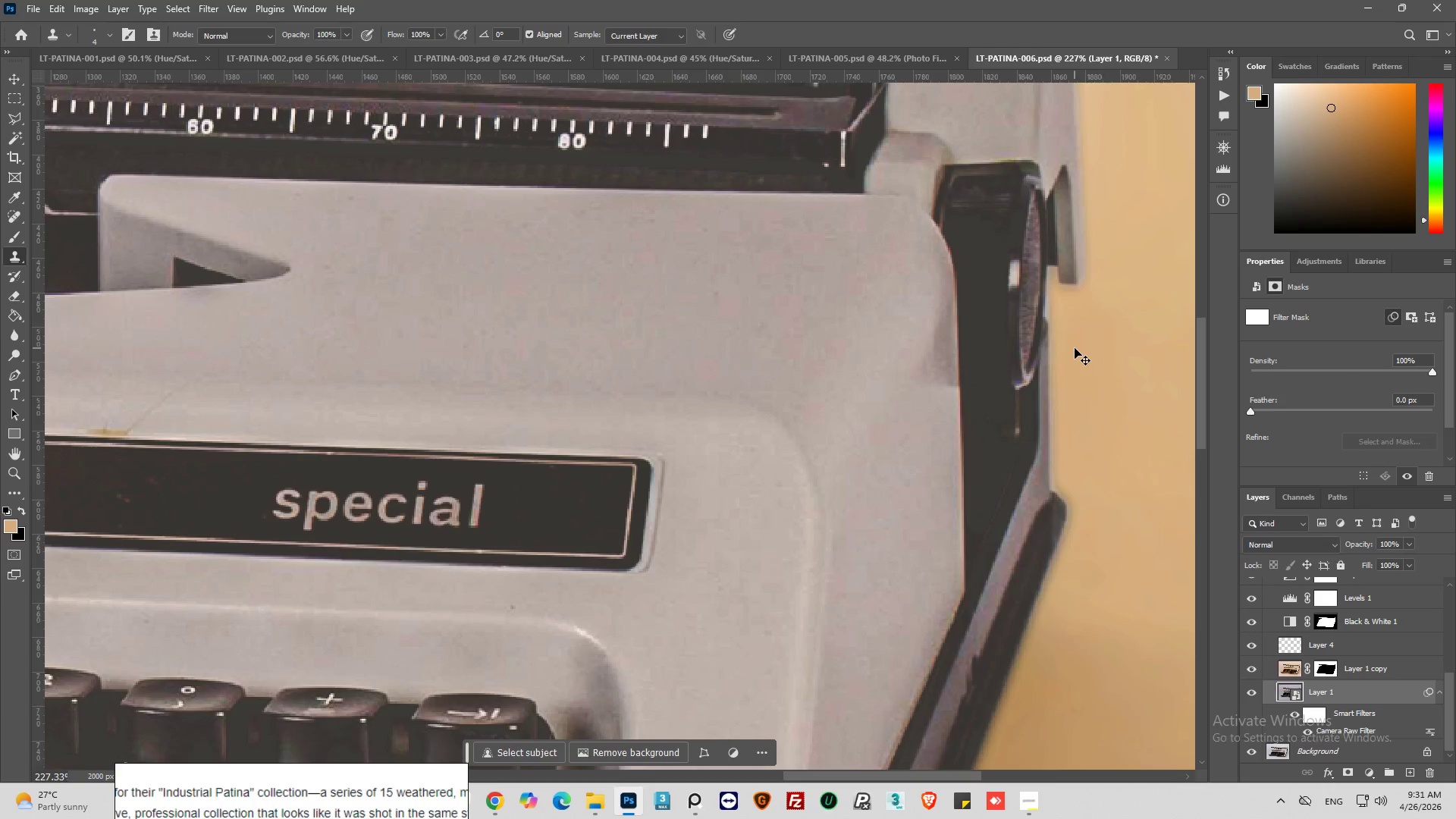 
key(Control+Shift+Z)
 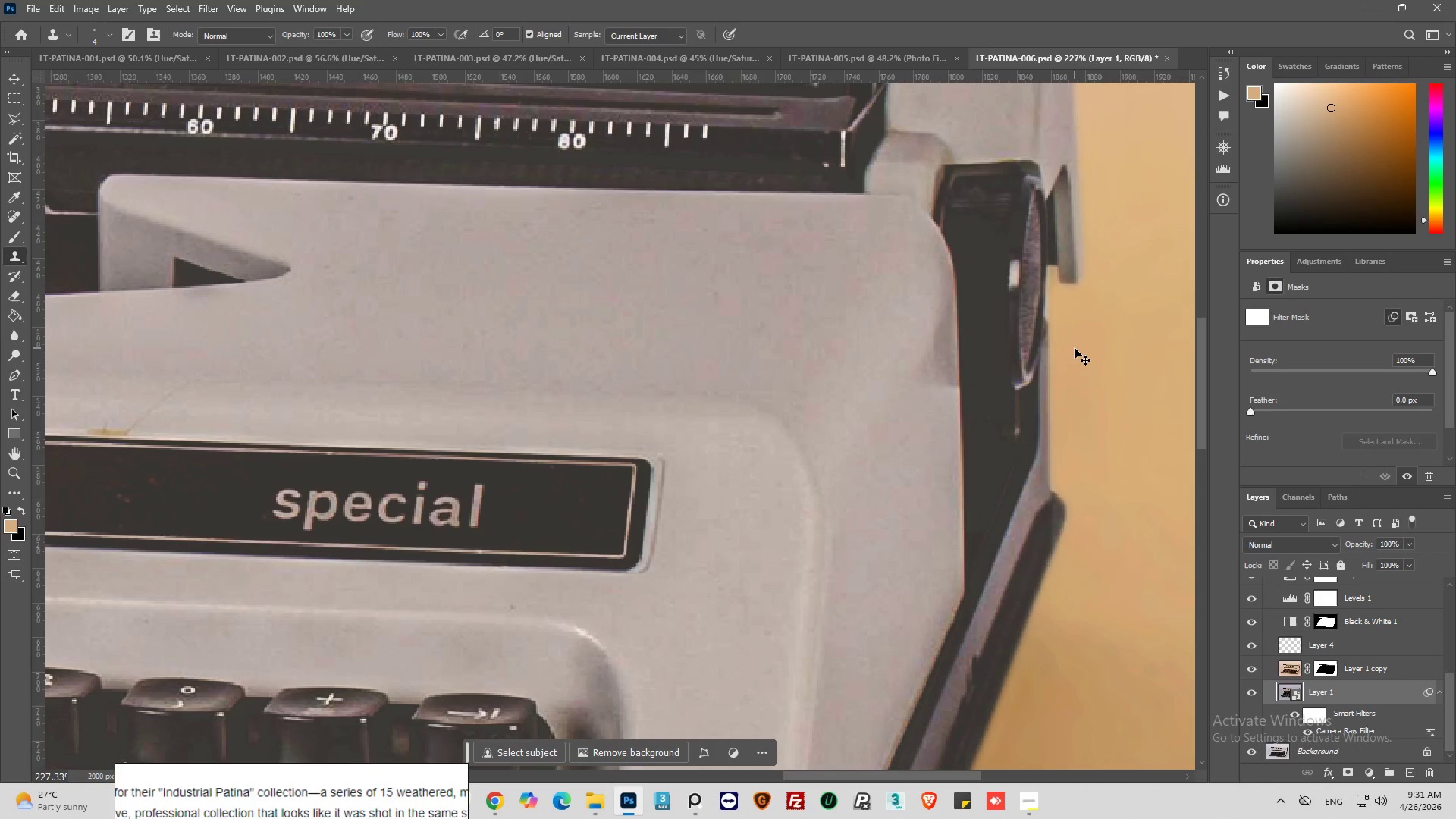 
key(Control+Shift+Z)
 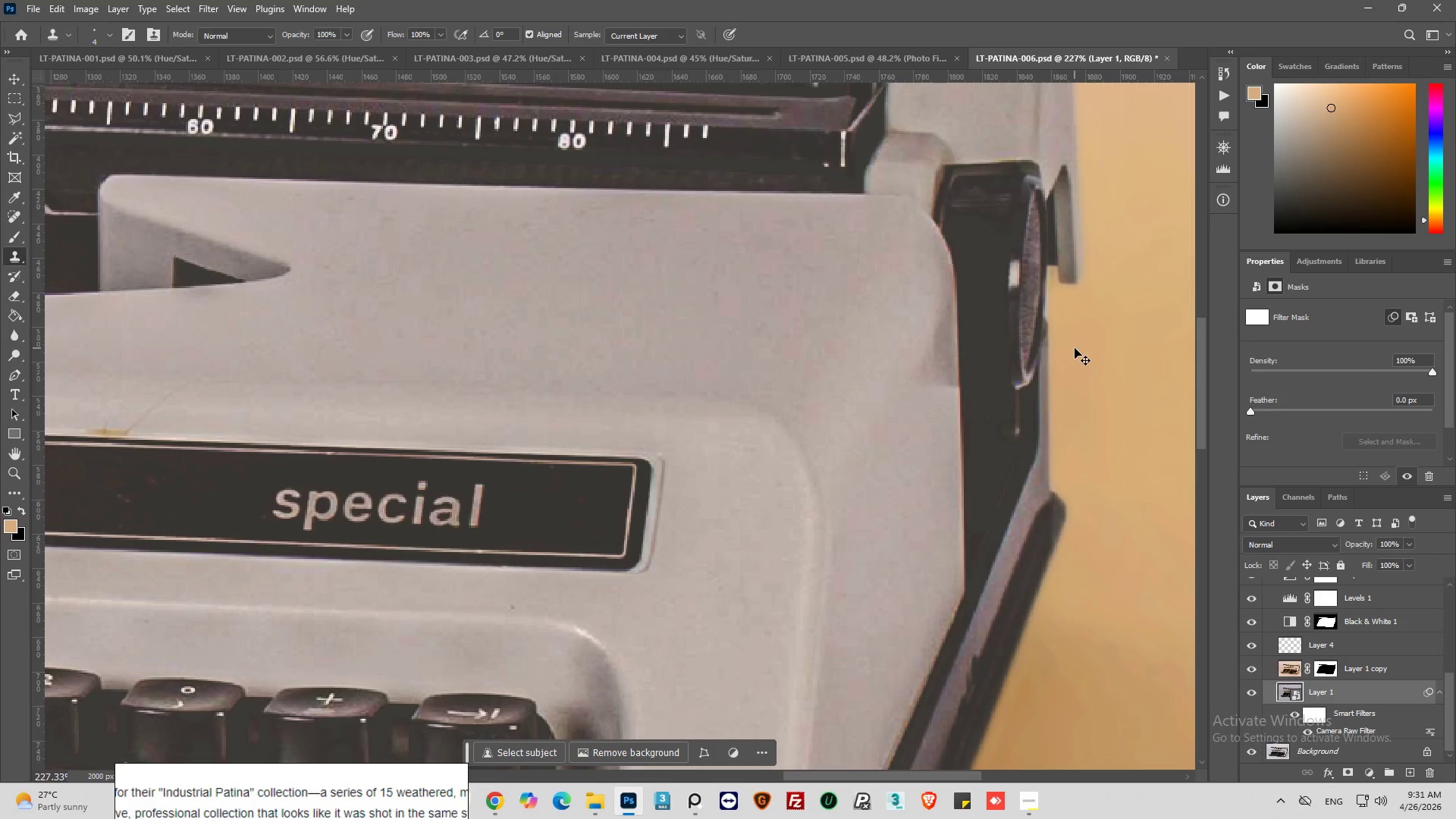 
key(Control+Shift+Z)
 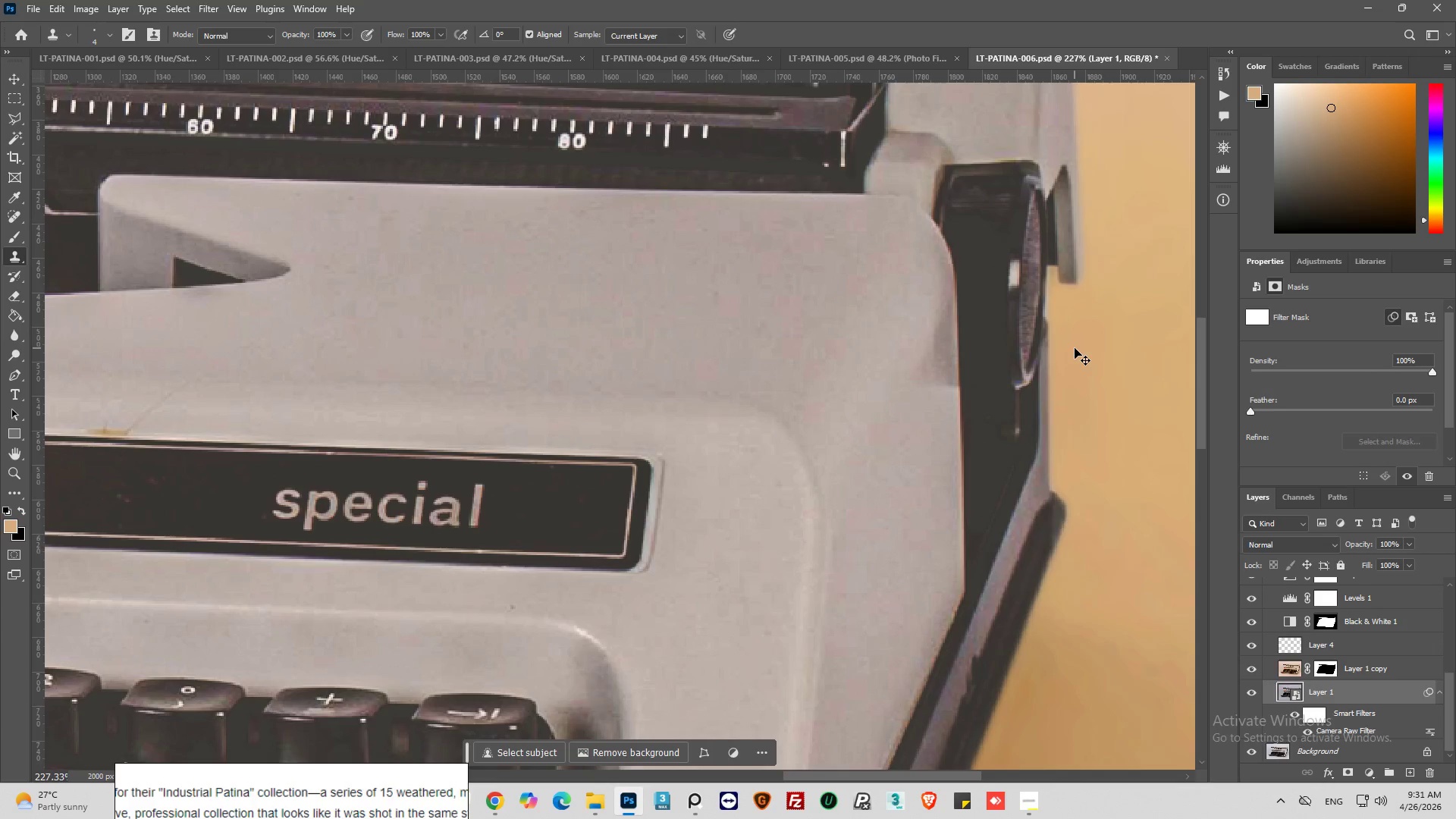 
key(Control+Shift+Z)
 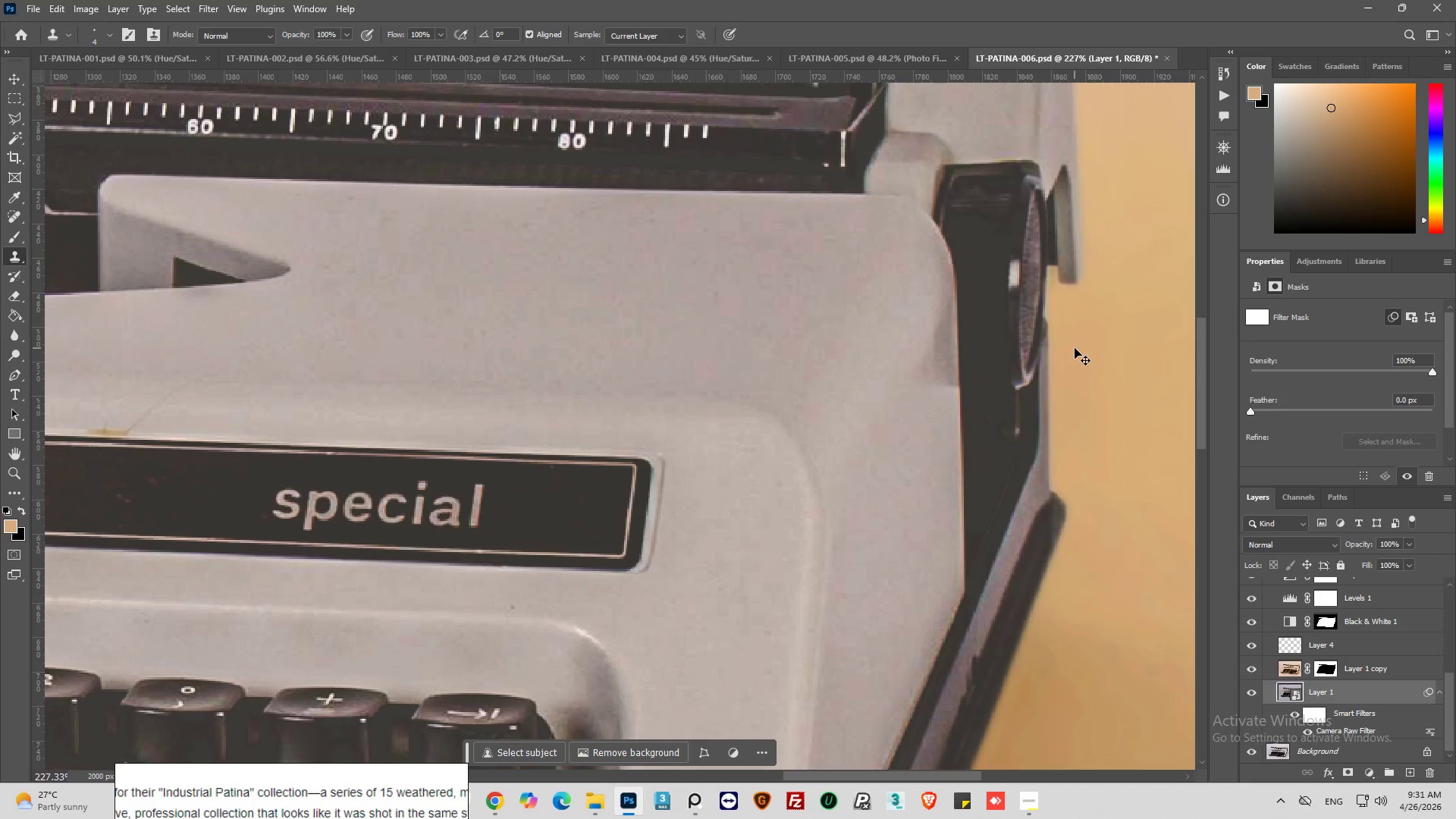 
key(Control+Shift+Z)
 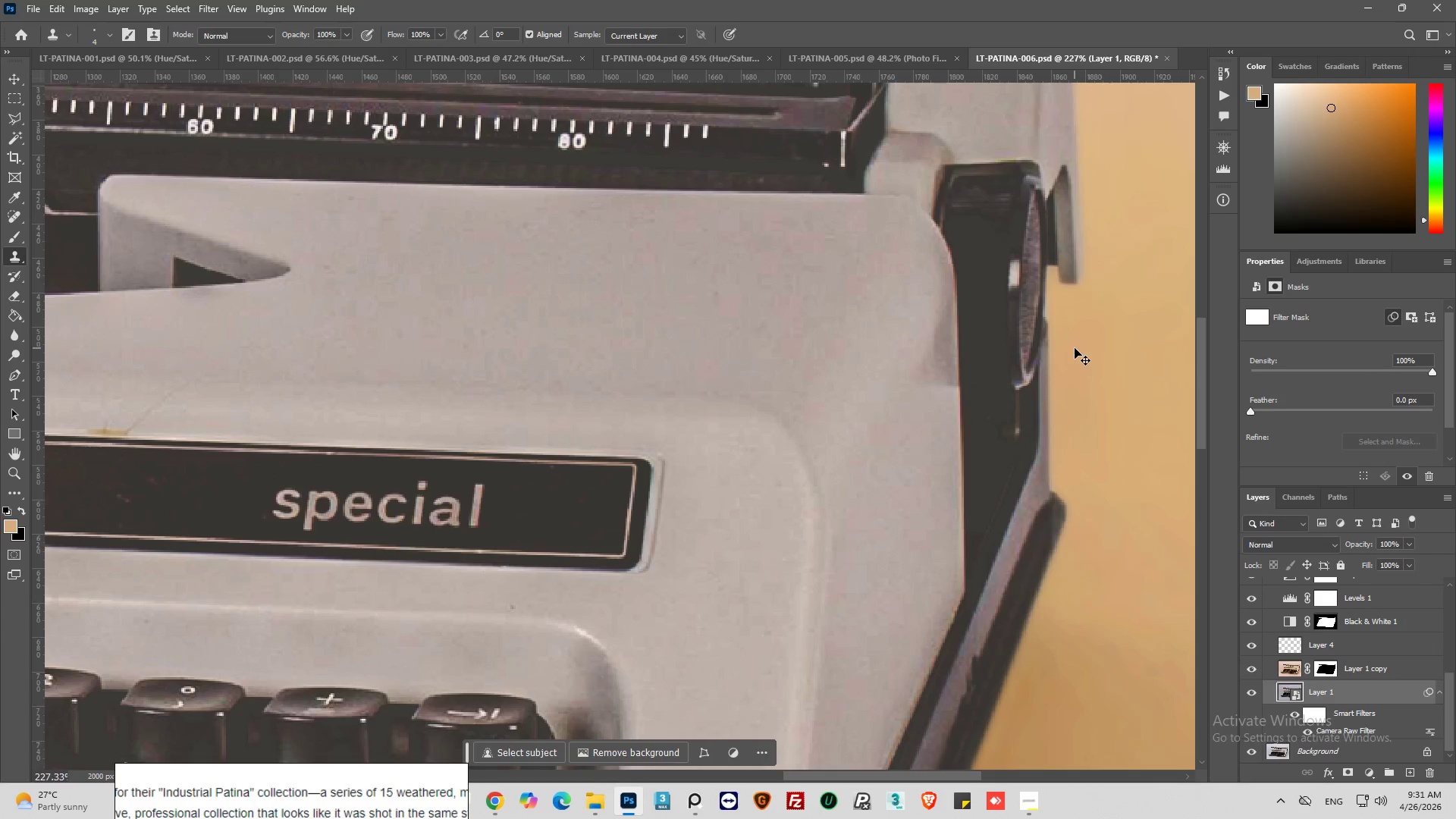 
key(Control+Shift+Z)
 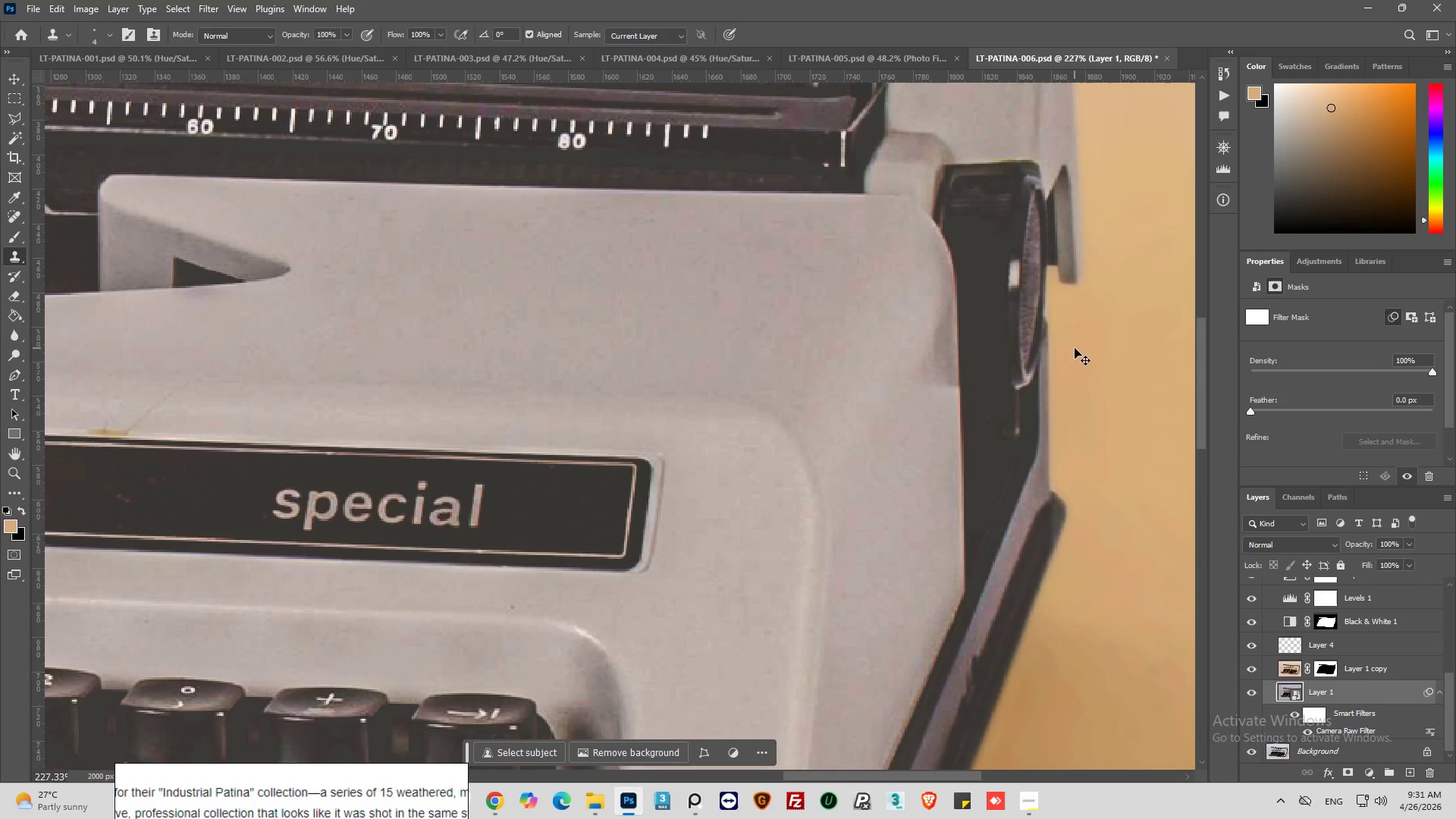 
key(Control+Shift+Z)
 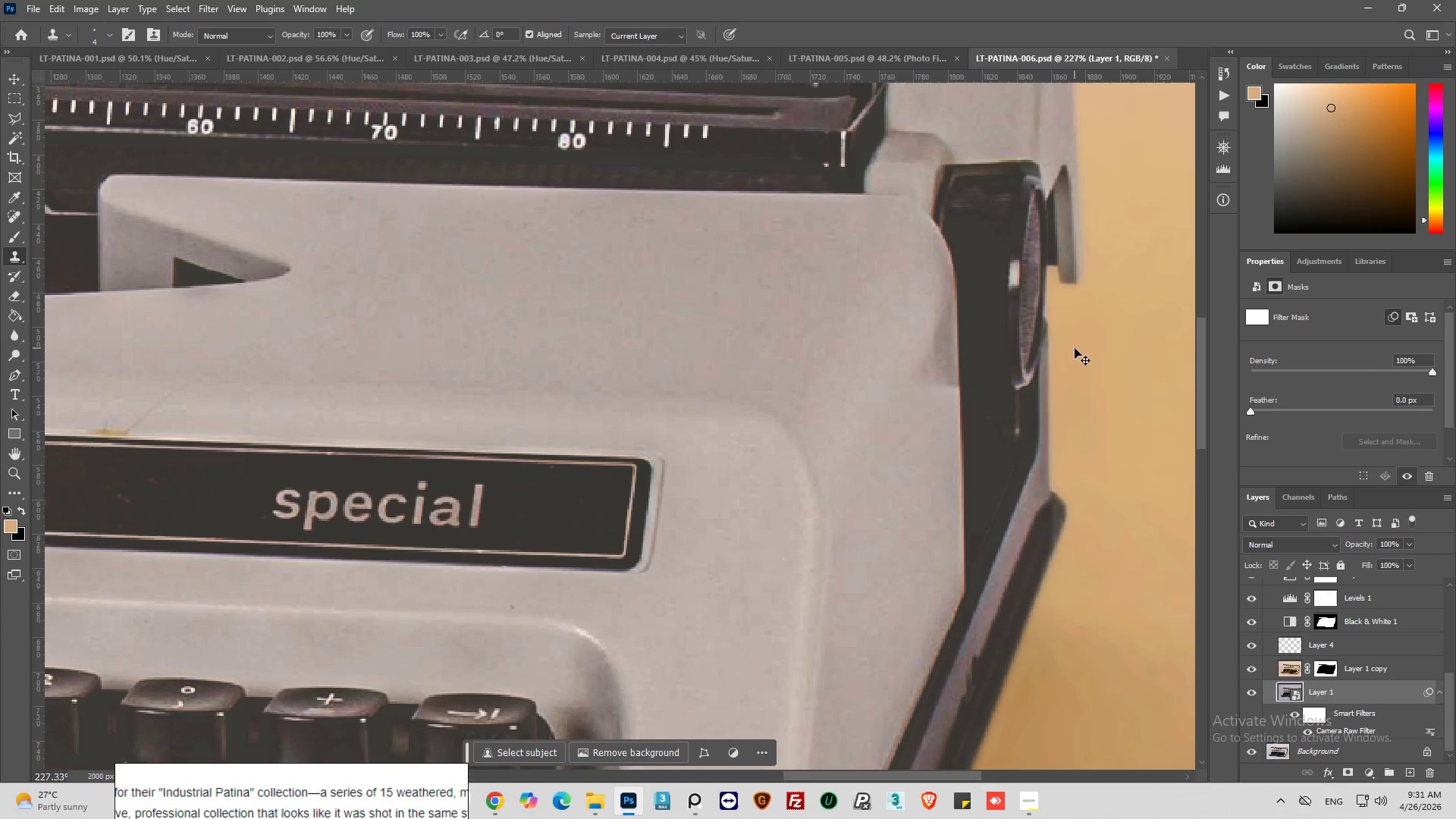 
key(Control+Shift+Z)
 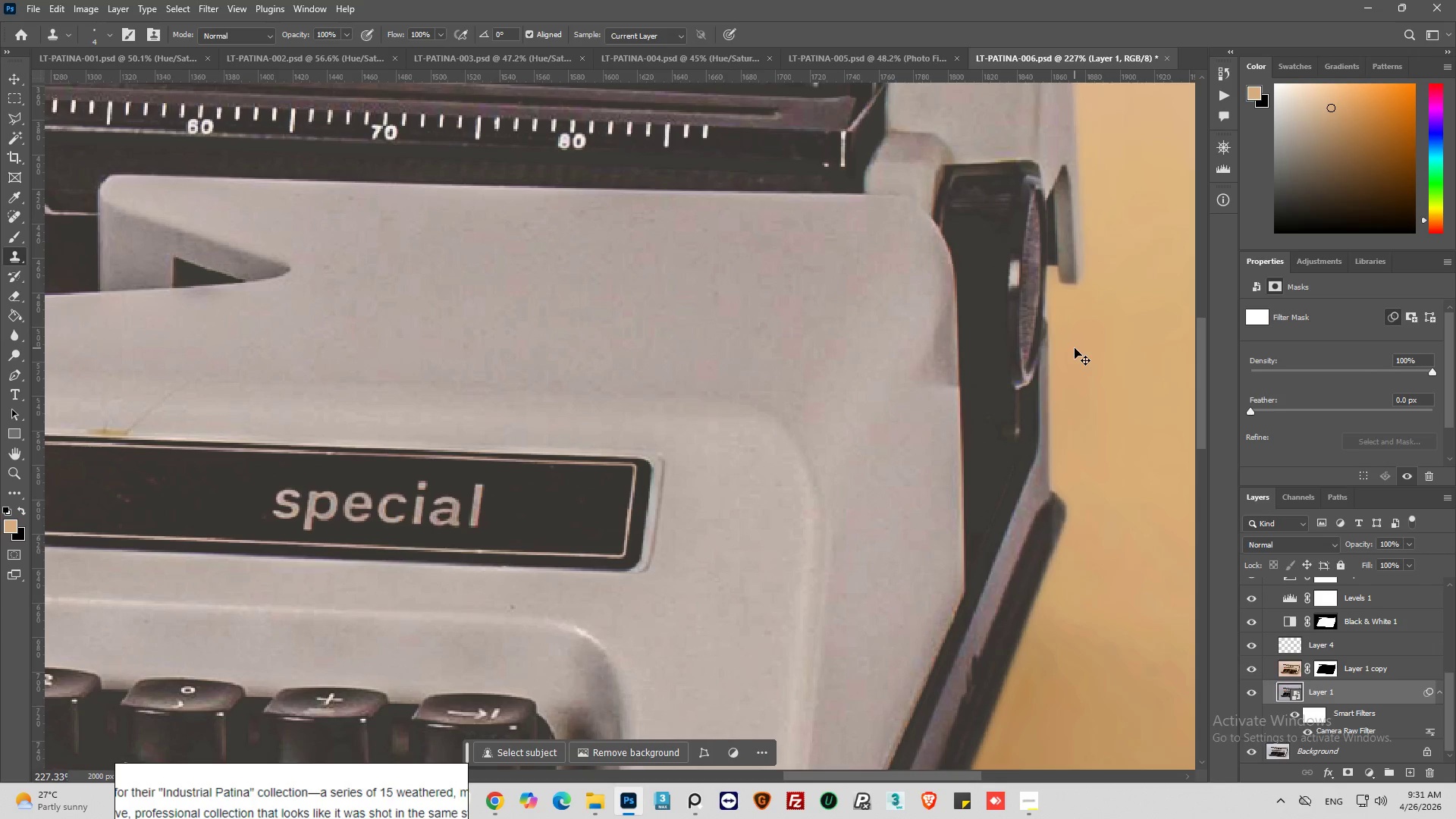 
key(Control+Shift+Z)
 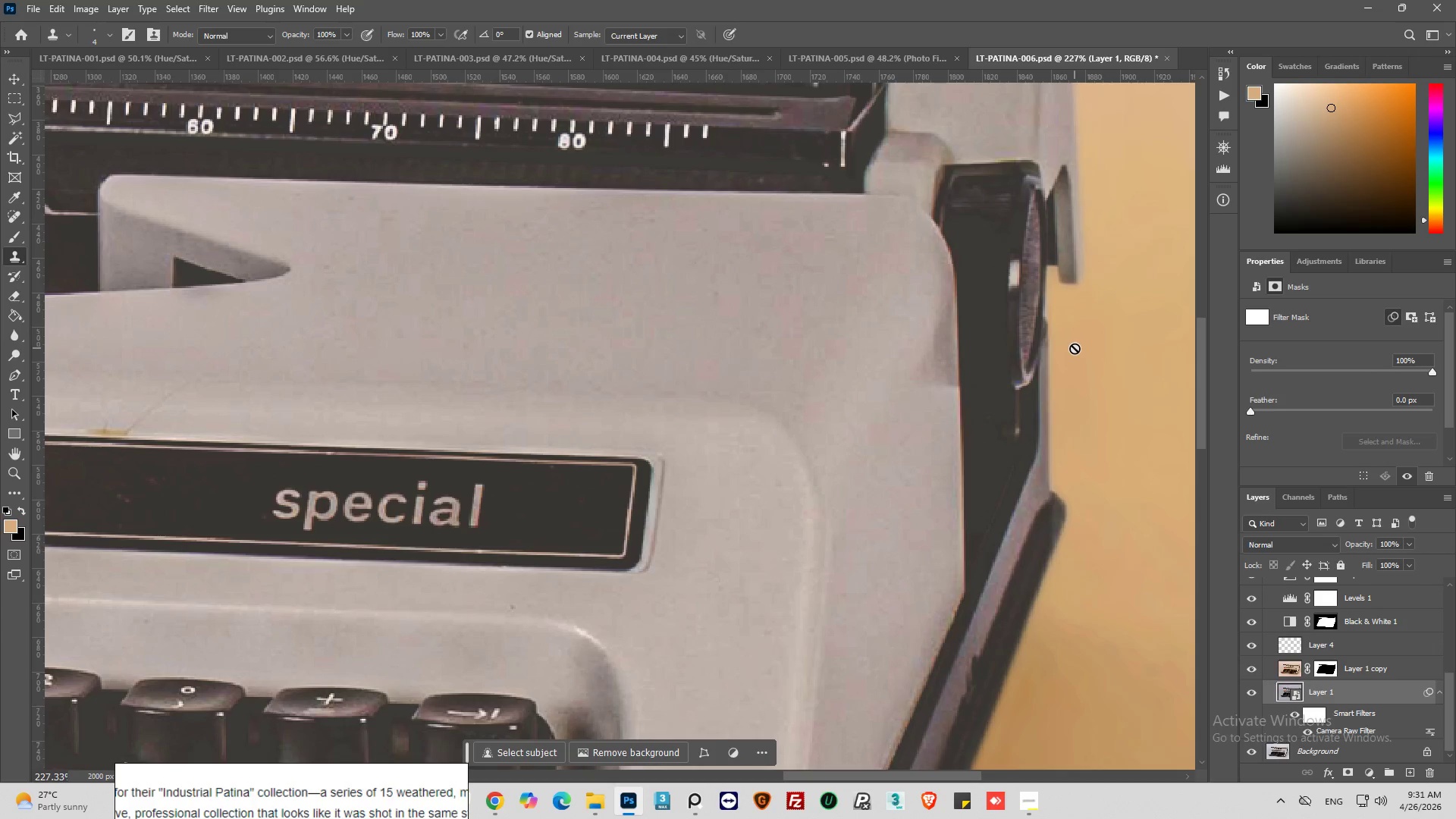 
hold_key(key=AltLeft, duration=0.7)
scroll: coordinate [1062, 364], scroll_direction: down, amount: 8.0
 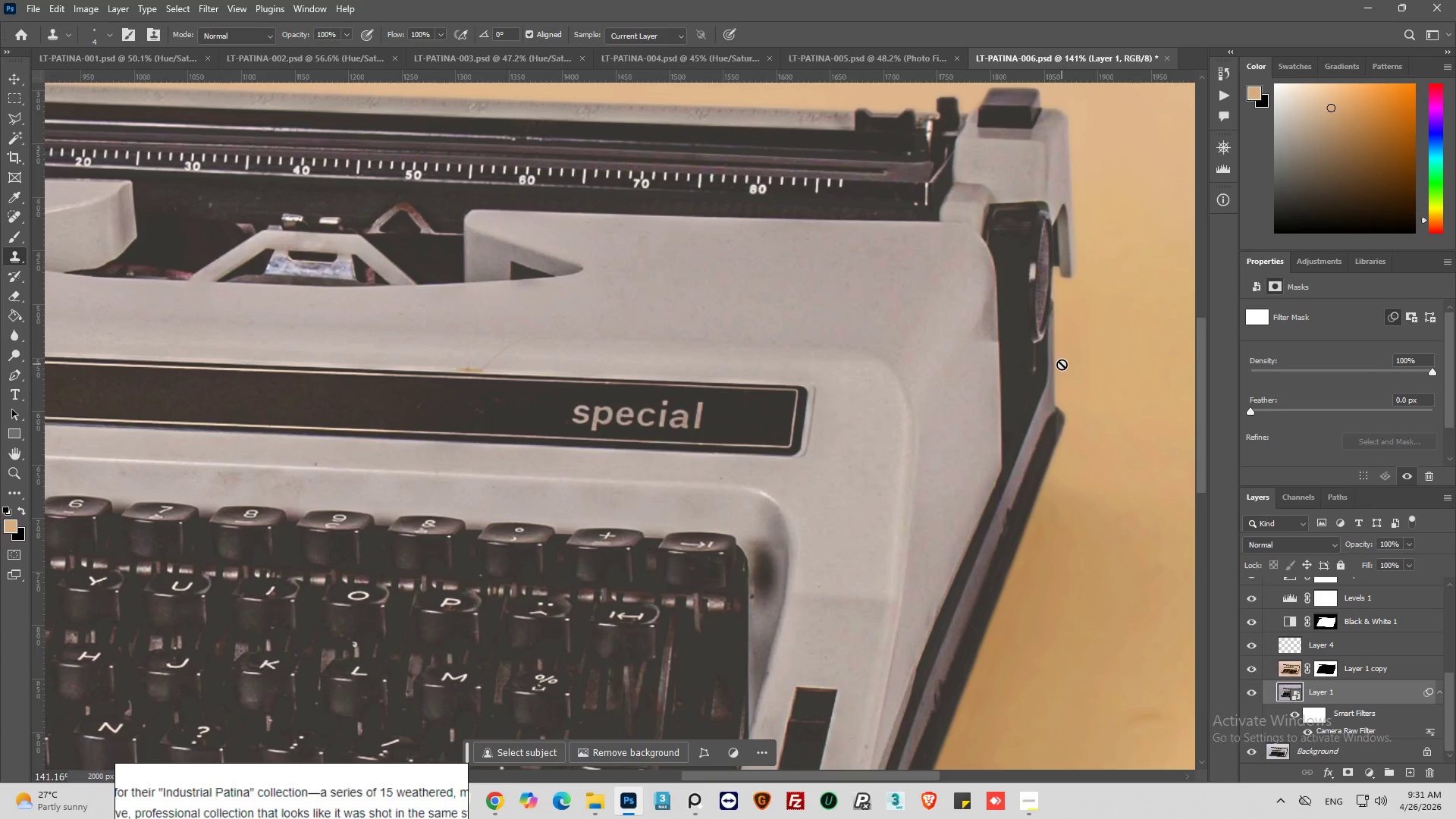 
key(Control+Z)
 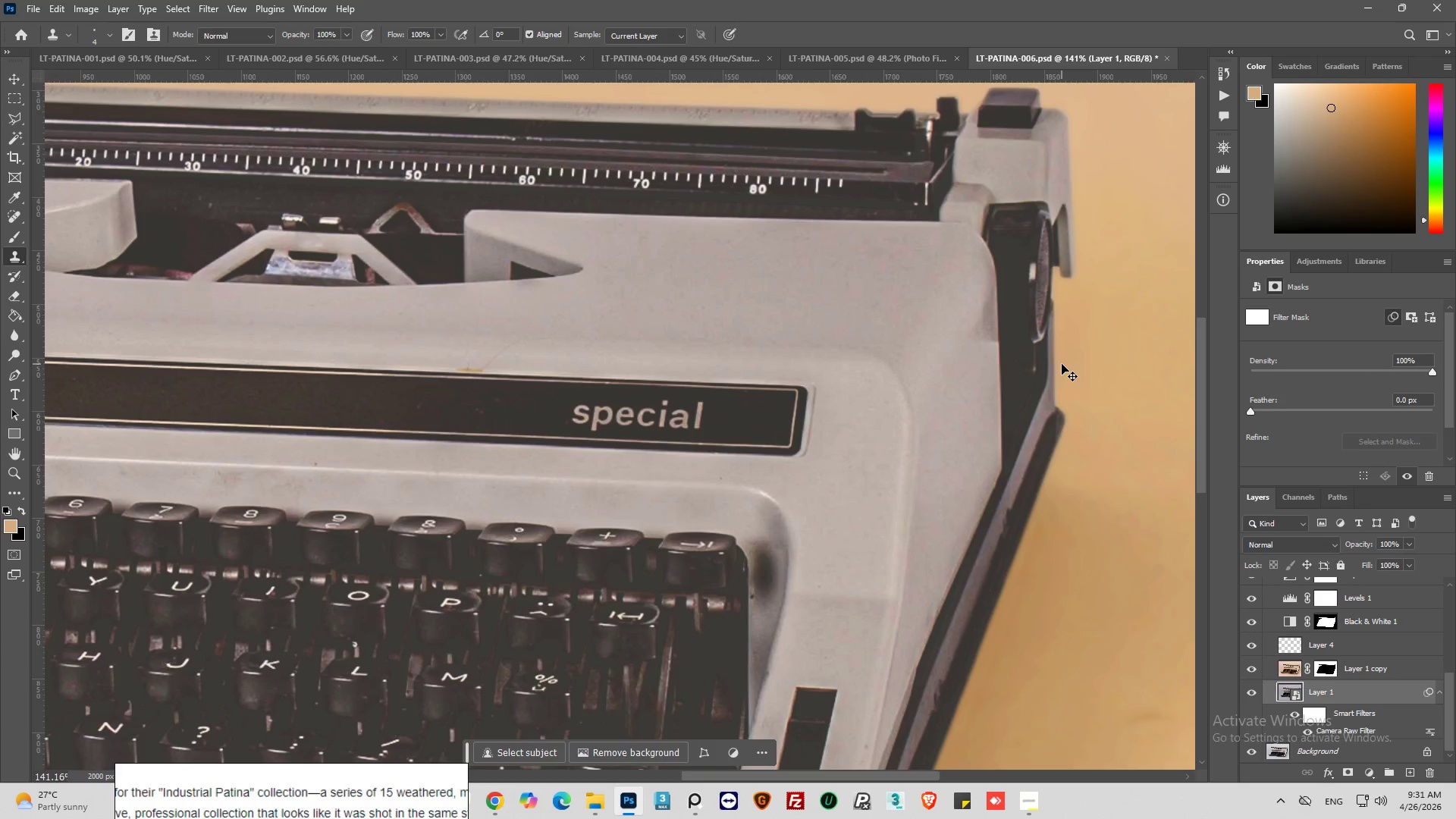 
key(Control+Z)
 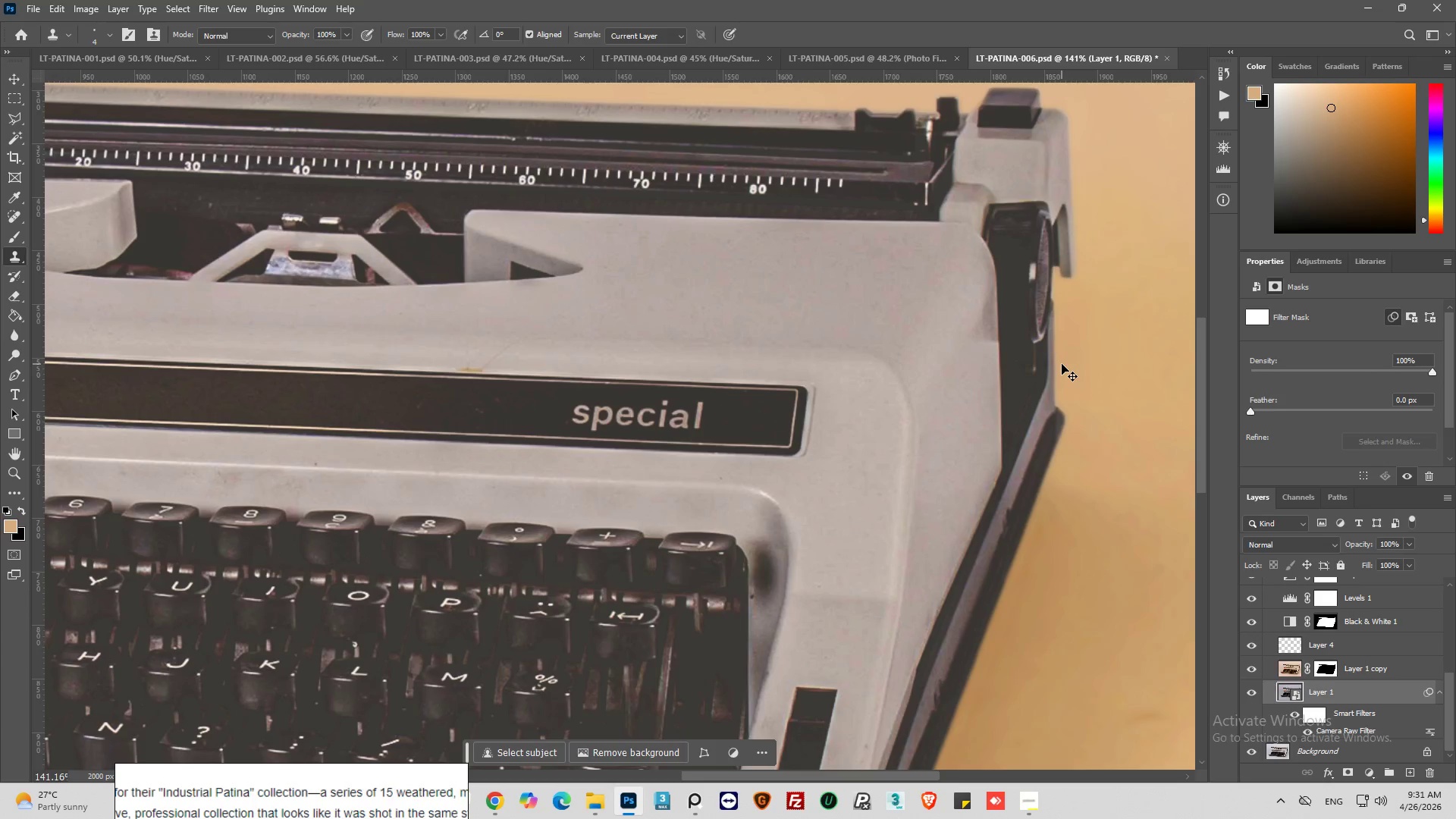 
key(Control+Z)
 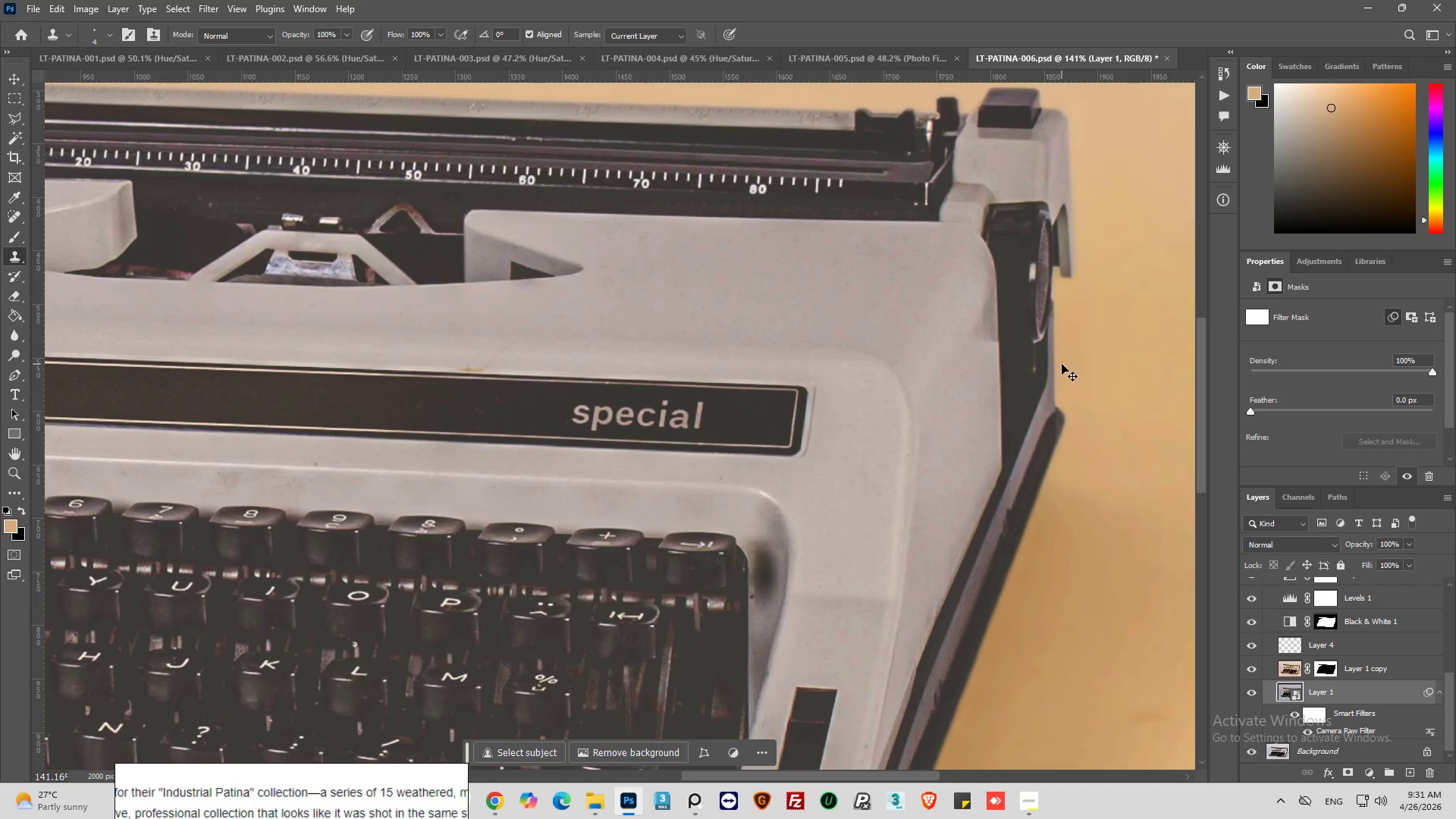 
key(Control+Z)
 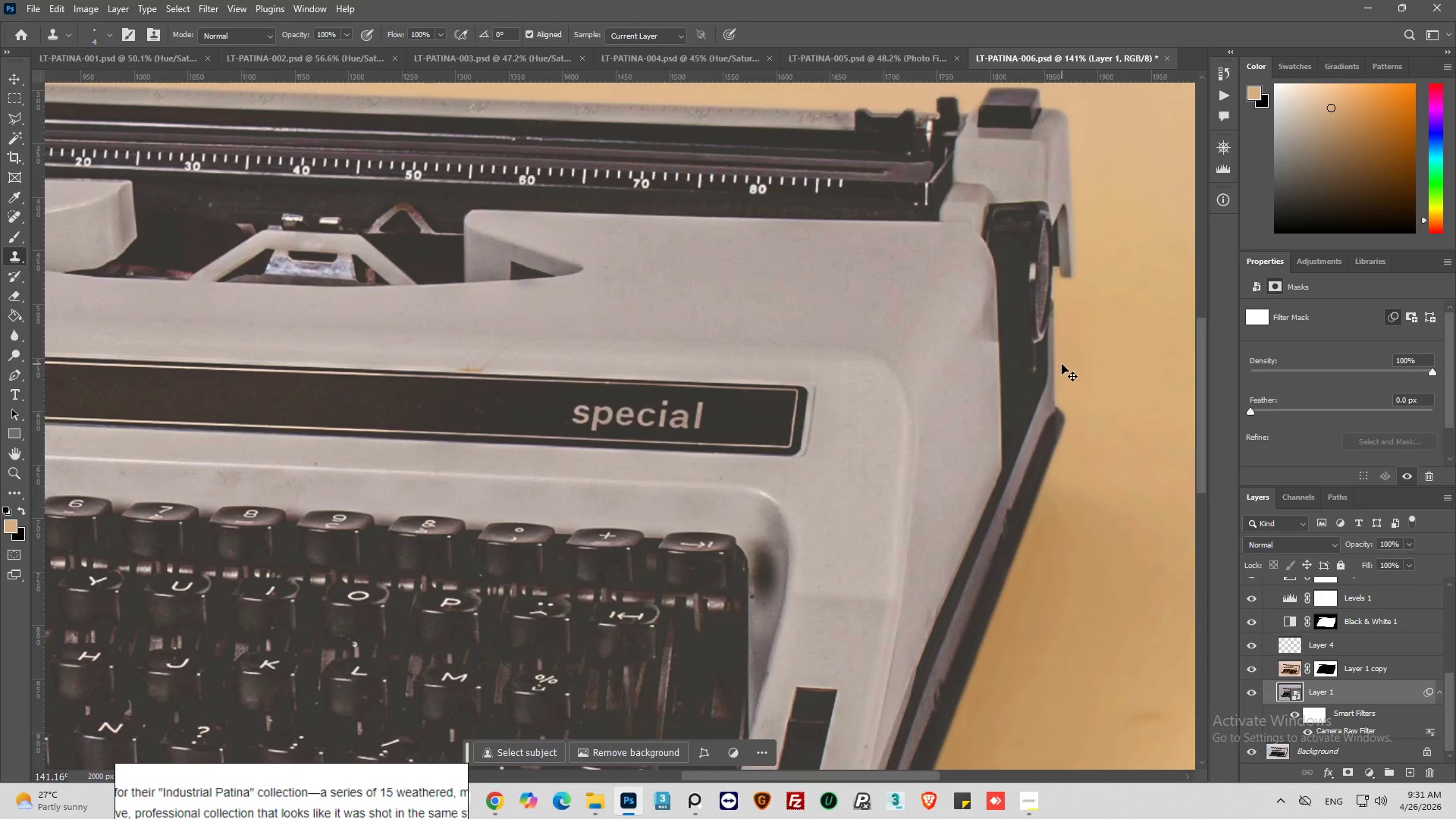 
key(Control+Shift+Z)
 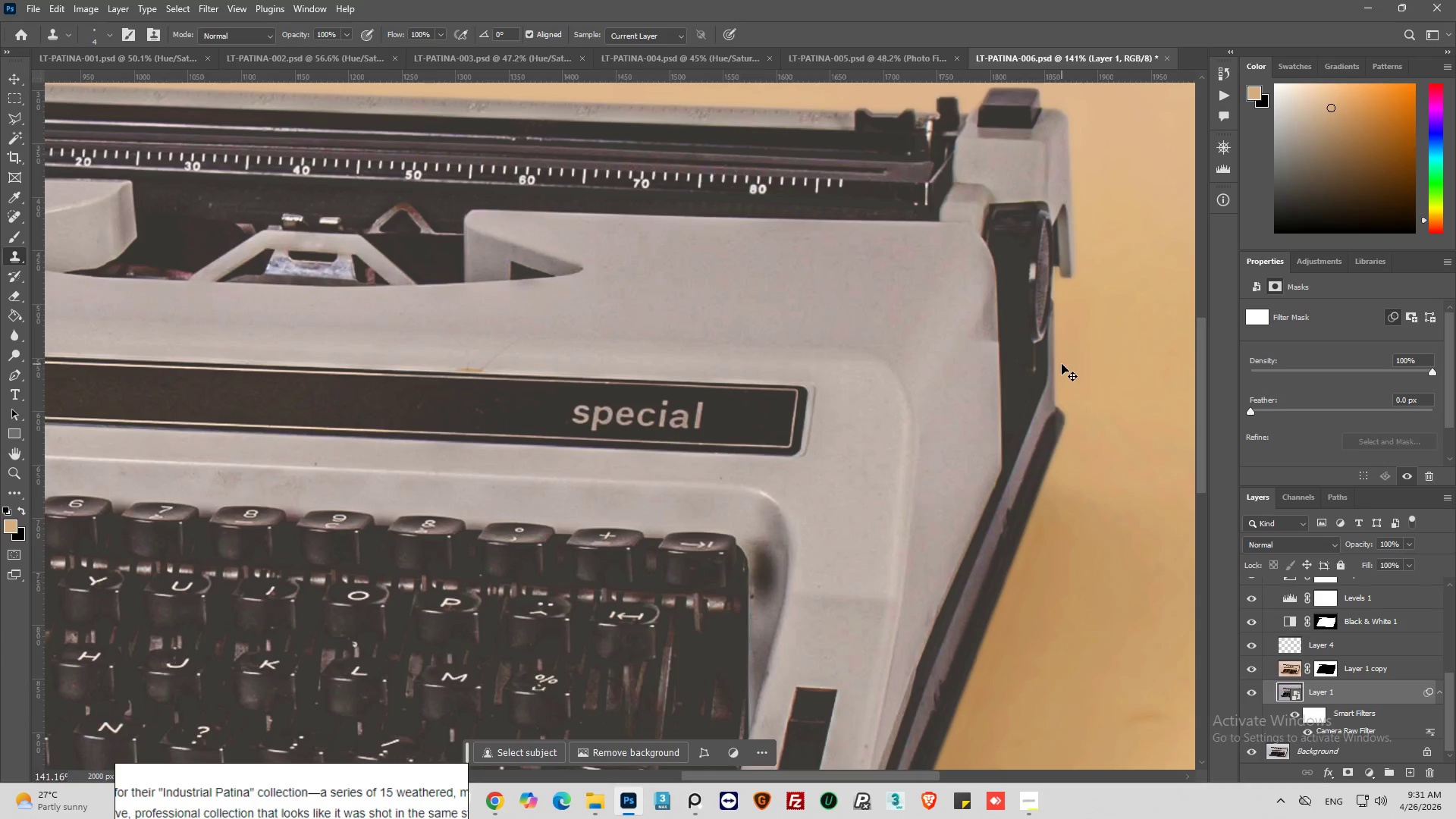 
key(Control+Shift+Z)
 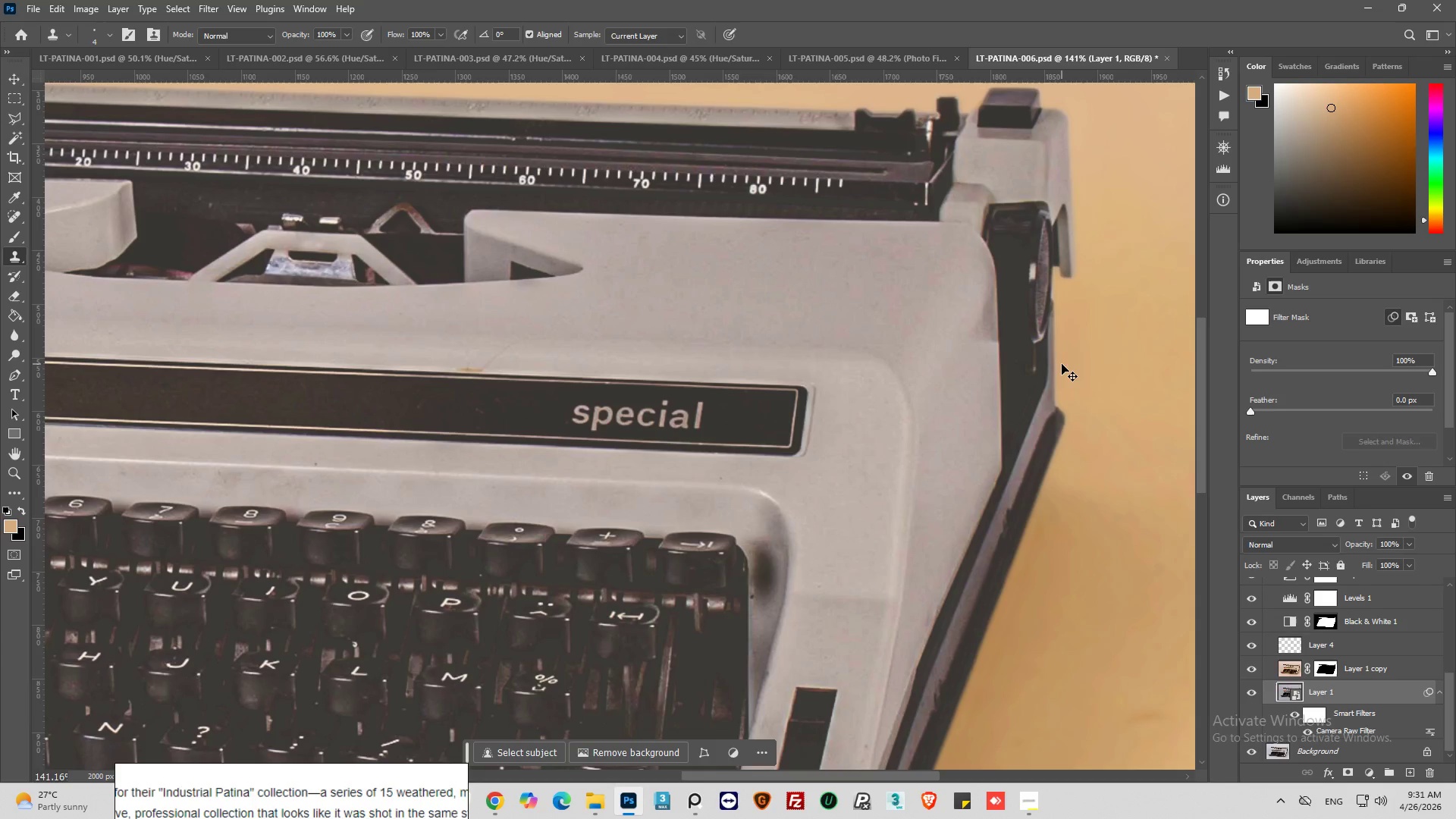 
key(Control+Shift+Z)
 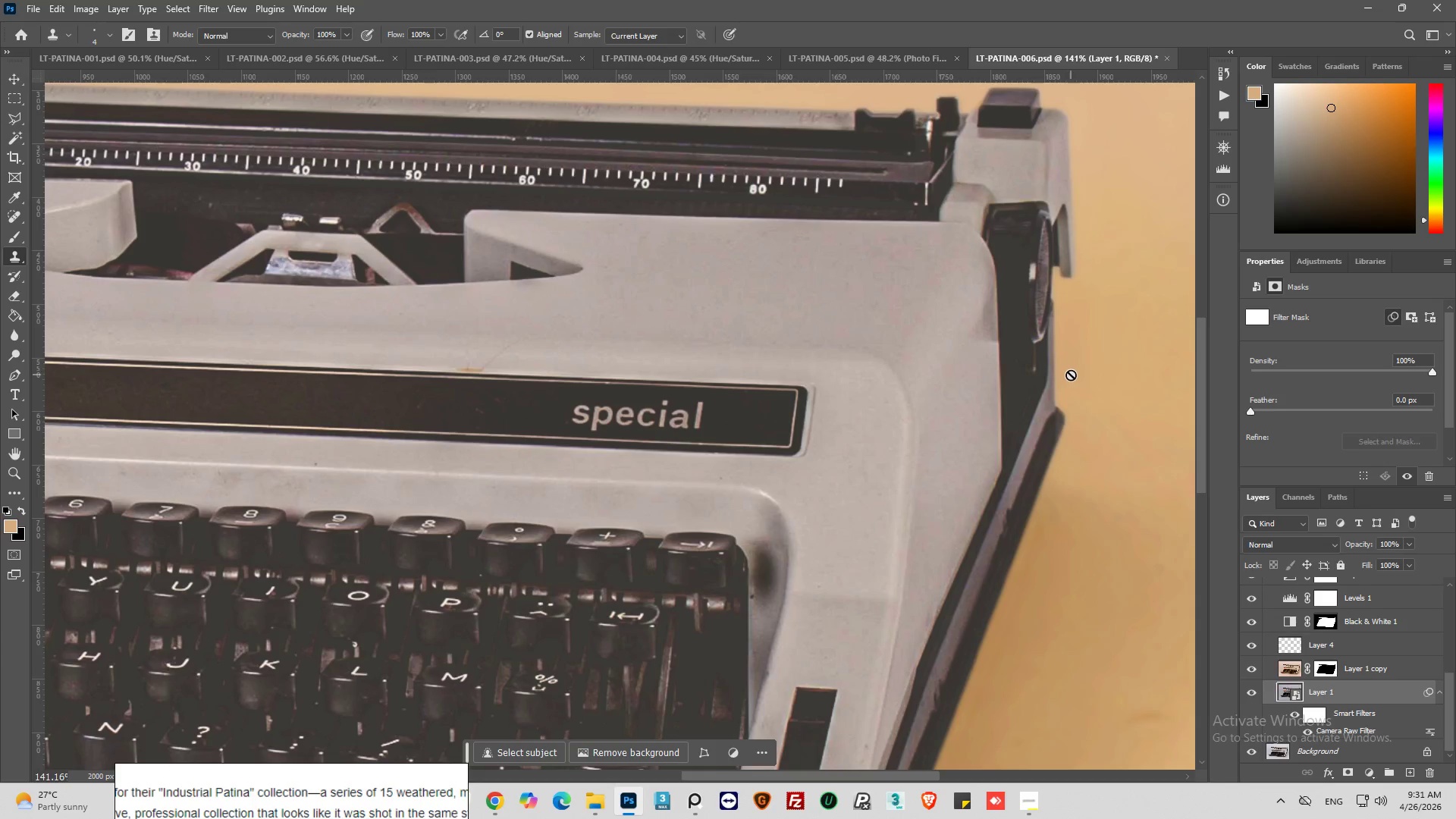 
hold_key(key=AltLeft, duration=0.34)
scroll: coordinate [1071, 375], scroll_direction: down, amount: 5.0
 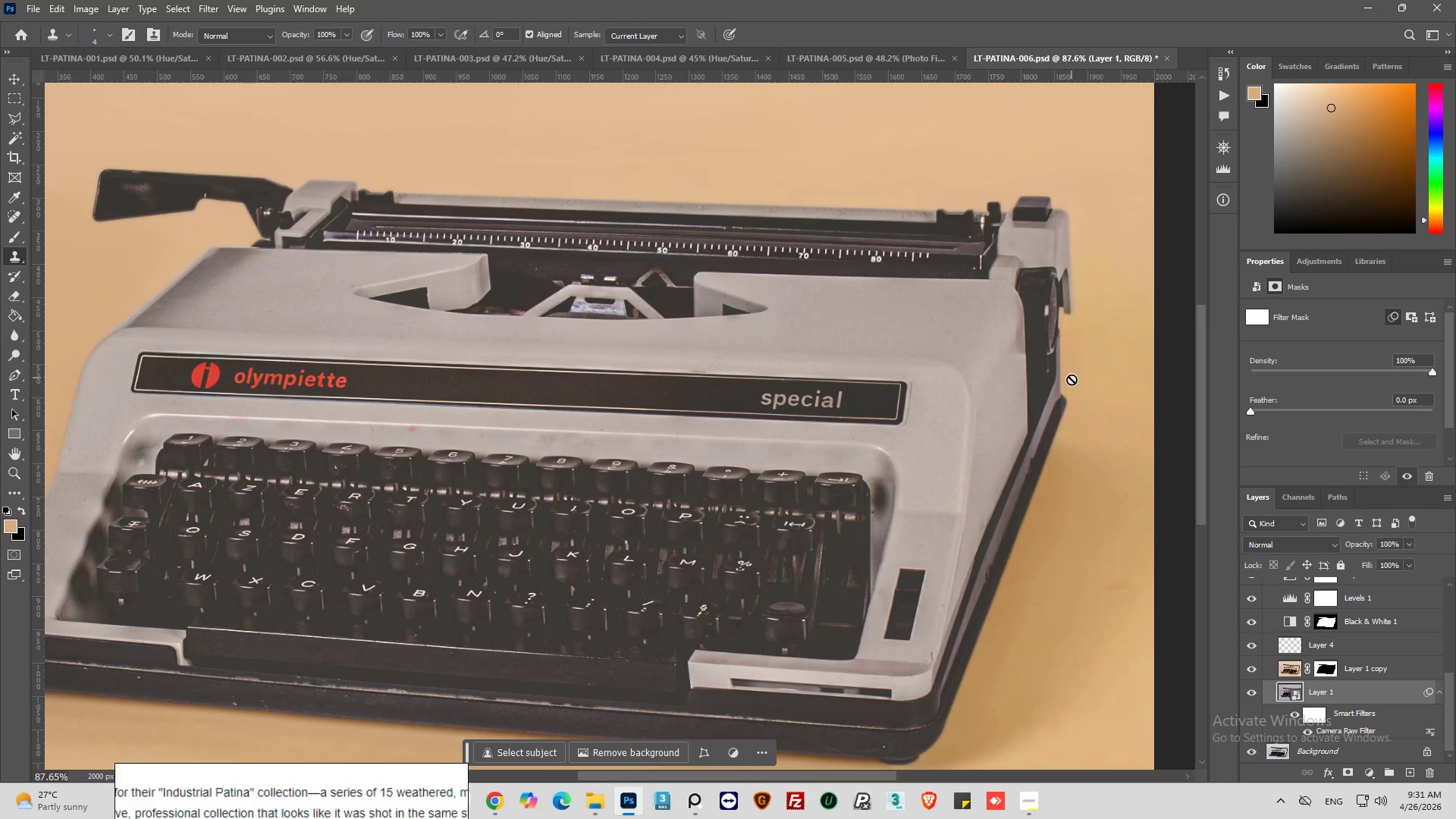 
hold_key(key=AltLeft, duration=0.33)
scroll: coordinate [1072, 380], scroll_direction: down, amount: 4.0
 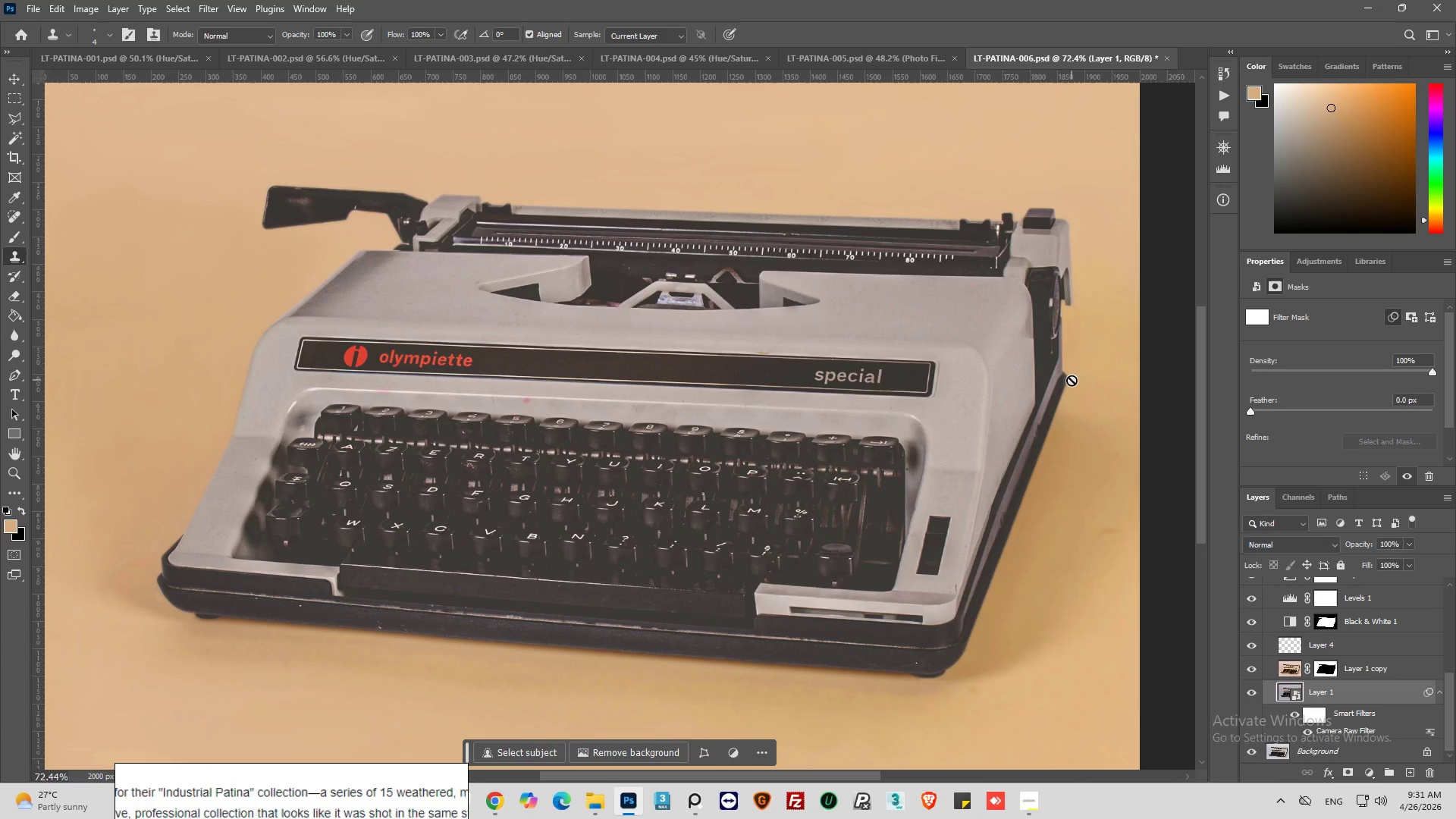 
hold_key(key=AltLeft, duration=0.7)
hold_key(key=AltLeft, duration=0.42)
scroll: coordinate [659, 569], scroll_direction: up, amount: 9.0
 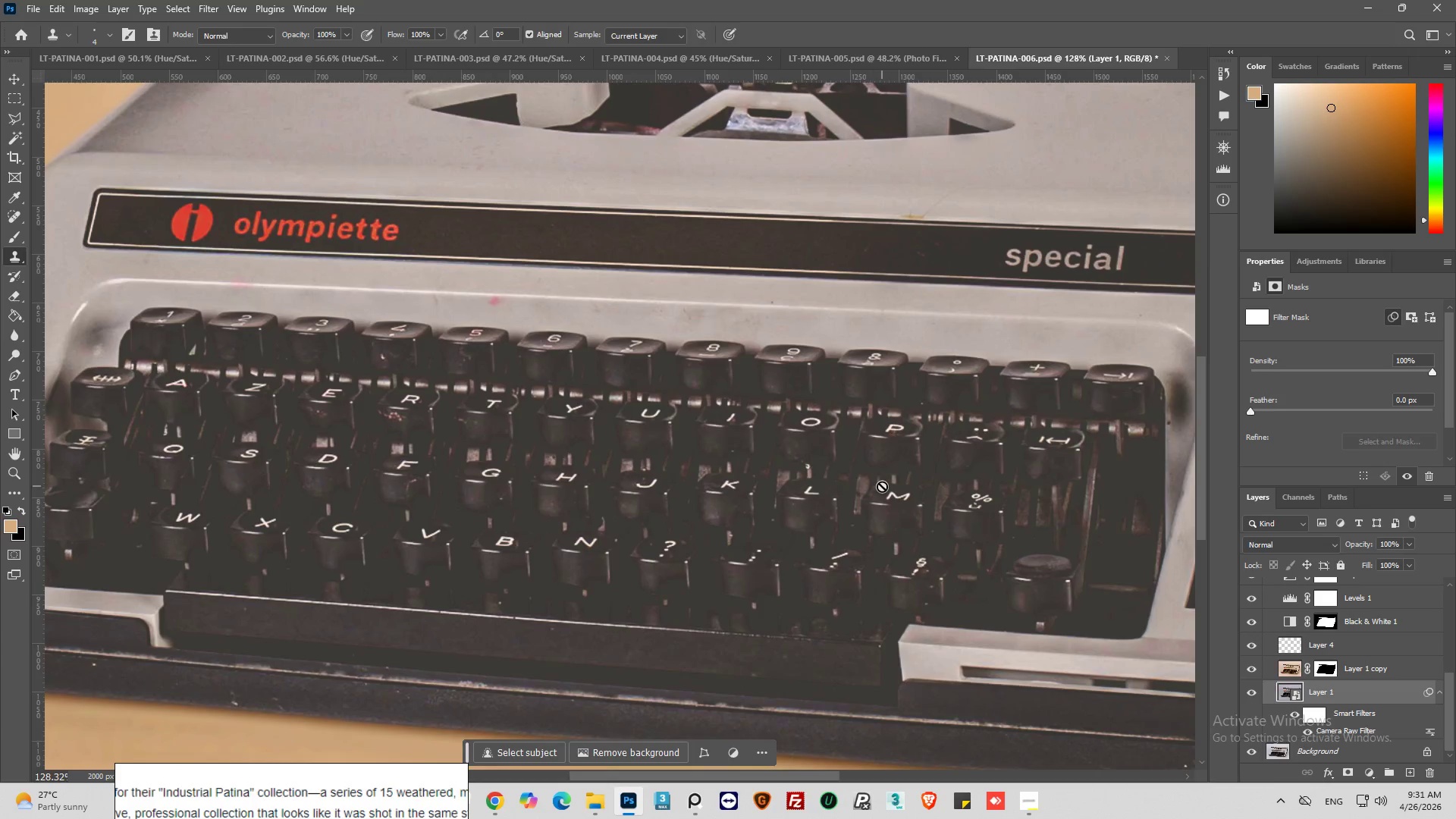 
left_click([215, 13])
 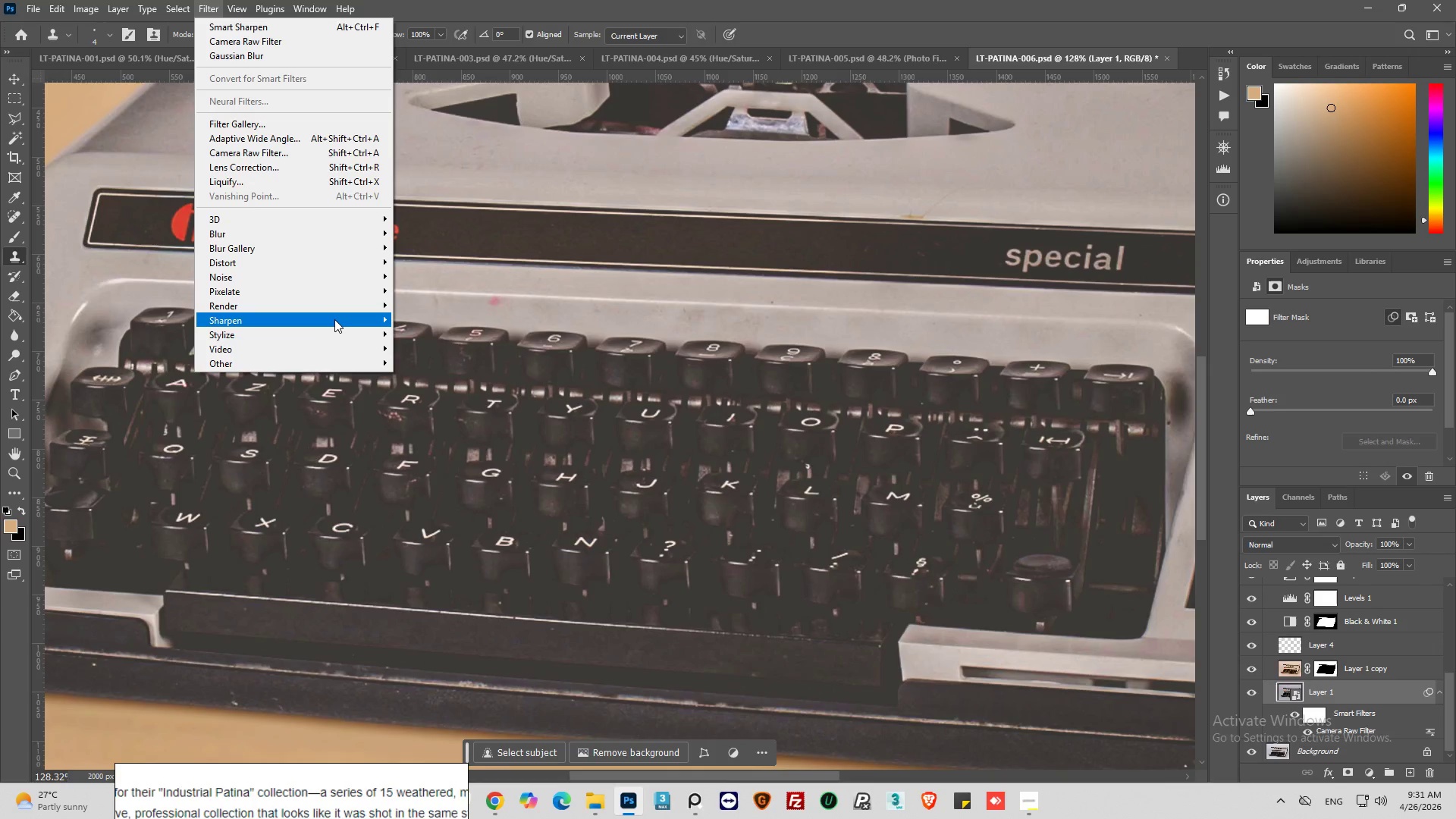 
left_click([334, 319])
 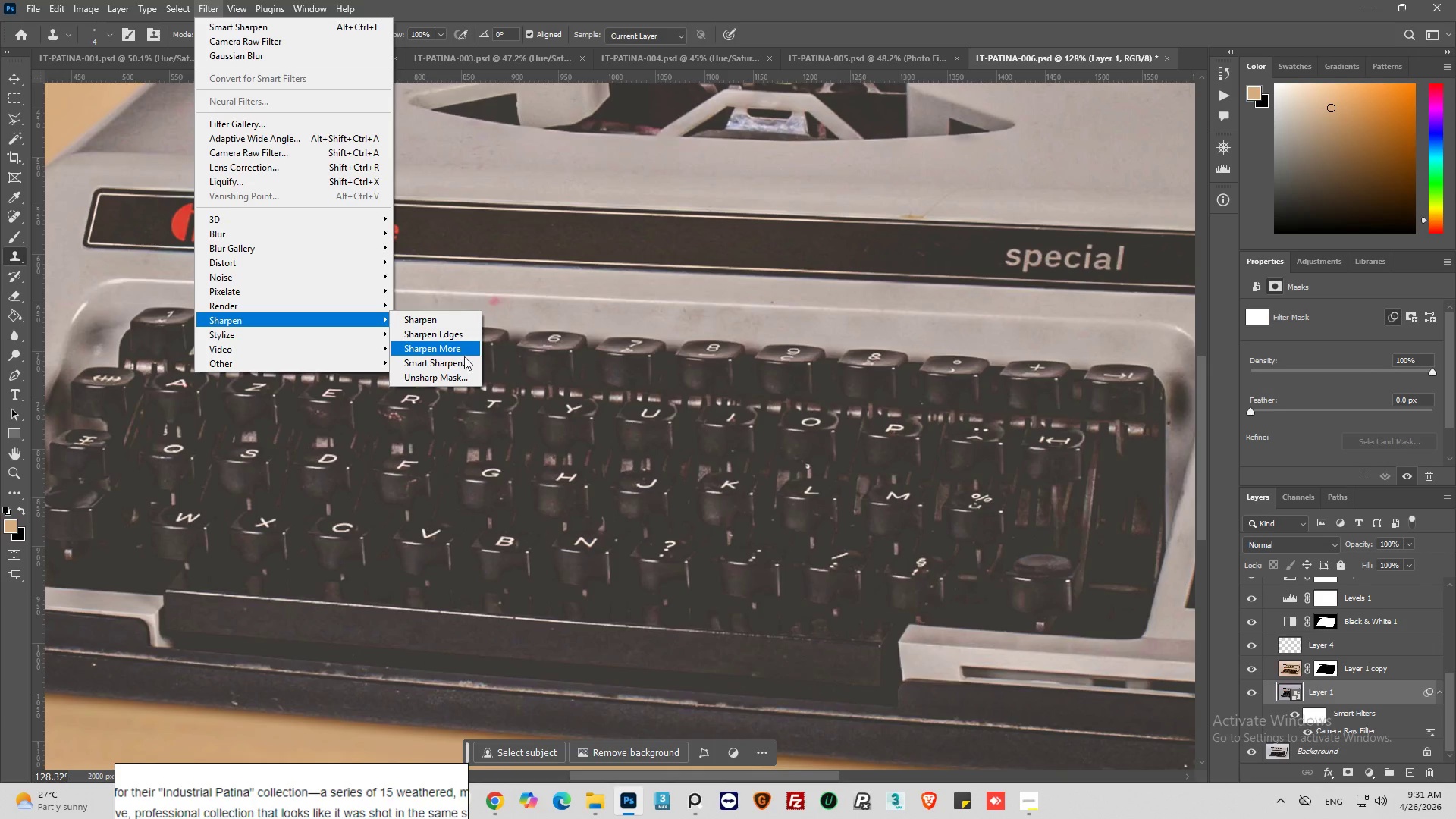 
left_click([466, 362])
 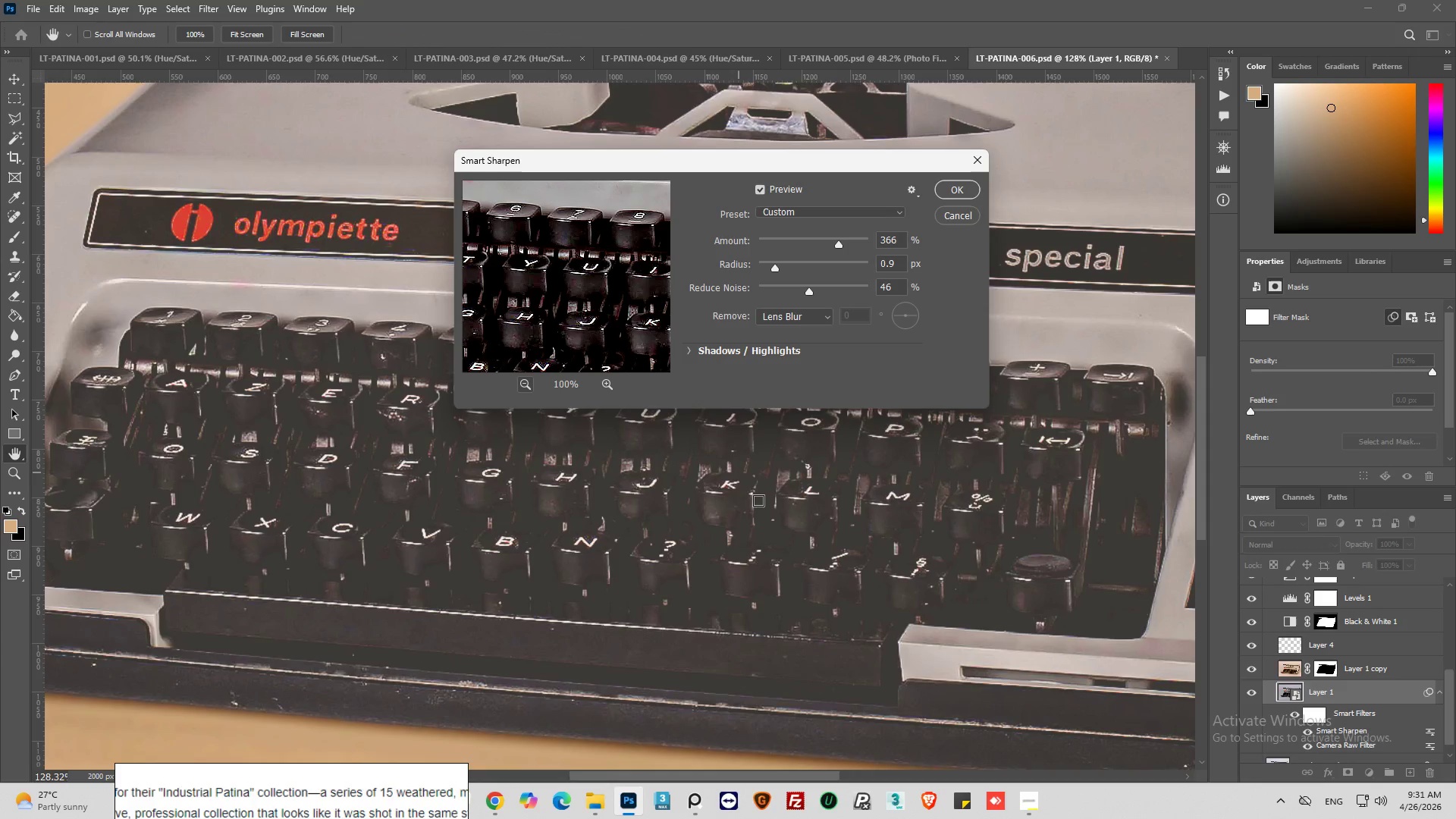 
hold_key(key=AltLeft, duration=0.67)
scroll: coordinate [774, 522], scroll_direction: up, amount: 8.0
 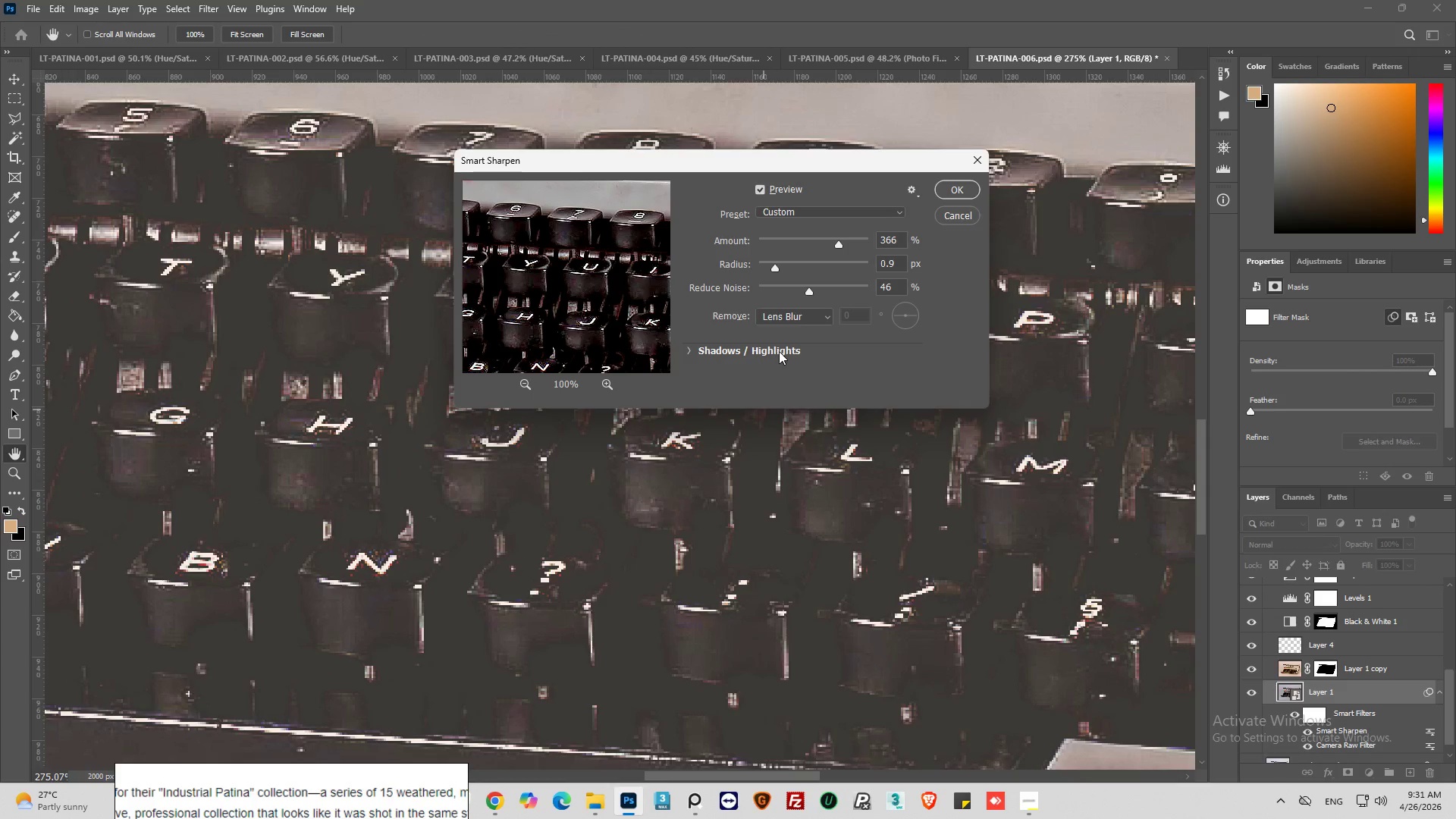 
left_click_drag(start_coordinate=[802, 292], to_coordinate=[786, 298])
 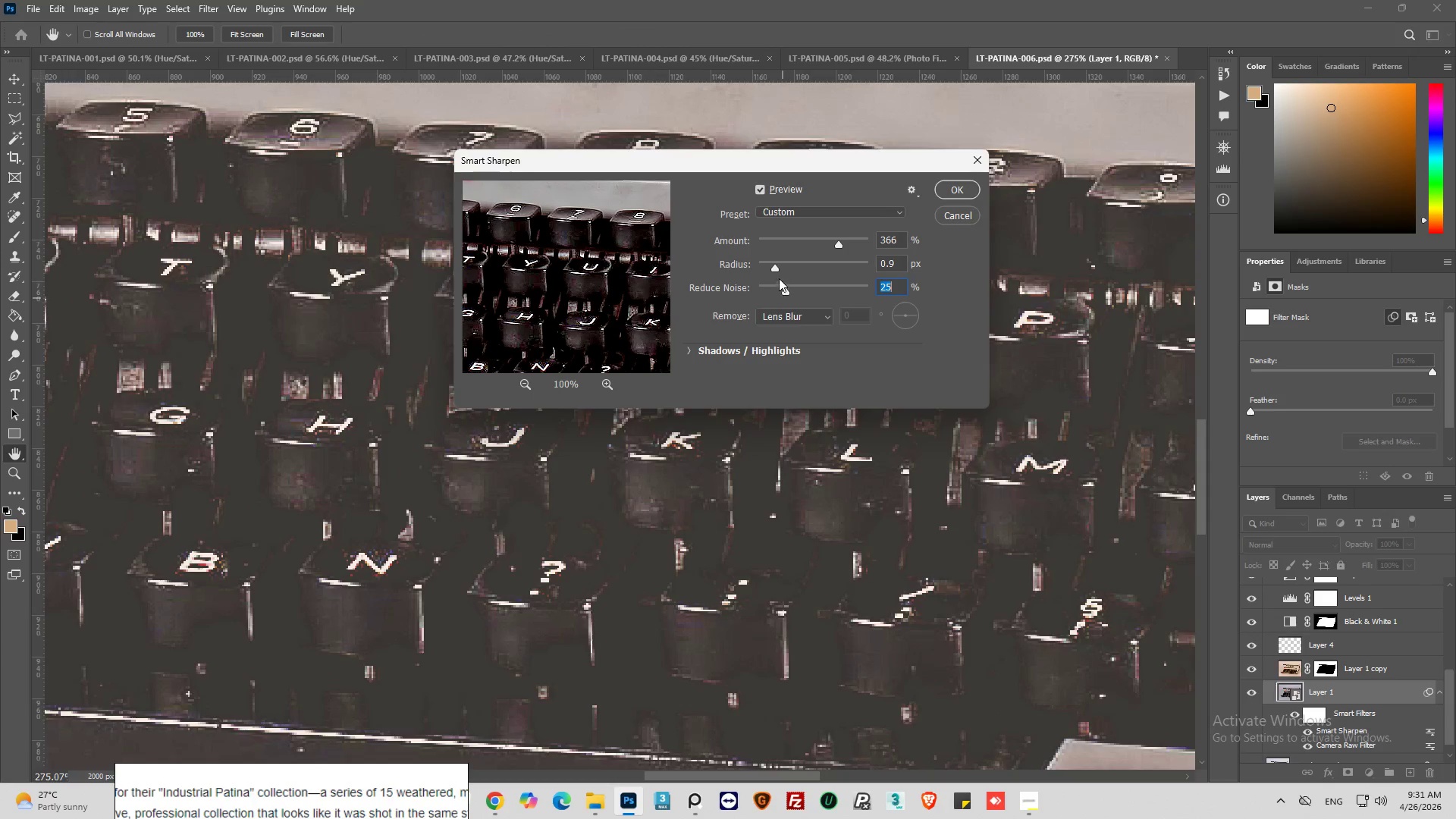 
left_click_drag(start_coordinate=[776, 268], to_coordinate=[755, 273])
 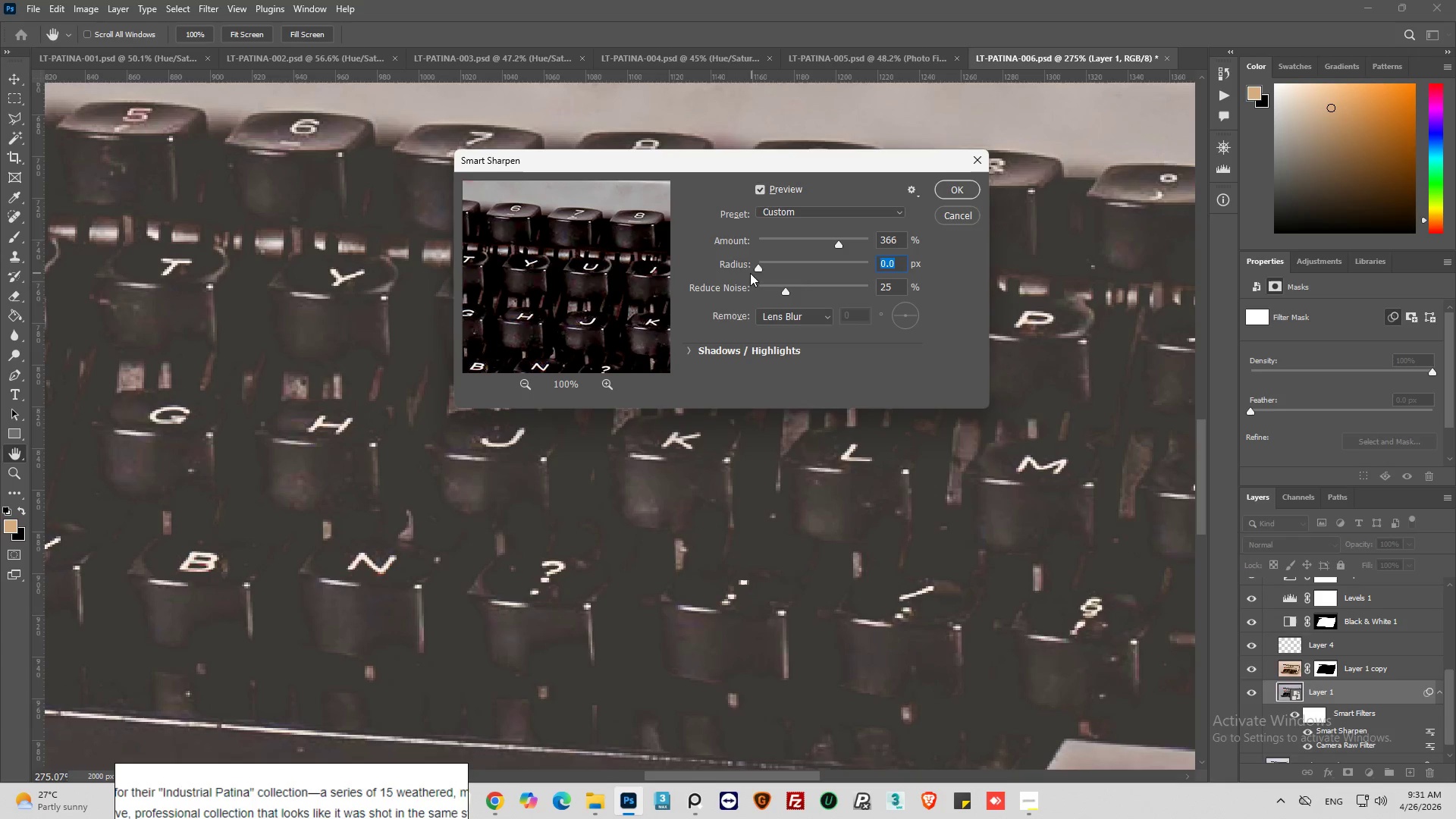 
left_click_drag(start_coordinate=[756, 268], to_coordinate=[795, 268])
 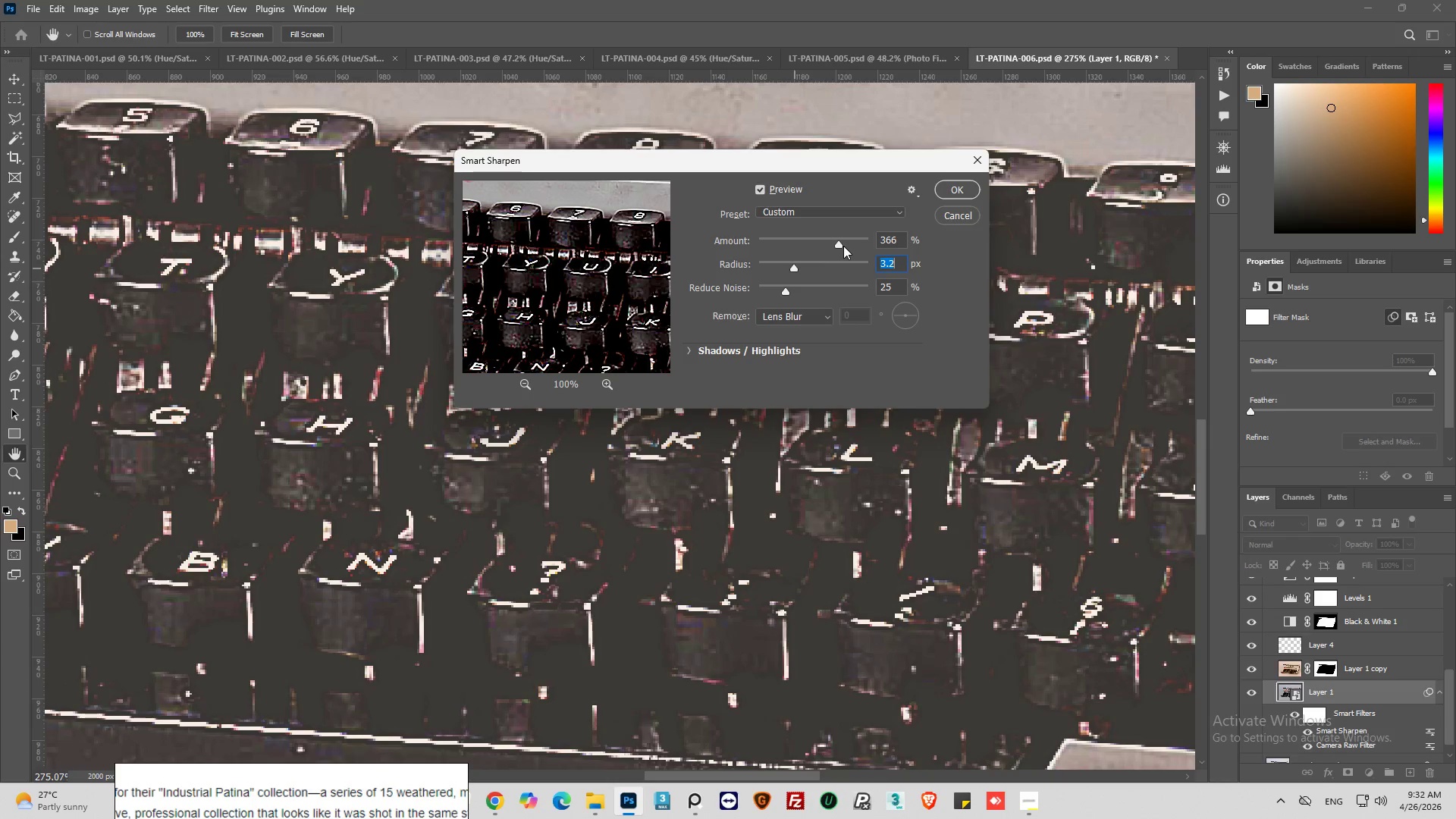 
left_click_drag(start_coordinate=[837, 244], to_coordinate=[794, 256])
 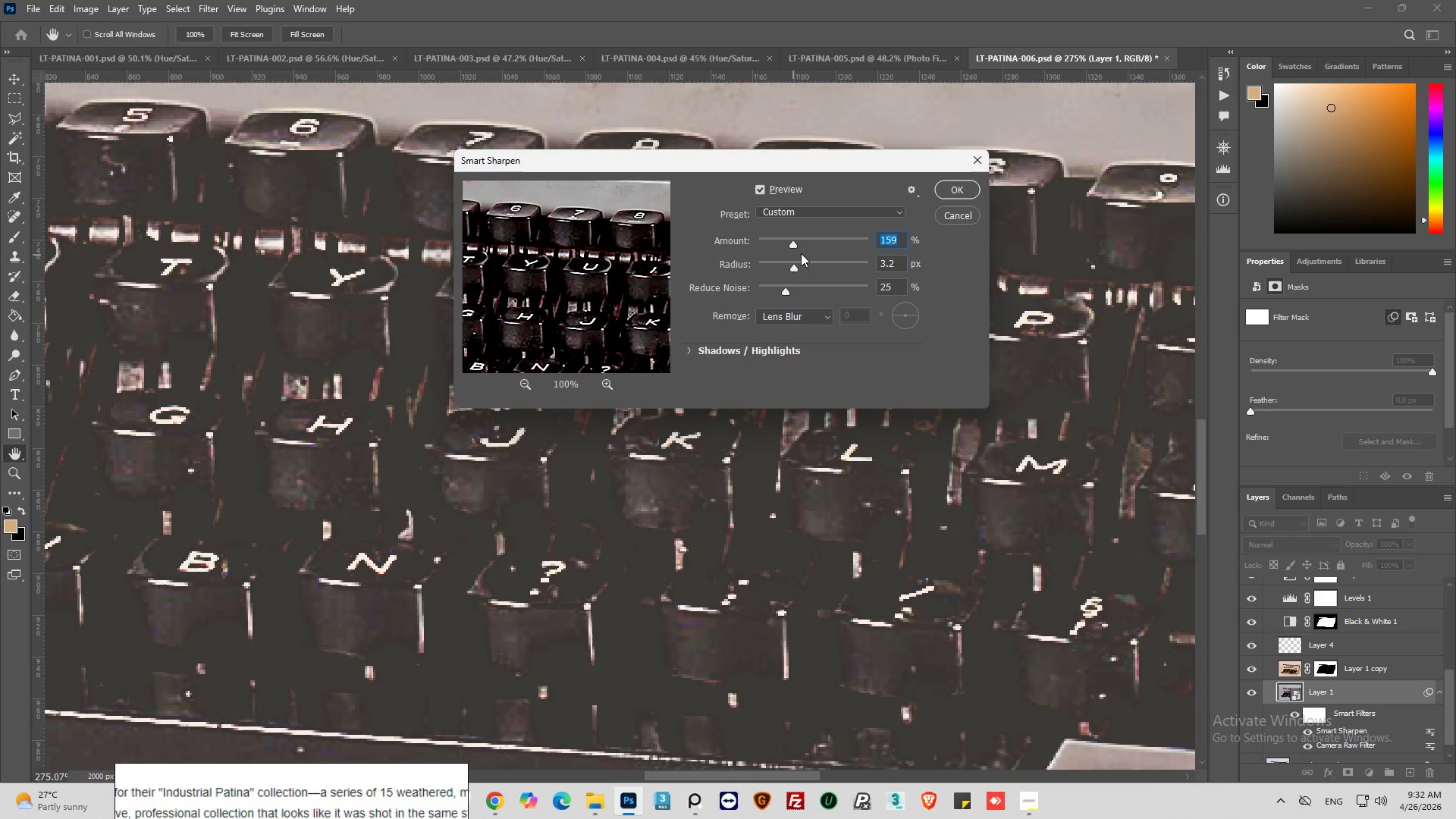 
left_click_drag(start_coordinate=[785, 246], to_coordinate=[780, 246])
 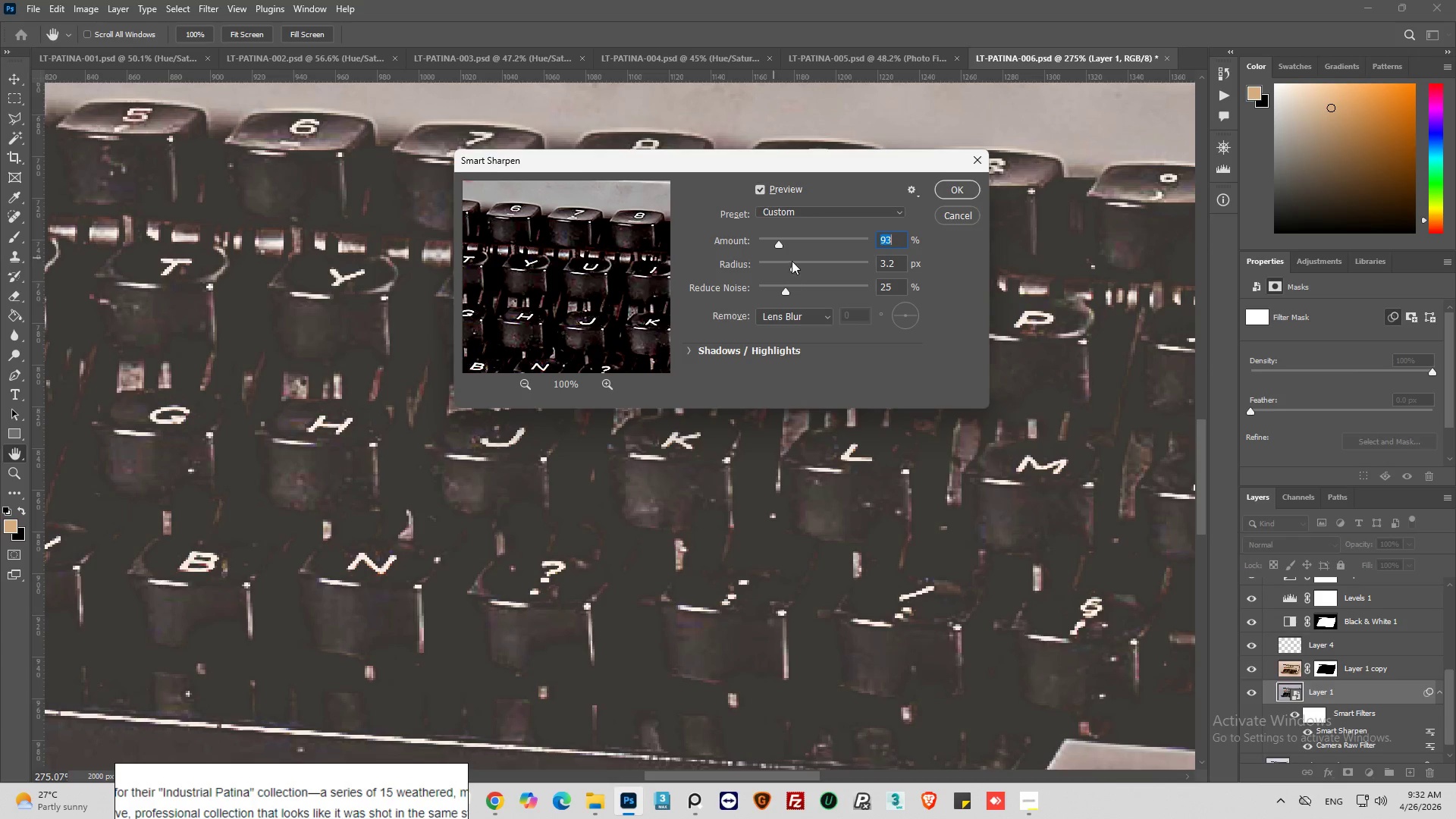 
left_click_drag(start_coordinate=[783, 243], to_coordinate=[803, 243])
 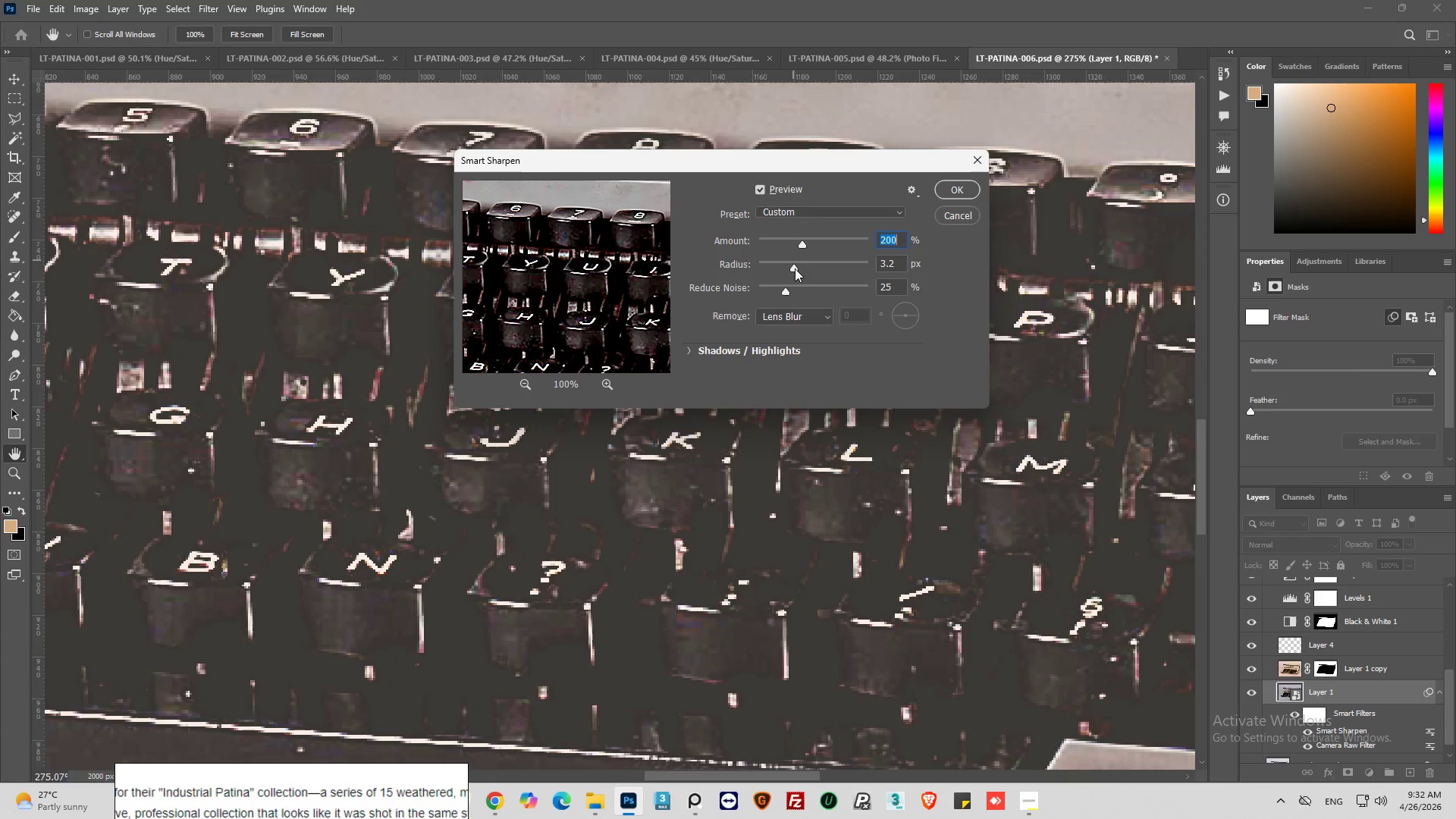 
left_click_drag(start_coordinate=[795, 268], to_coordinate=[777, 274])
 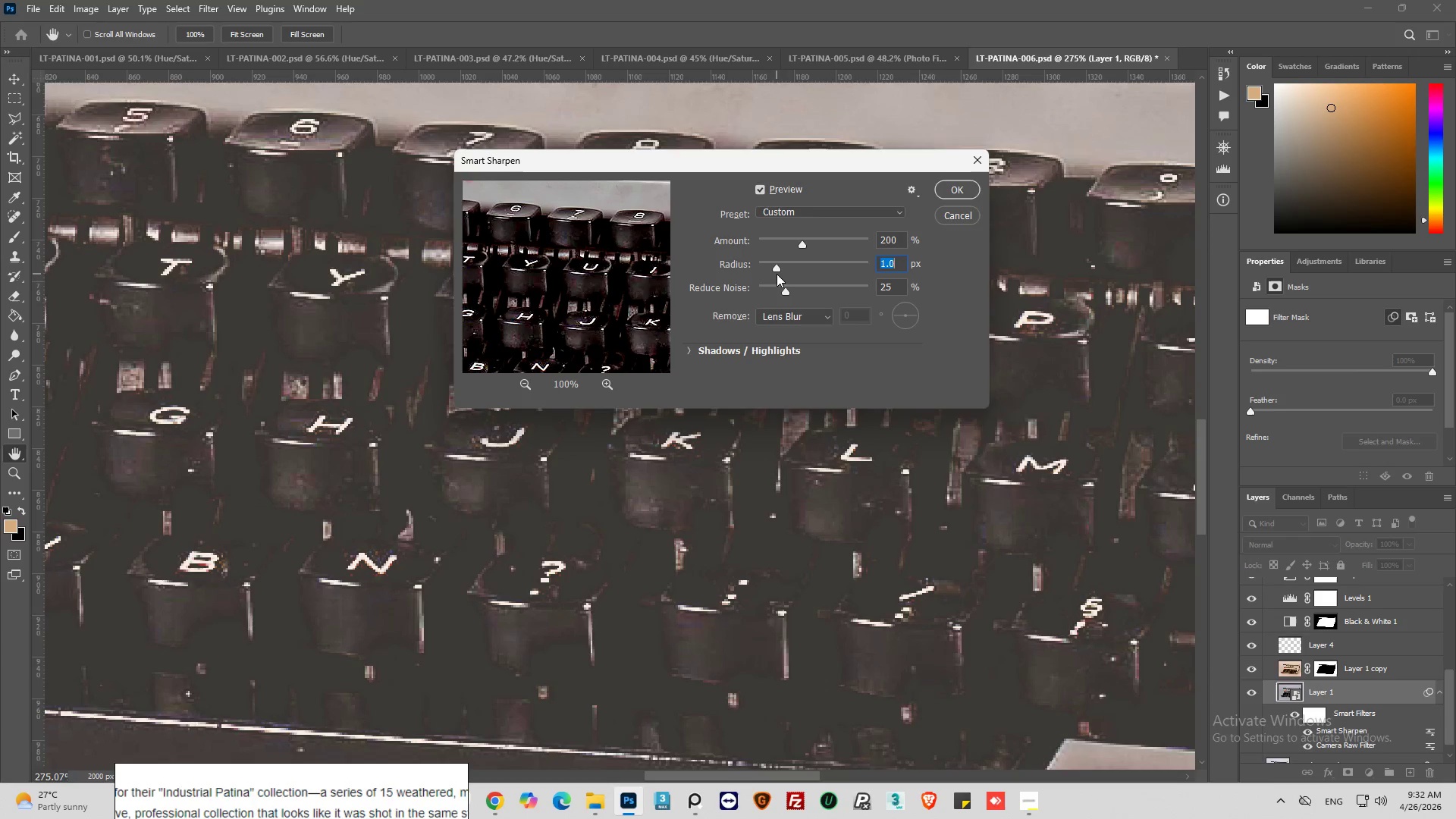 
left_click([760, 189])
 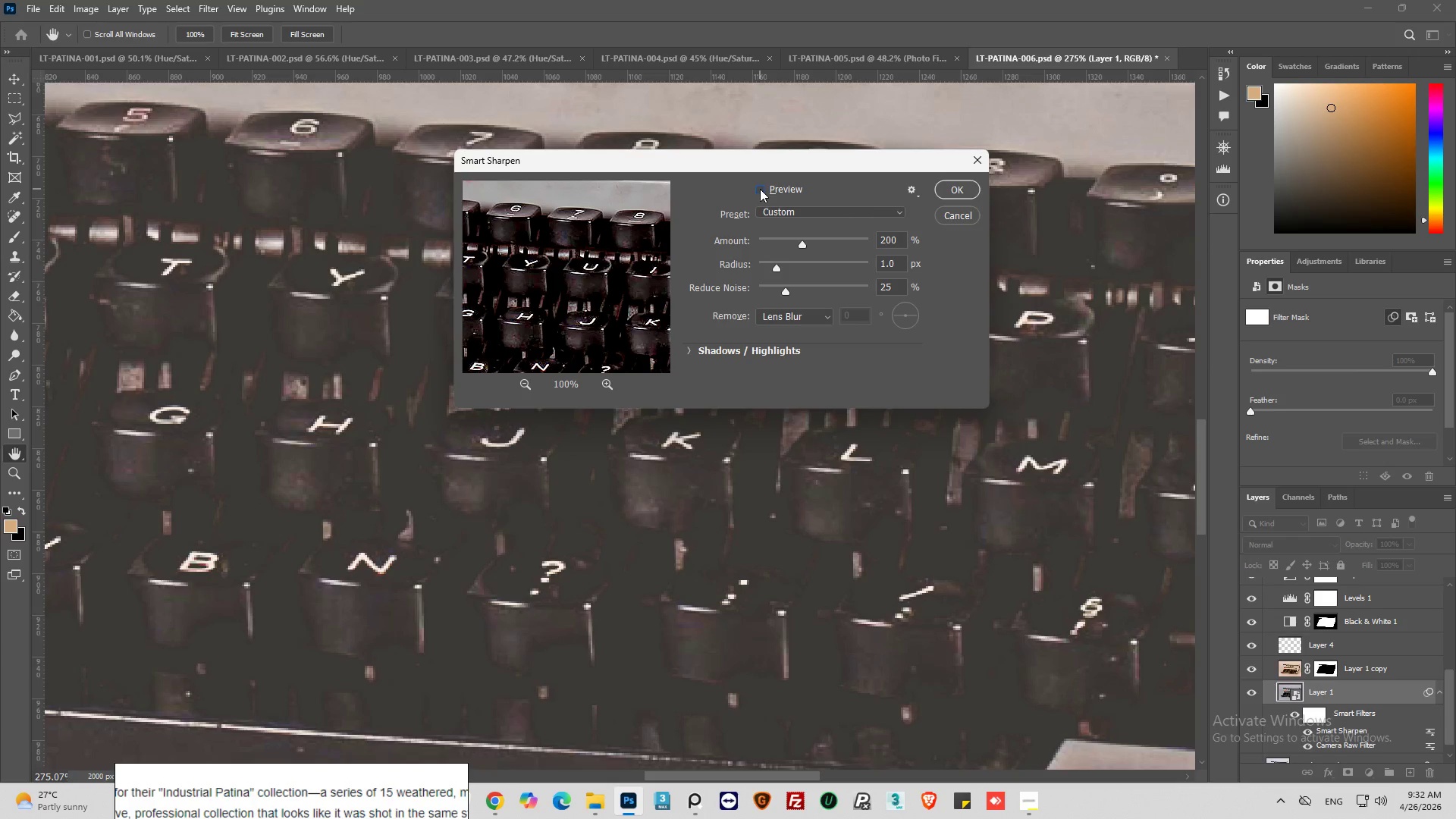 
left_click([760, 189])
 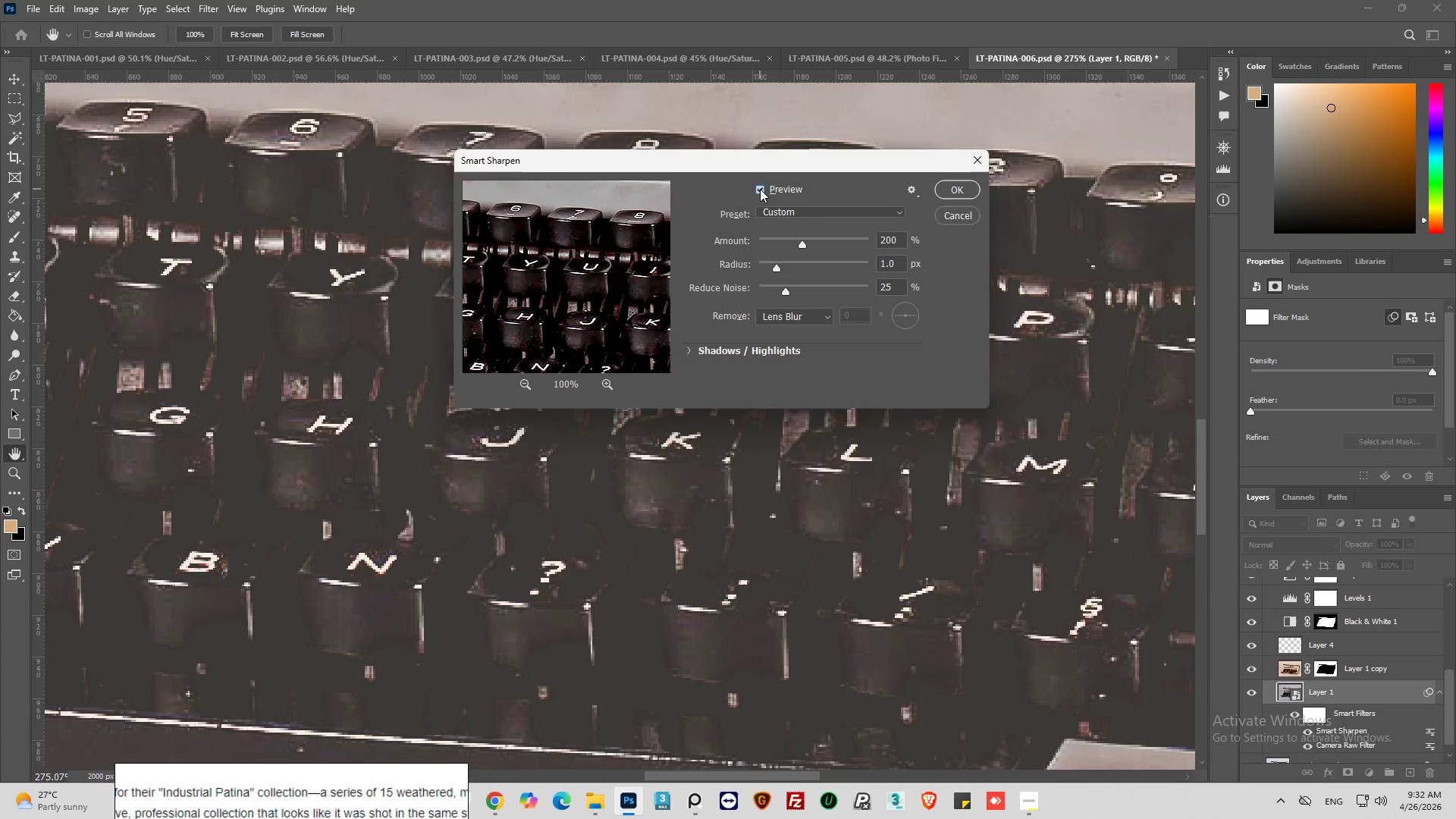 
left_click([760, 189])
 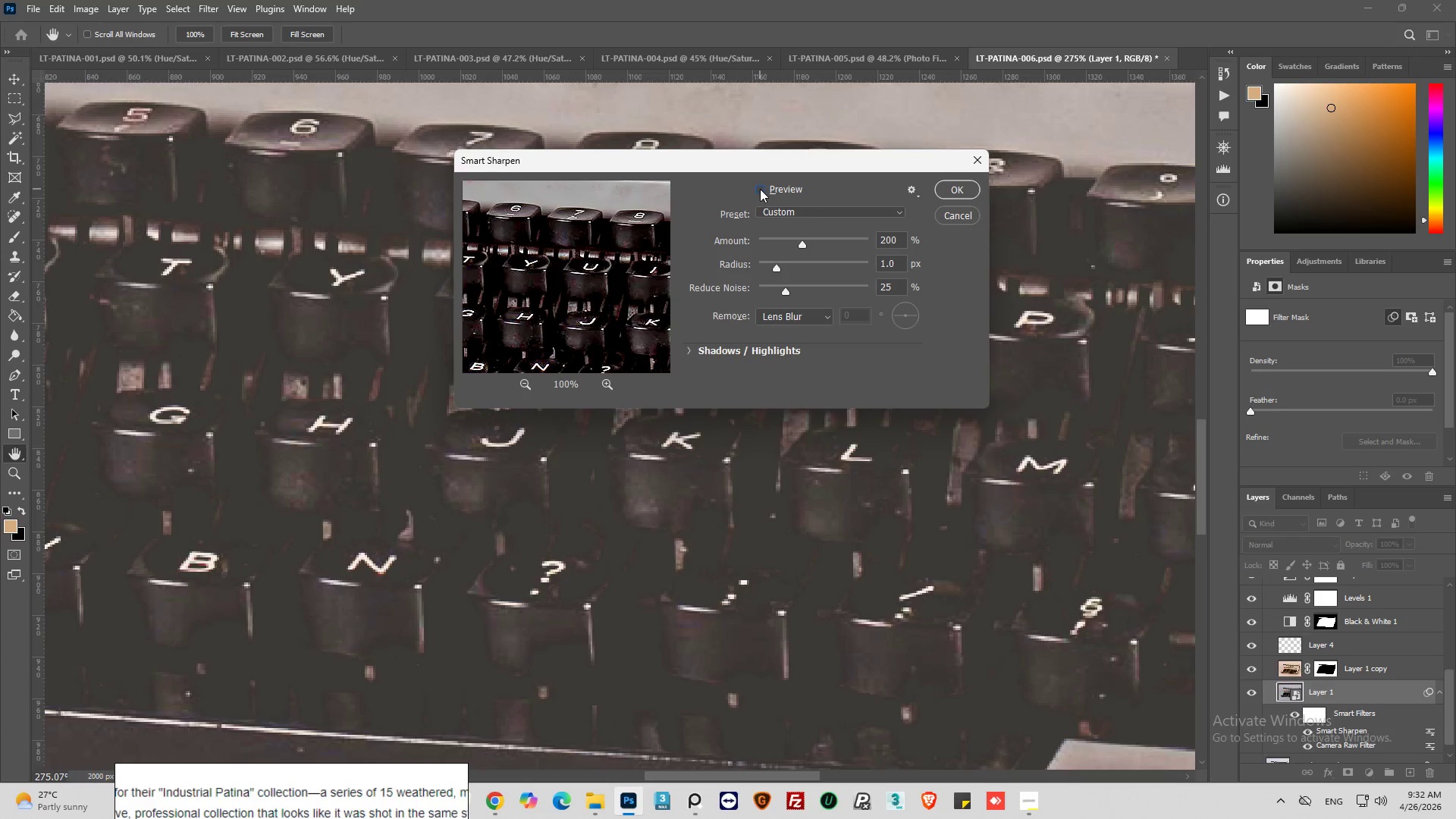 
left_click([760, 189])
 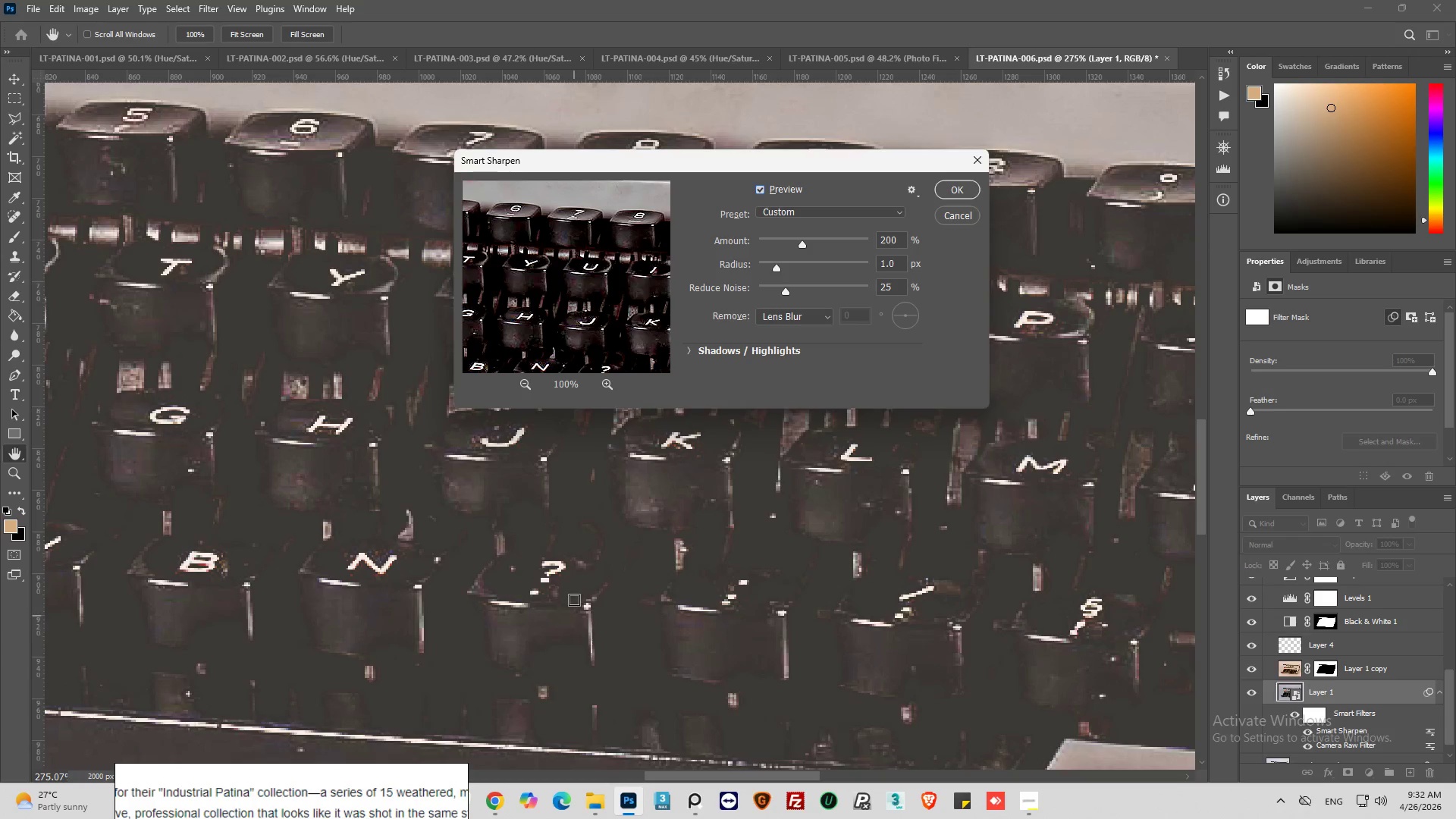 
hold_key(key=AltLeft, duration=0.78)
scroll: coordinate [571, 593], scroll_direction: down, amount: 14.0
 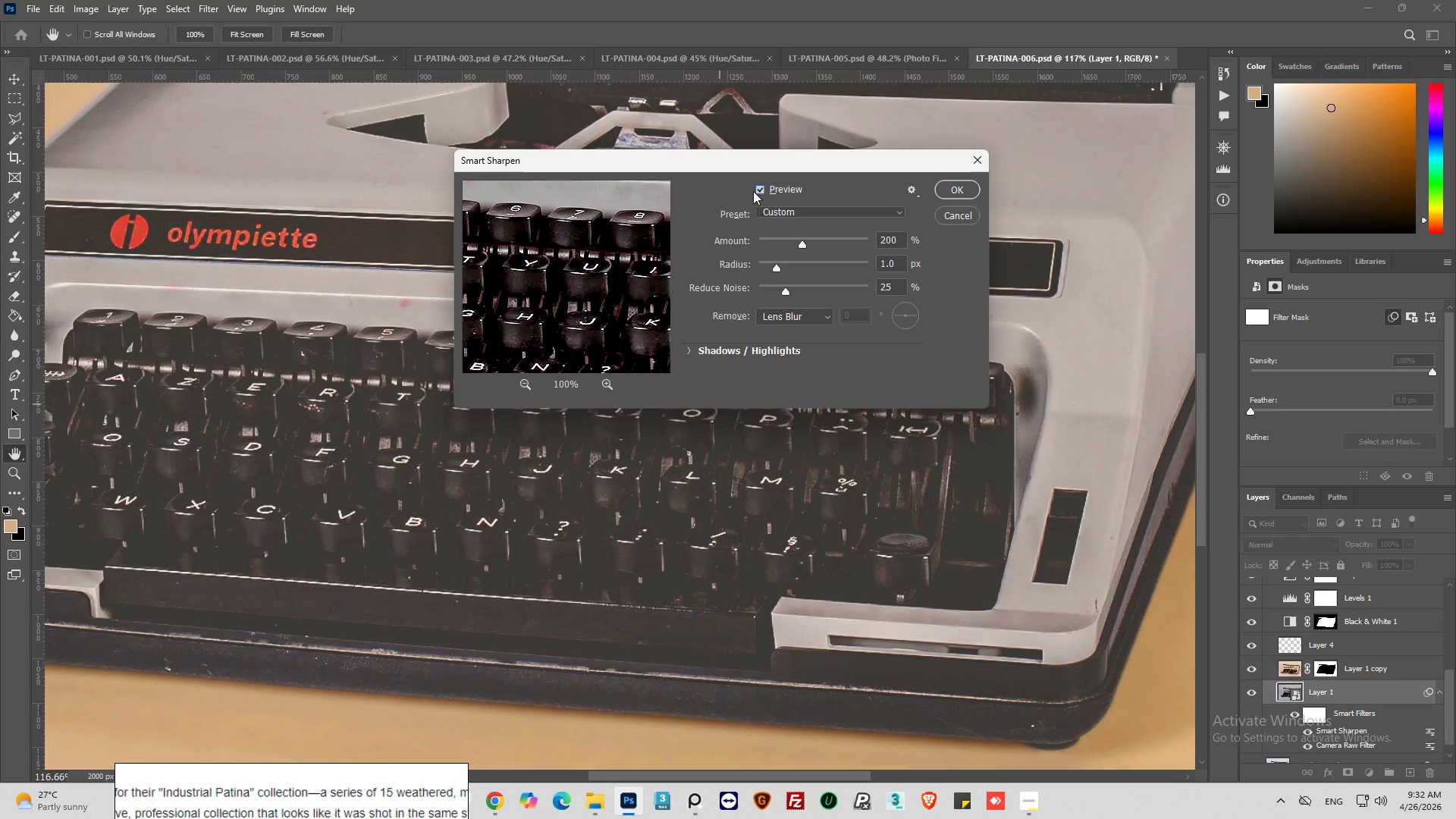 
left_click([761, 186])
 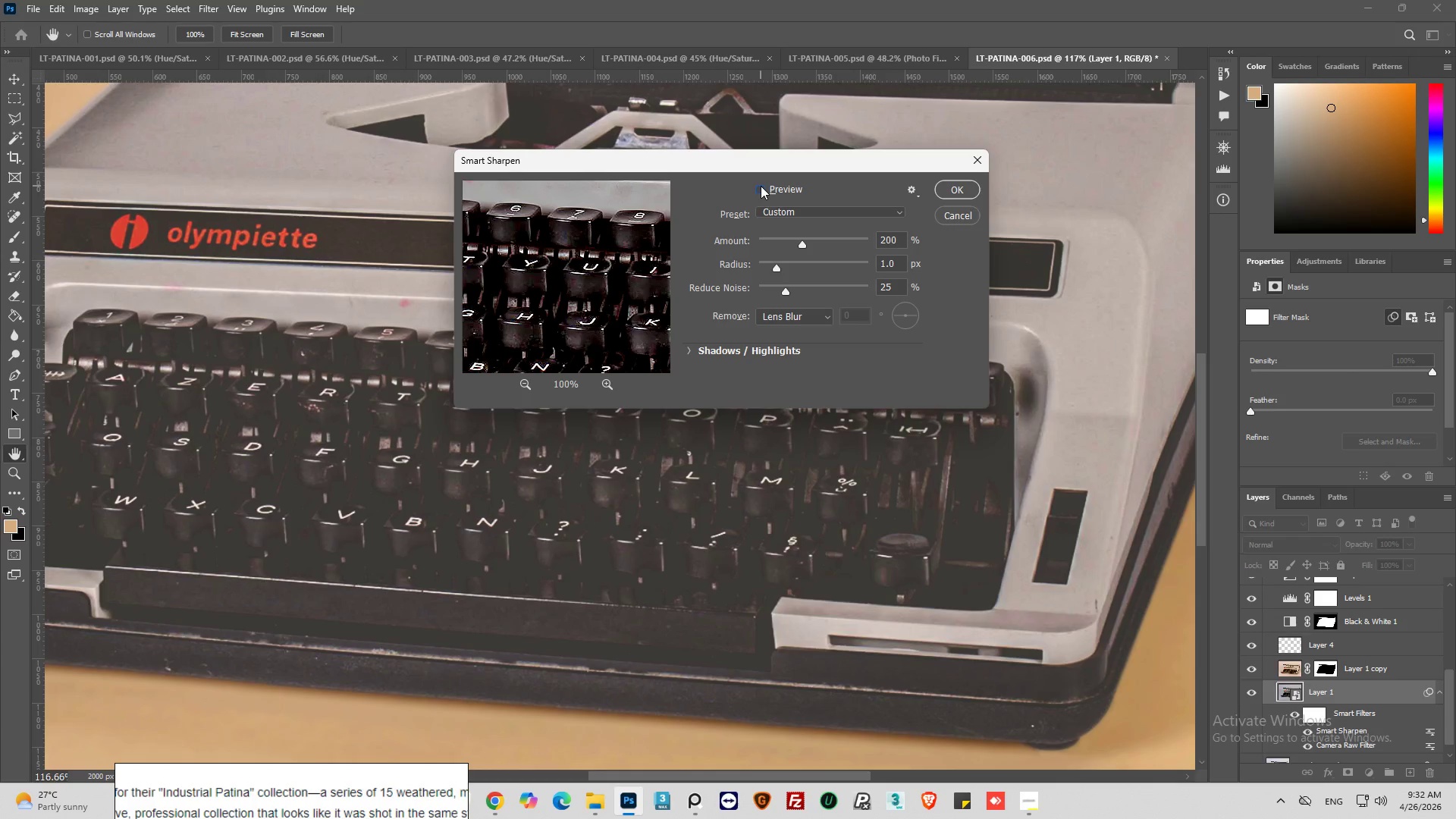 
left_click([761, 186])
 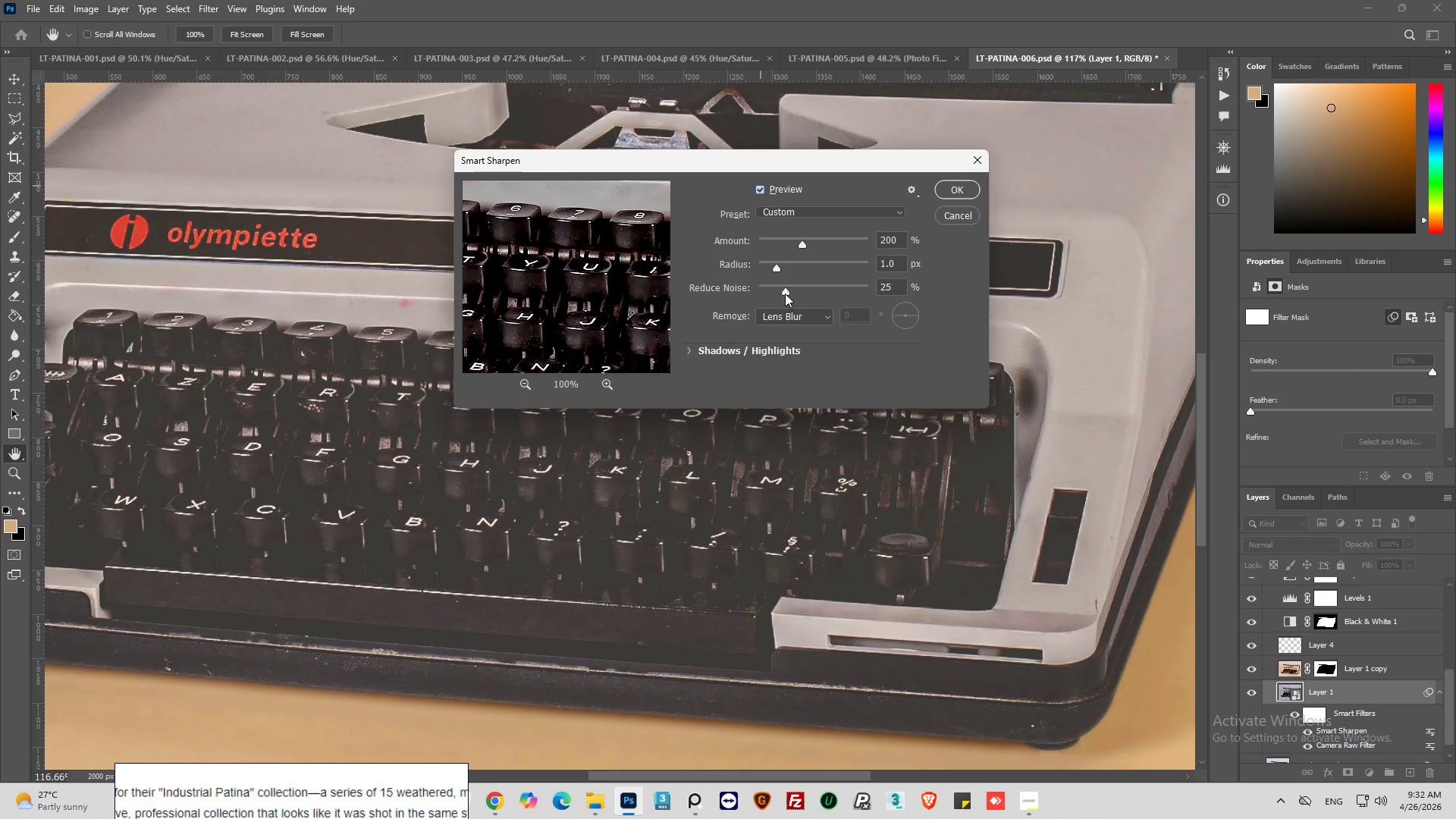 
left_click_drag(start_coordinate=[785, 292], to_coordinate=[824, 291])
 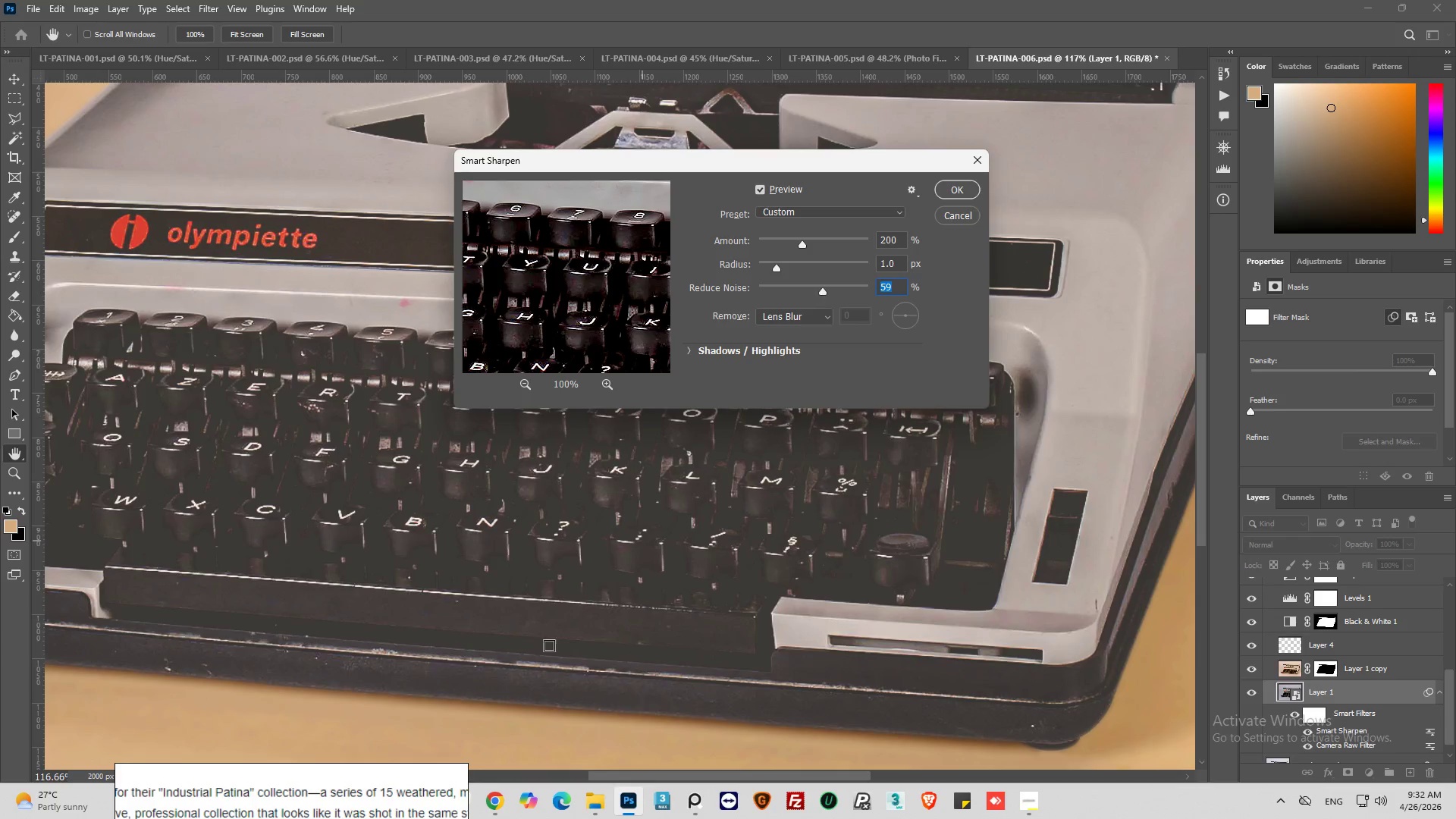 
hold_key(key=AltLeft, duration=0.5)
scroll: coordinate [544, 597], scroll_direction: up, amount: 4.0
 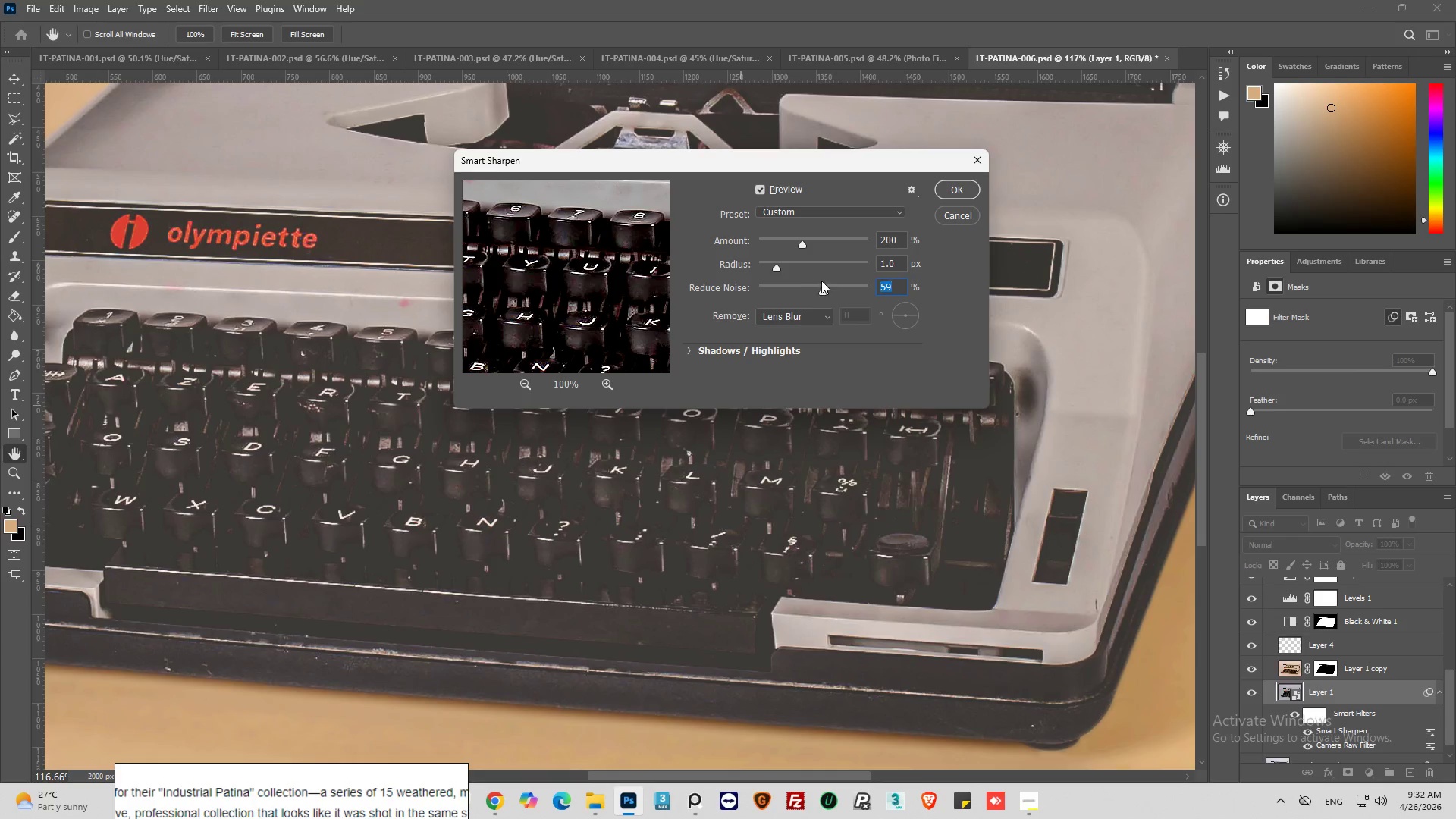 
left_click_drag(start_coordinate=[818, 293], to_coordinate=[902, 311])
 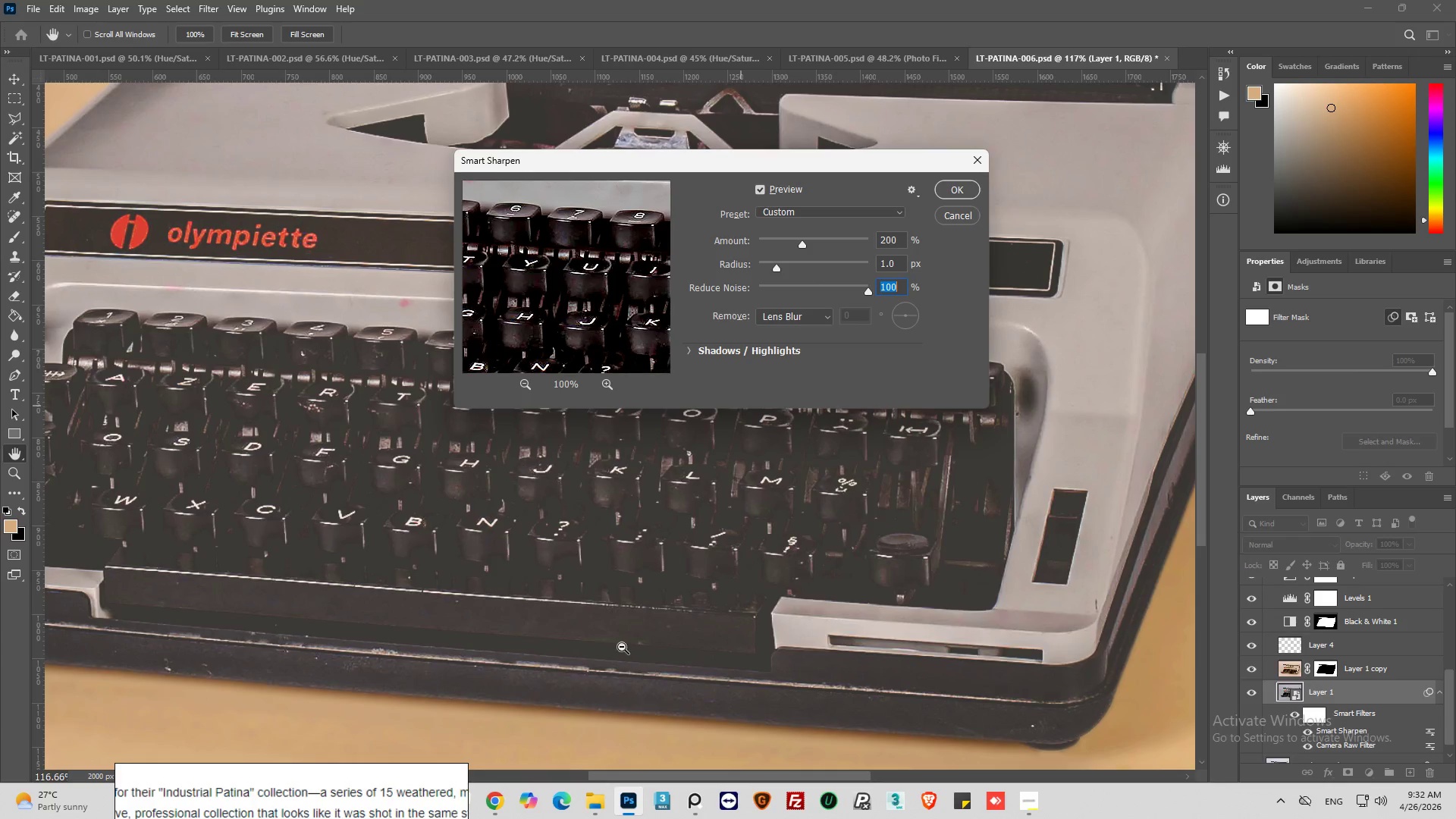 
hold_key(key=AltLeft, duration=0.62)
 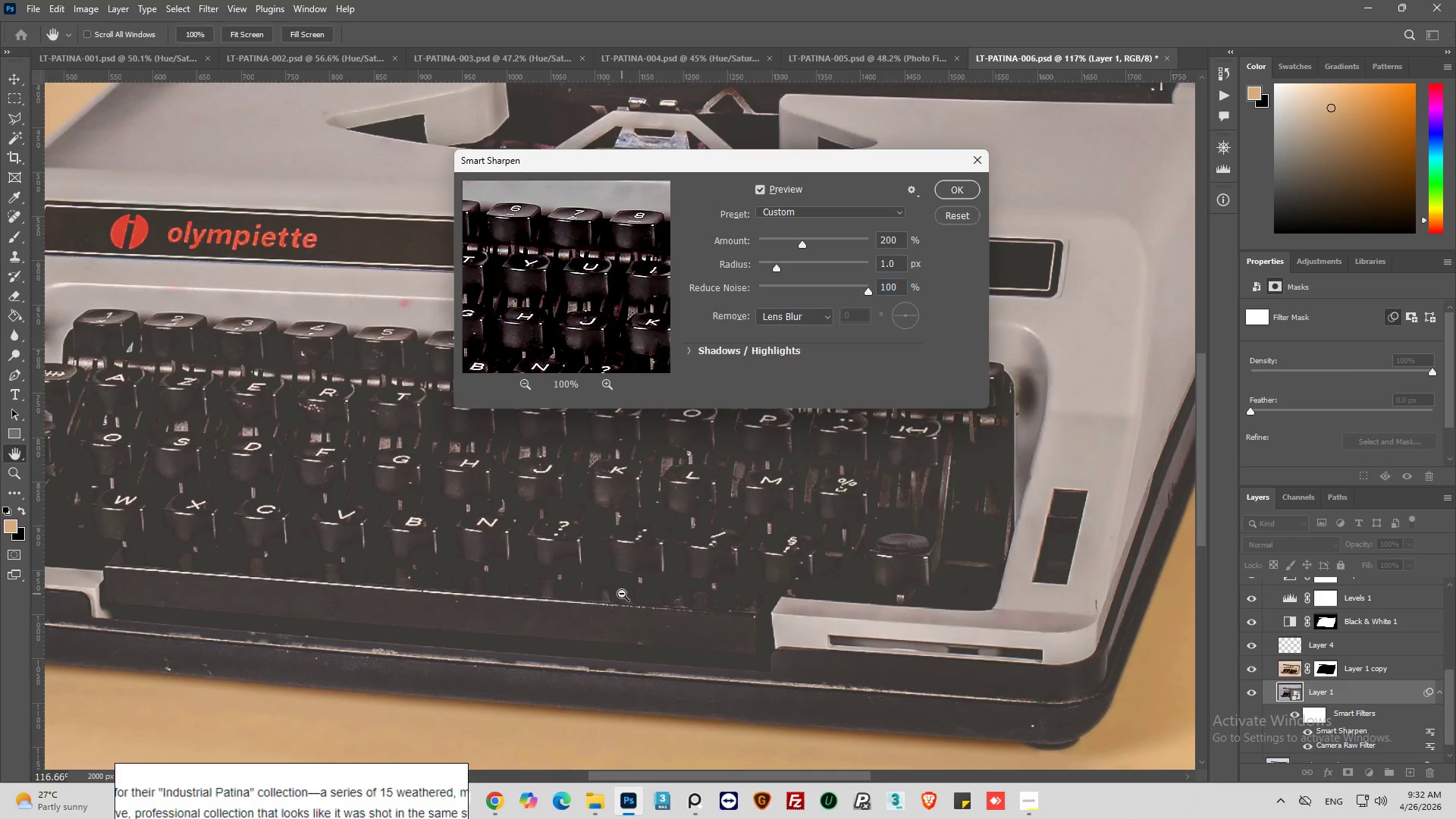 
hold_key(key=AltLeft, duration=1.8)
left_click_drag(start_coordinate=[622, 594], to_coordinate=[634, 582])
 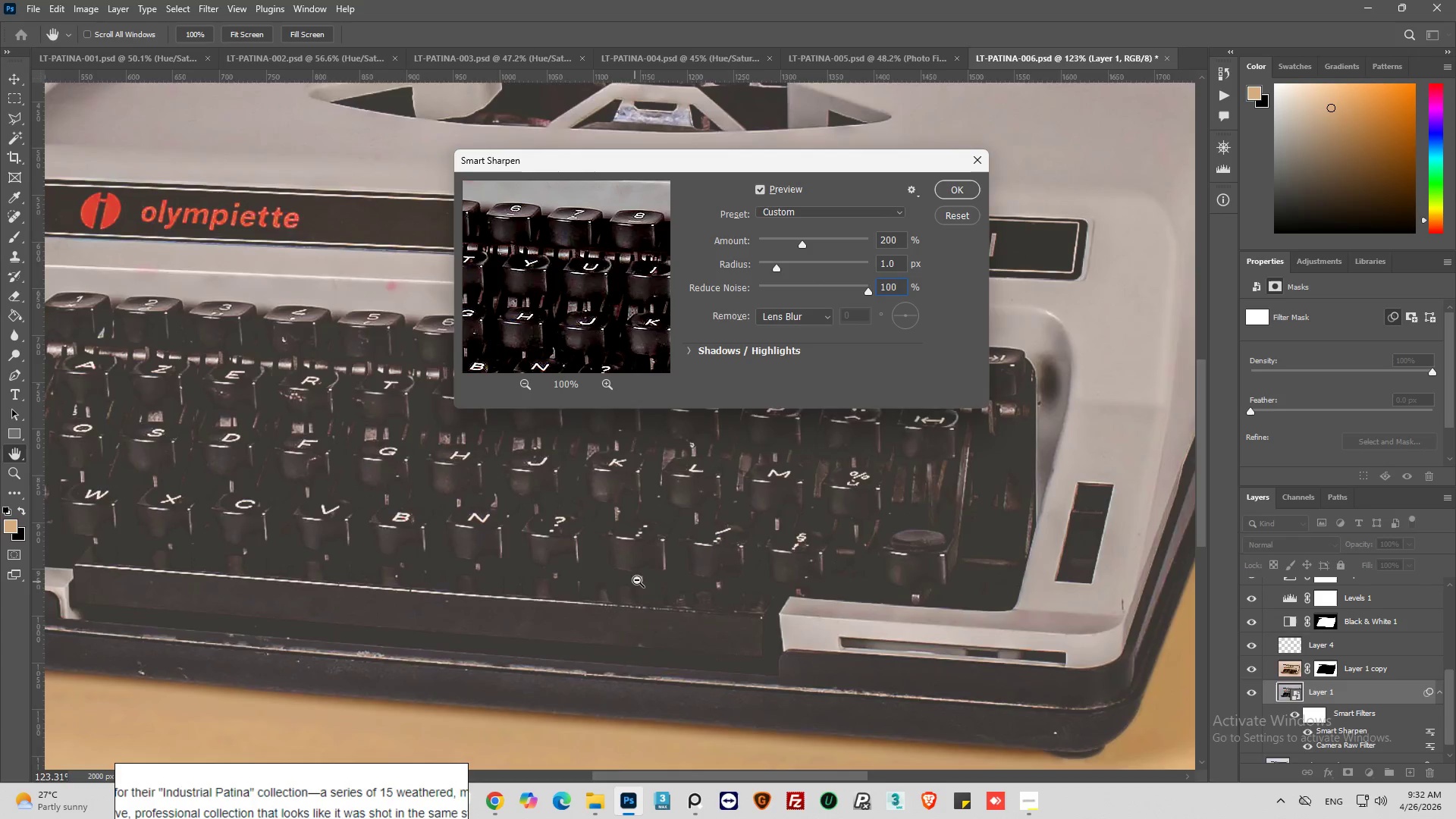 
scroll: coordinate [622, 595], scroll_direction: up, amount: 7.0
 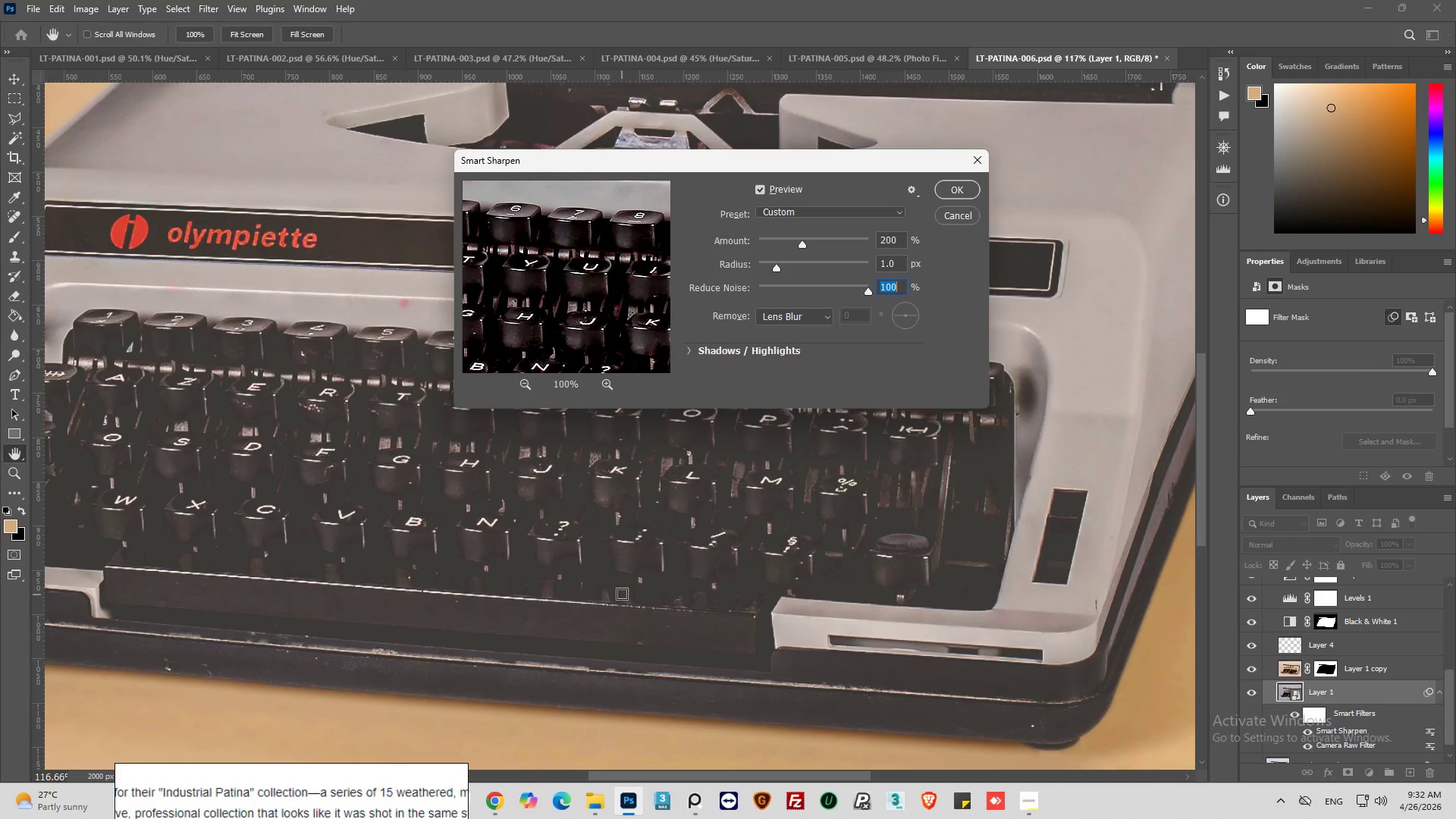 
left_click_drag(start_coordinate=[635, 582], to_coordinate=[692, 521])
 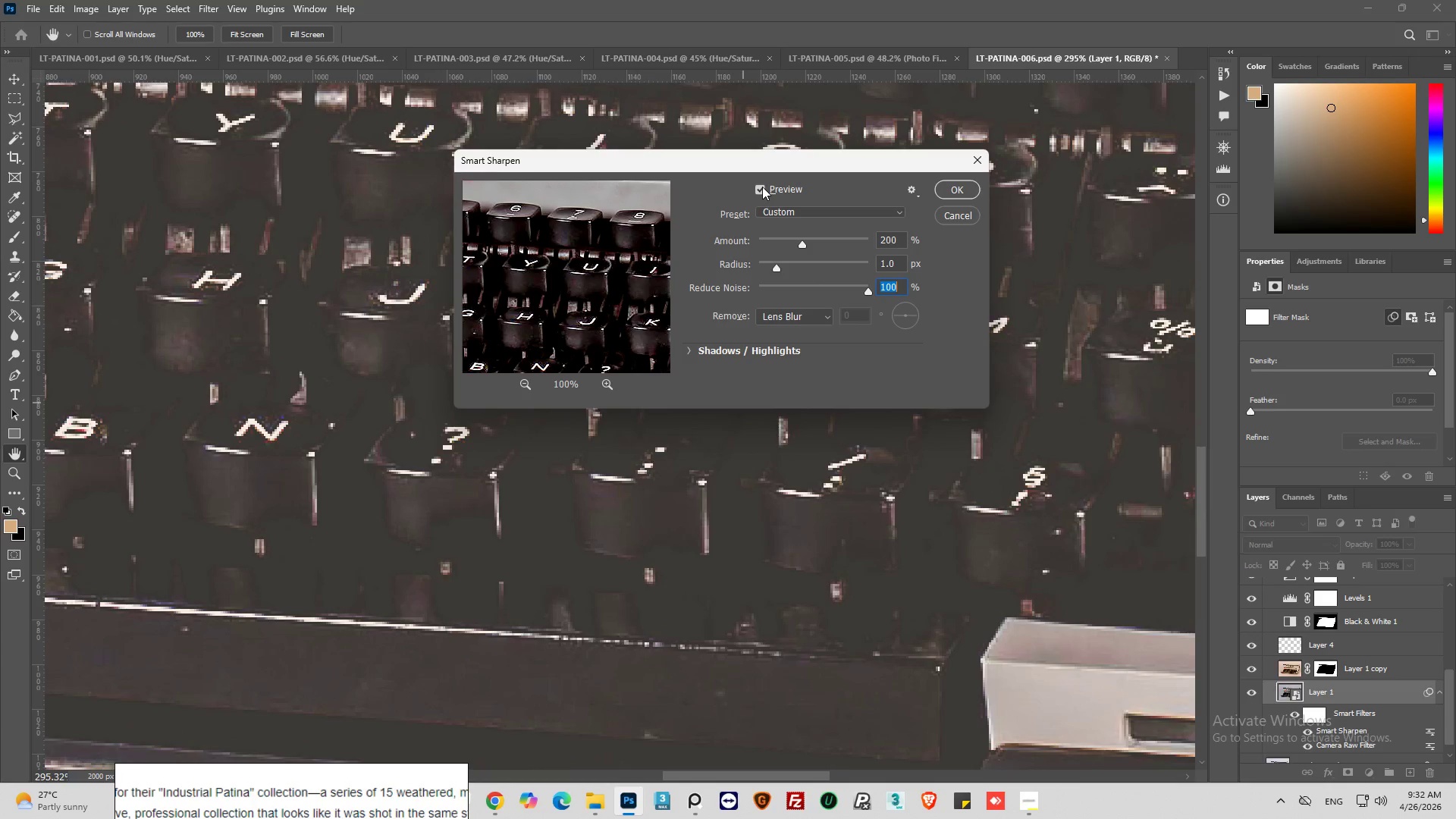 
left_click([762, 187])
 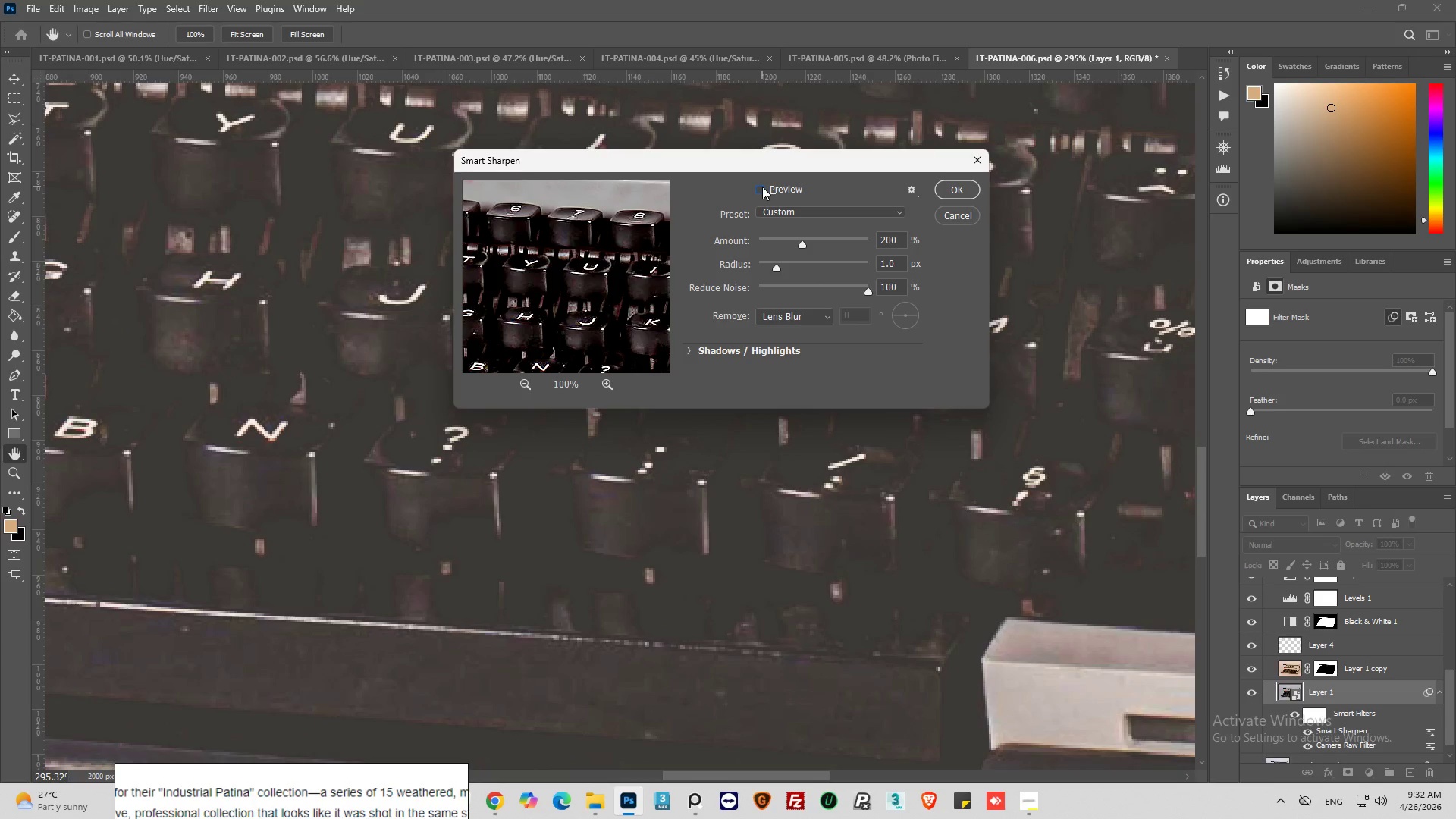 
left_click([762, 187])
 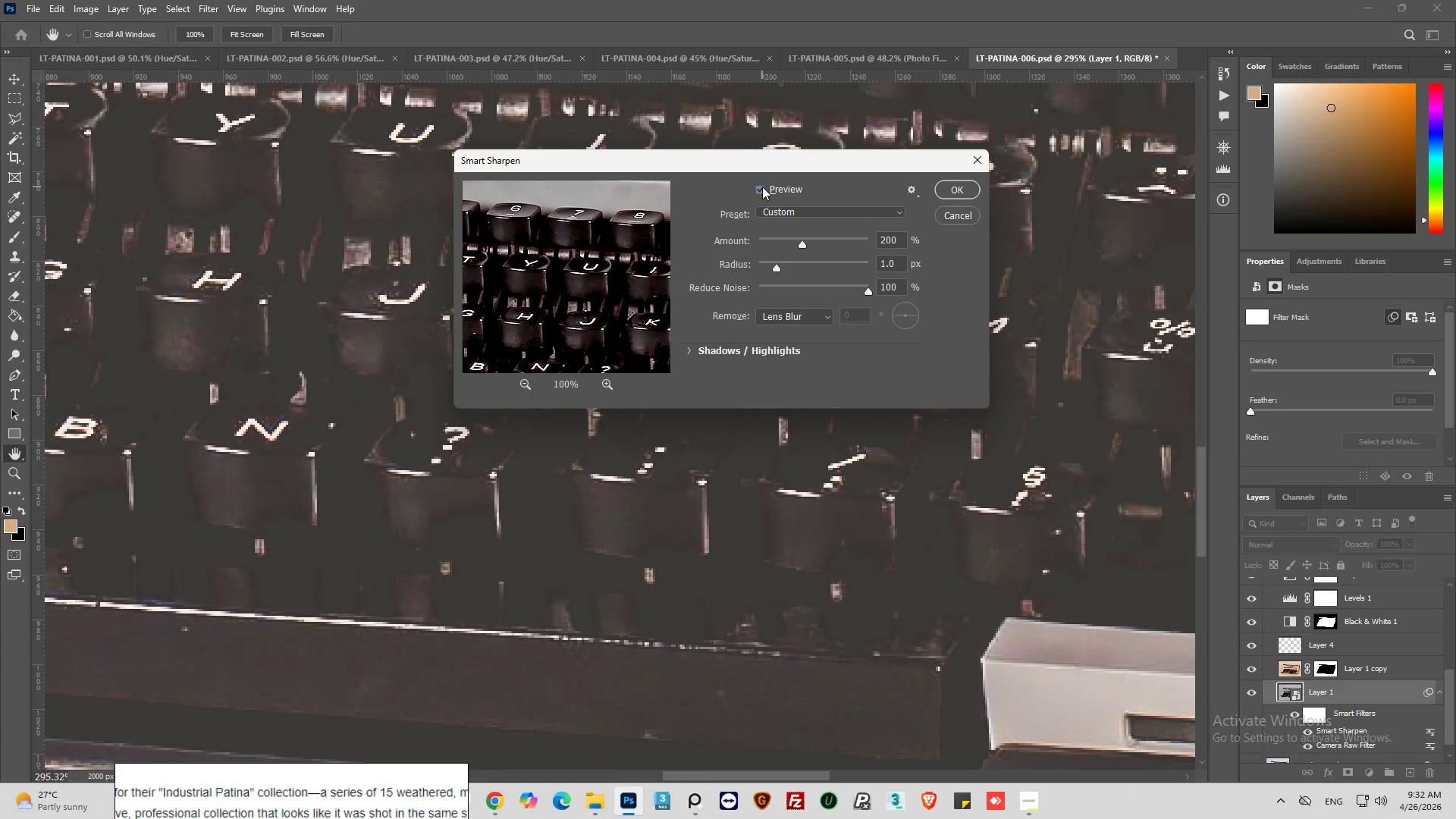 
left_click([762, 187])
 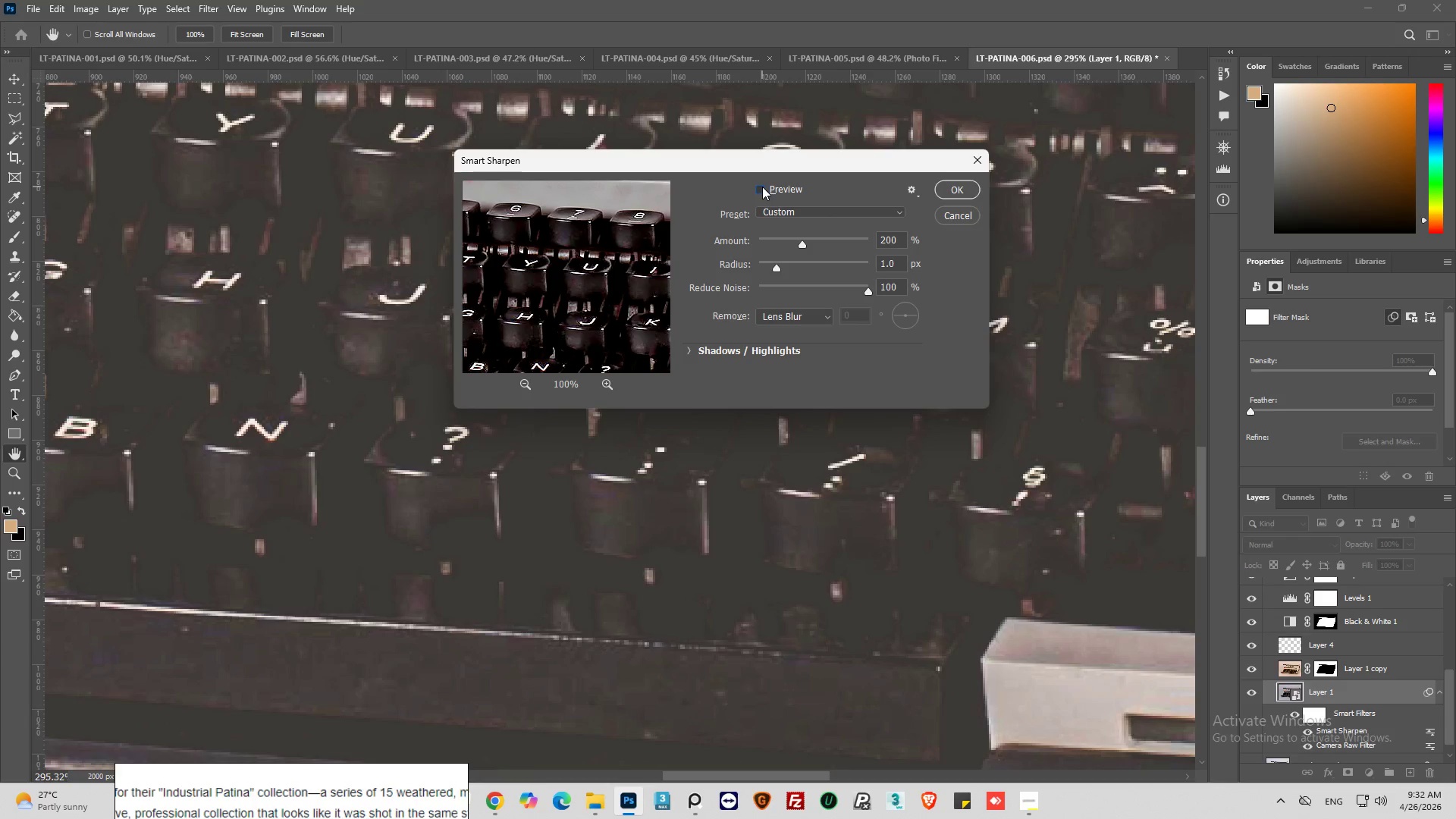 
left_click([762, 187])
 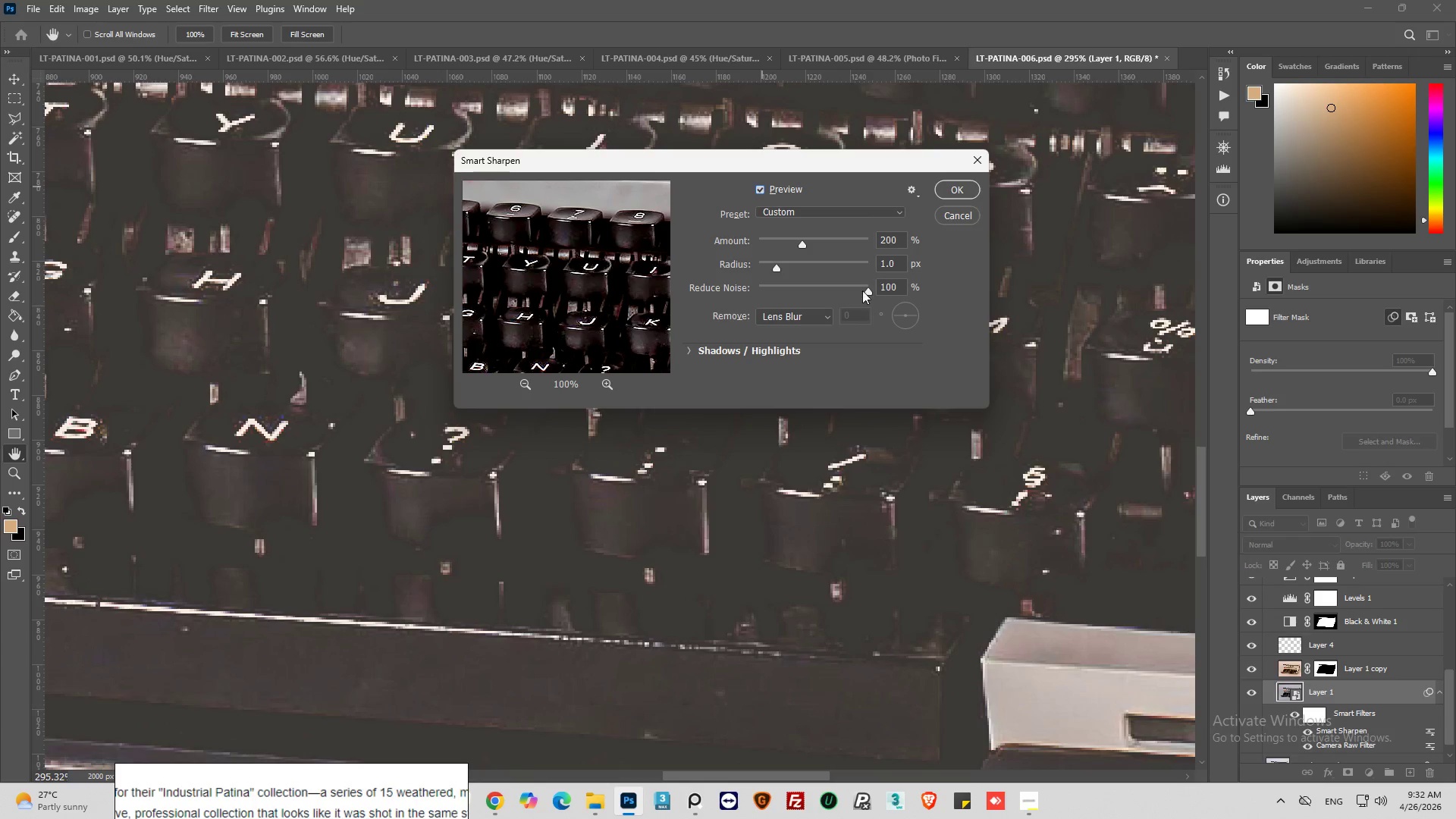 
left_click_drag(start_coordinate=[863, 290], to_coordinate=[817, 293])
 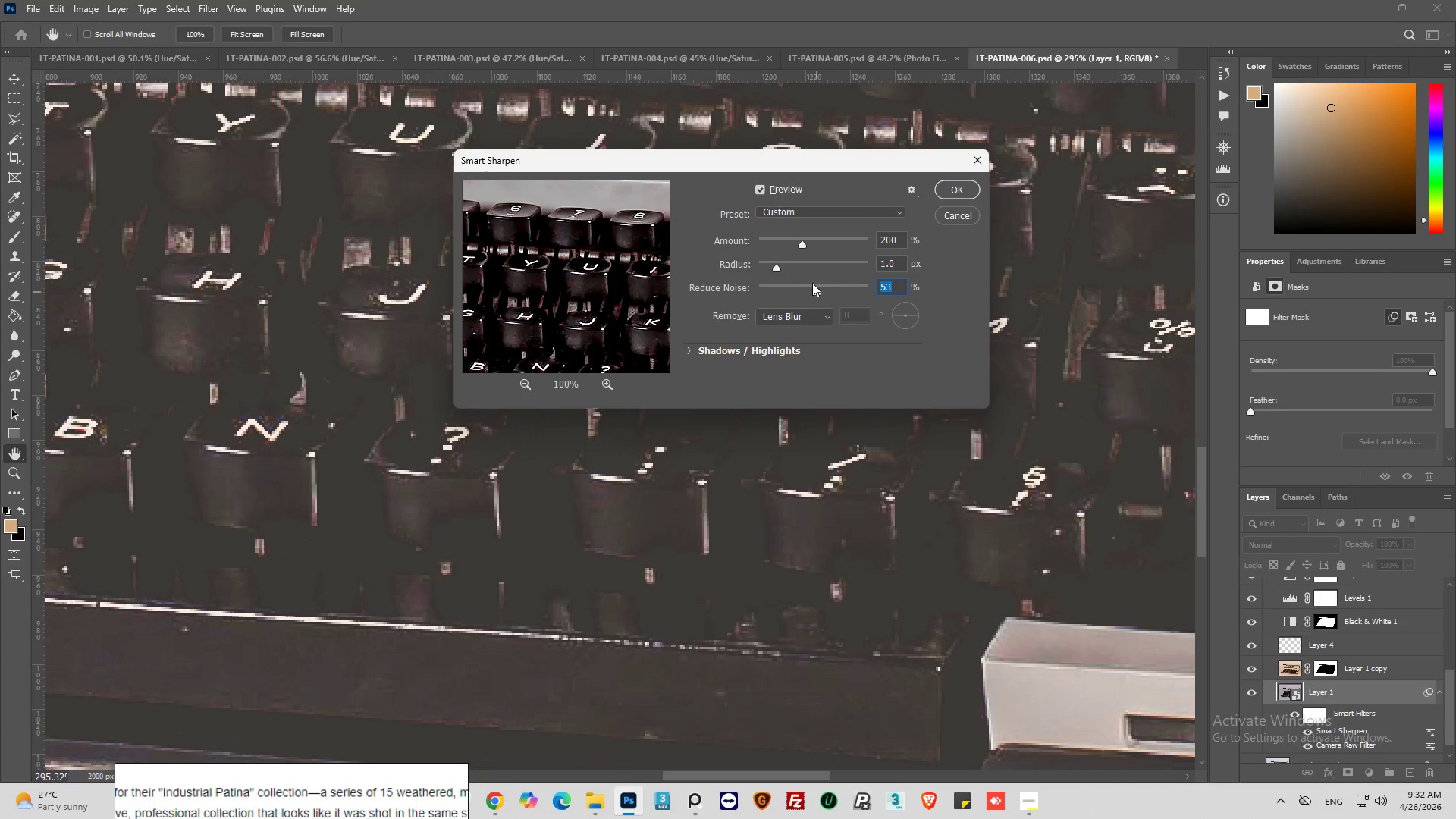 
left_click_drag(start_coordinate=[812, 287], to_coordinate=[767, 295])
 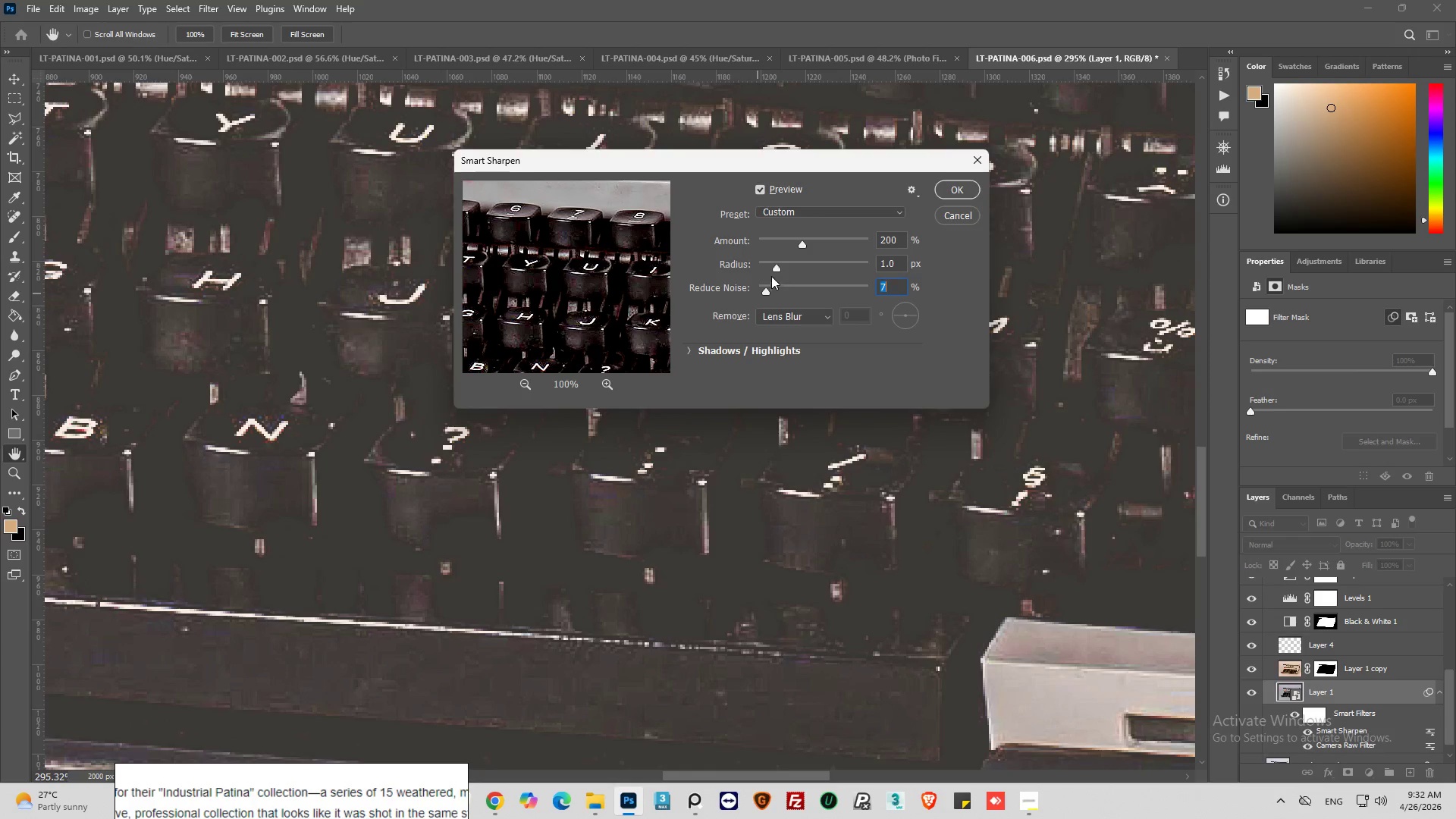 
wait(5.58)
 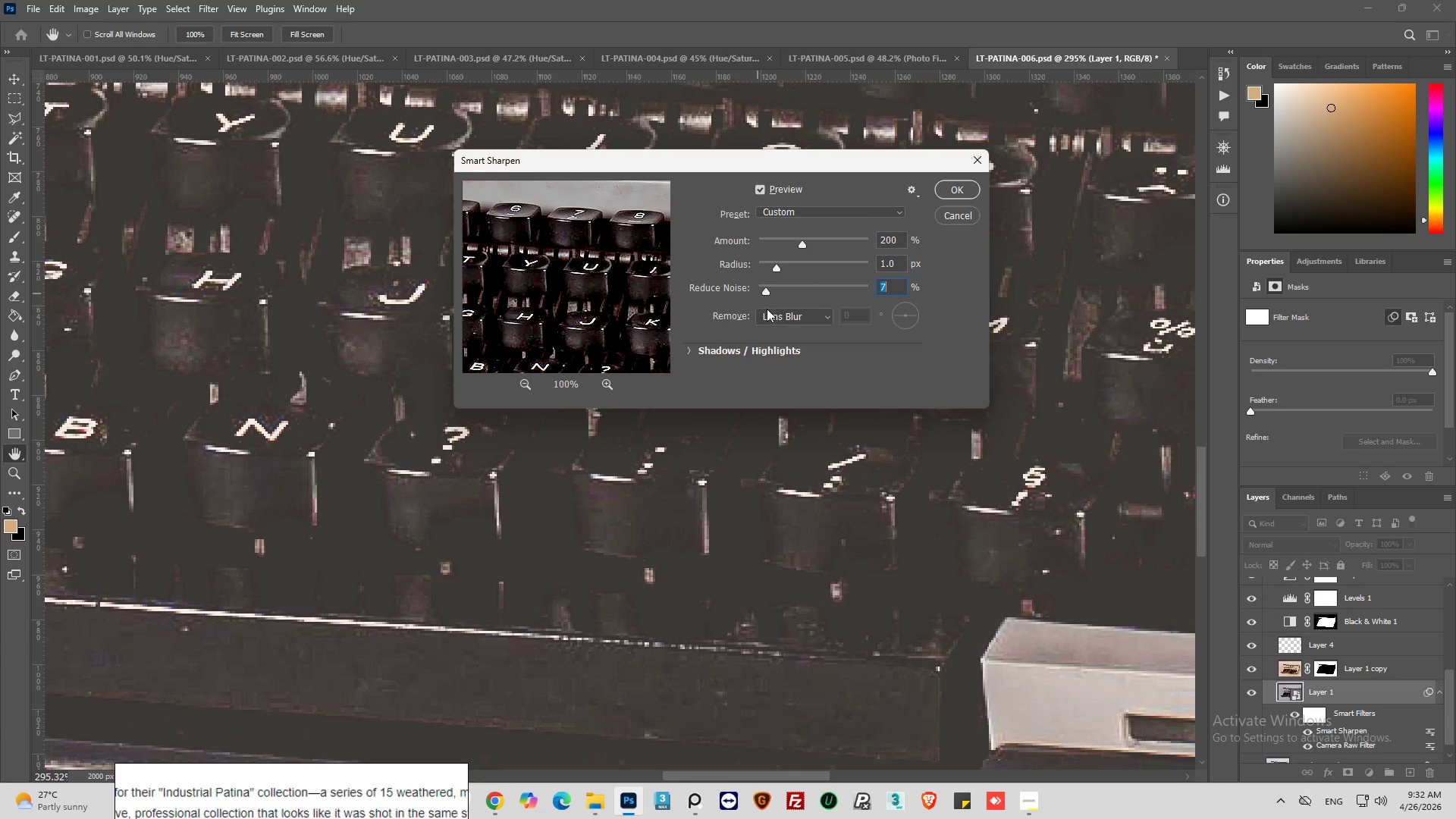 
left_click_drag(start_coordinate=[801, 242], to_coordinate=[797, 242])
 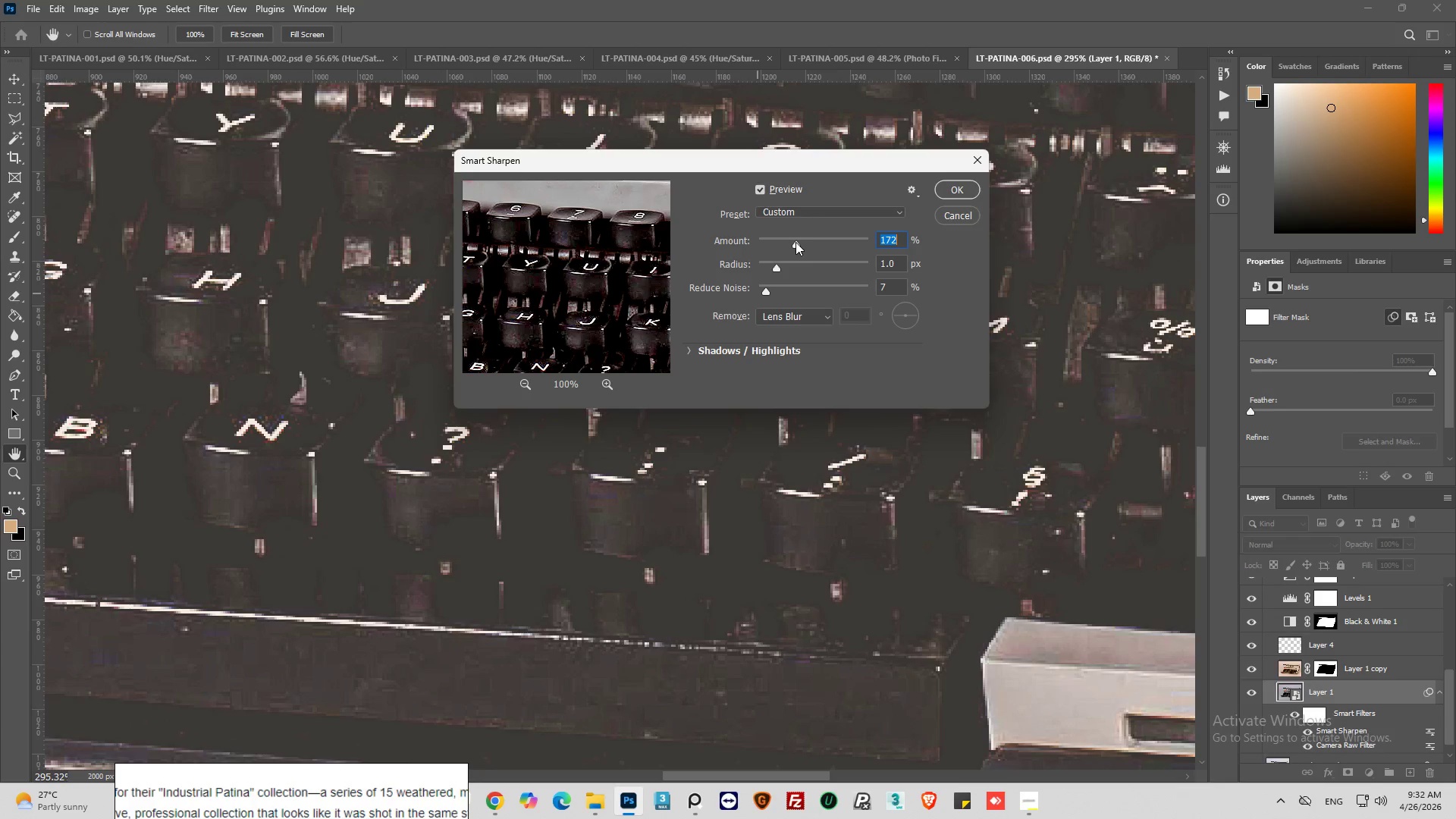 
left_click_drag(start_coordinate=[795, 242], to_coordinate=[786, 246])
 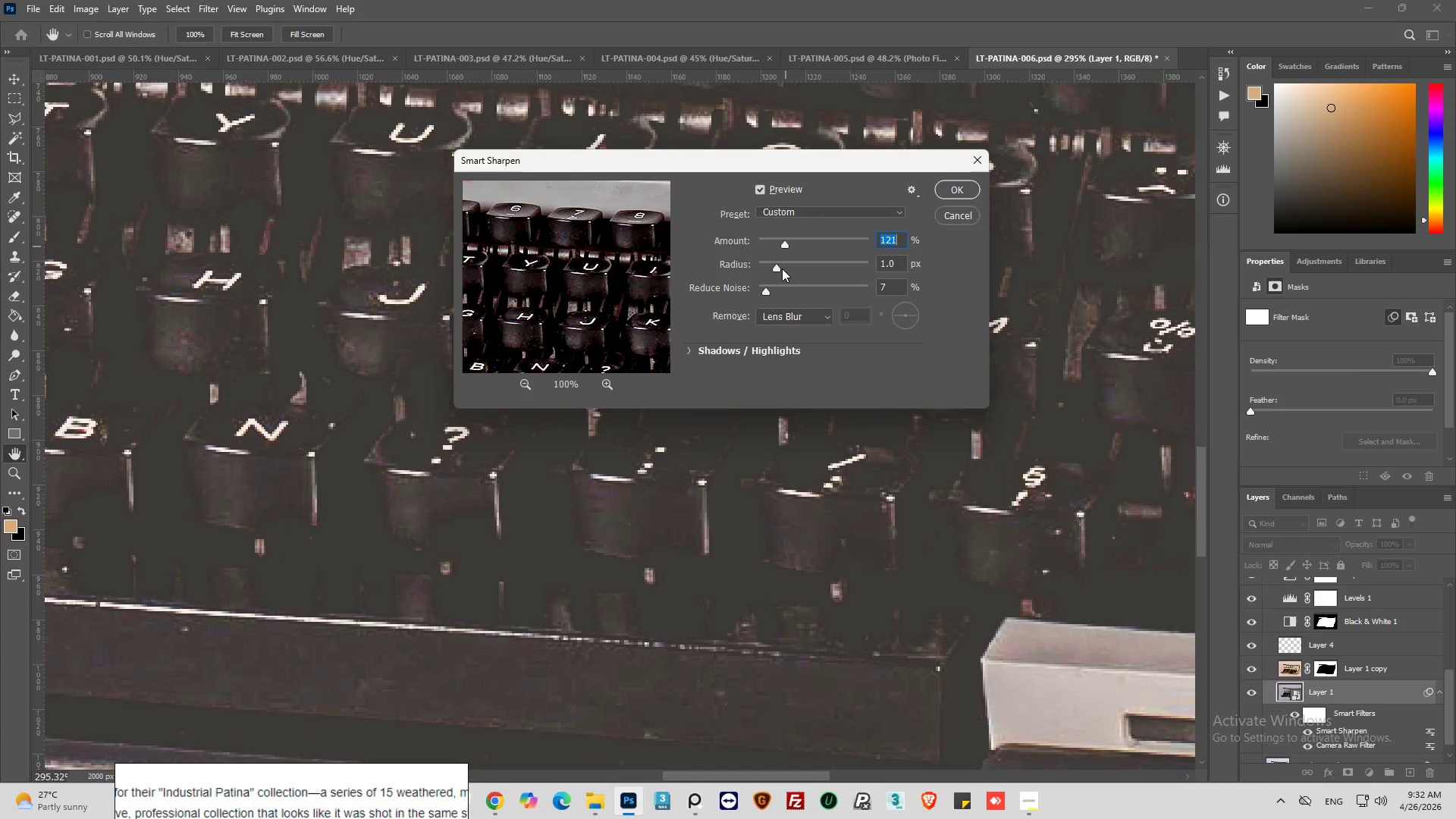 
left_click_drag(start_coordinate=[777, 268], to_coordinate=[762, 272])
 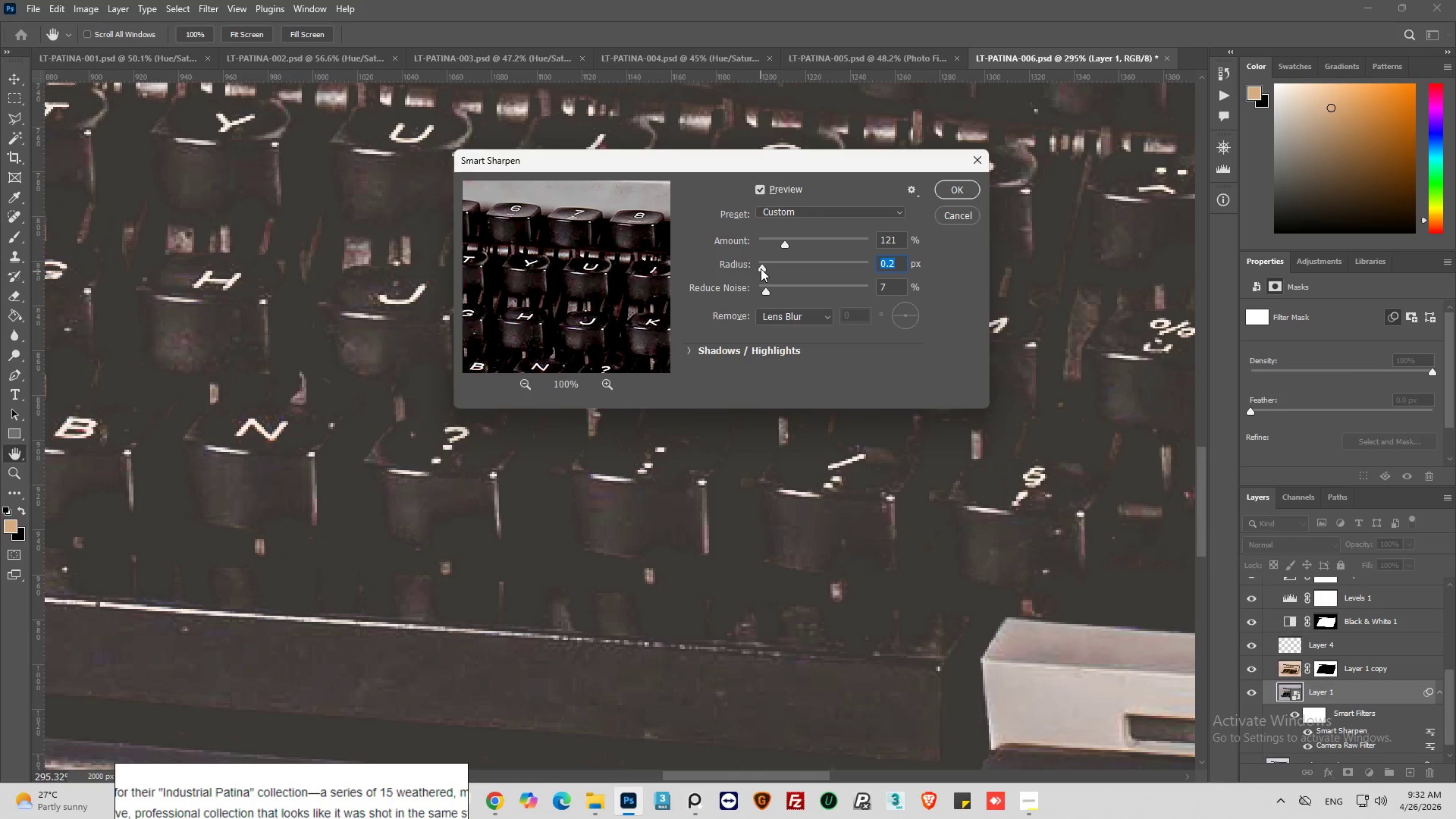 
left_click_drag(start_coordinate=[764, 264], to_coordinate=[863, 277])
 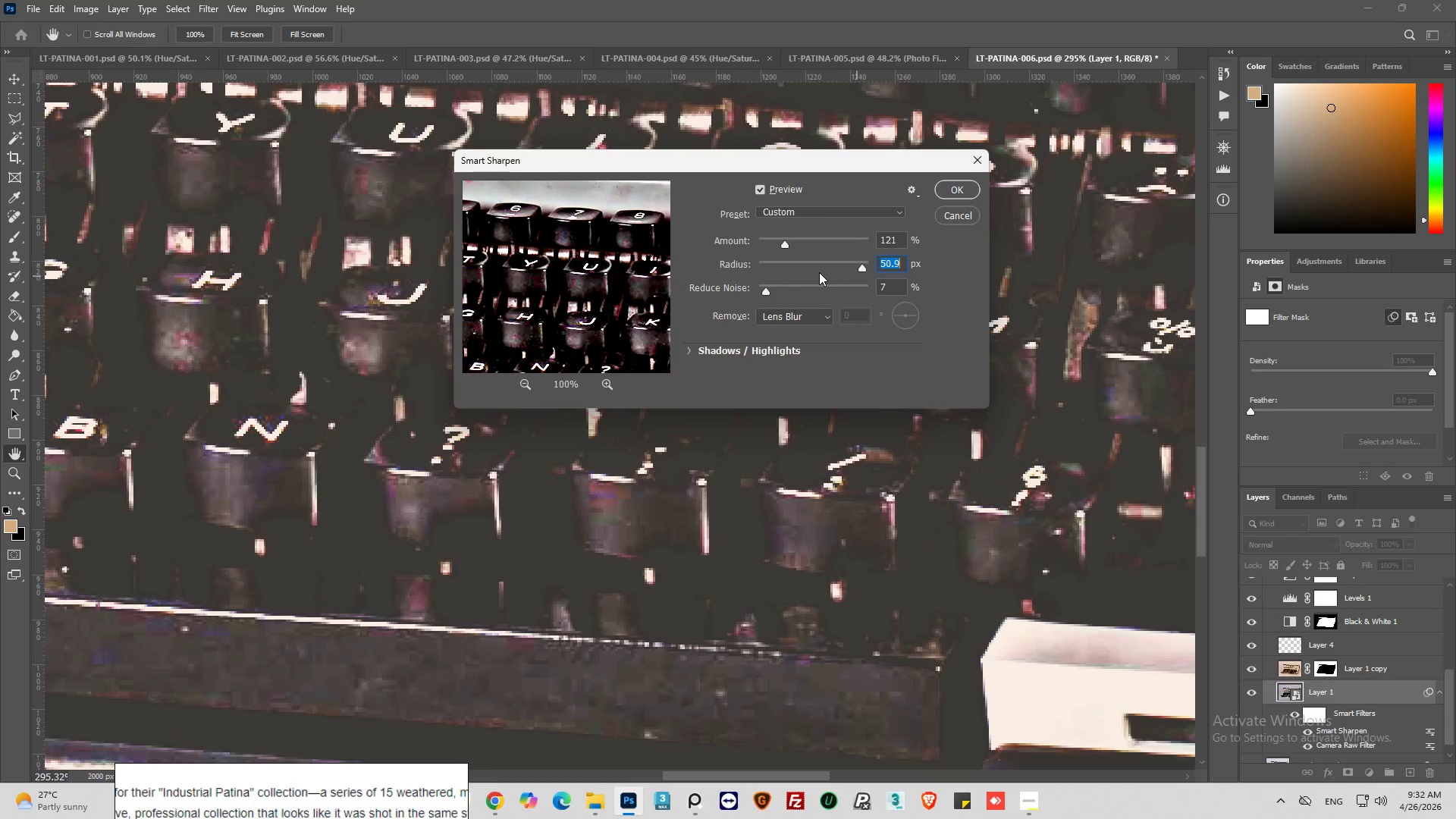 
left_click([799, 268])
 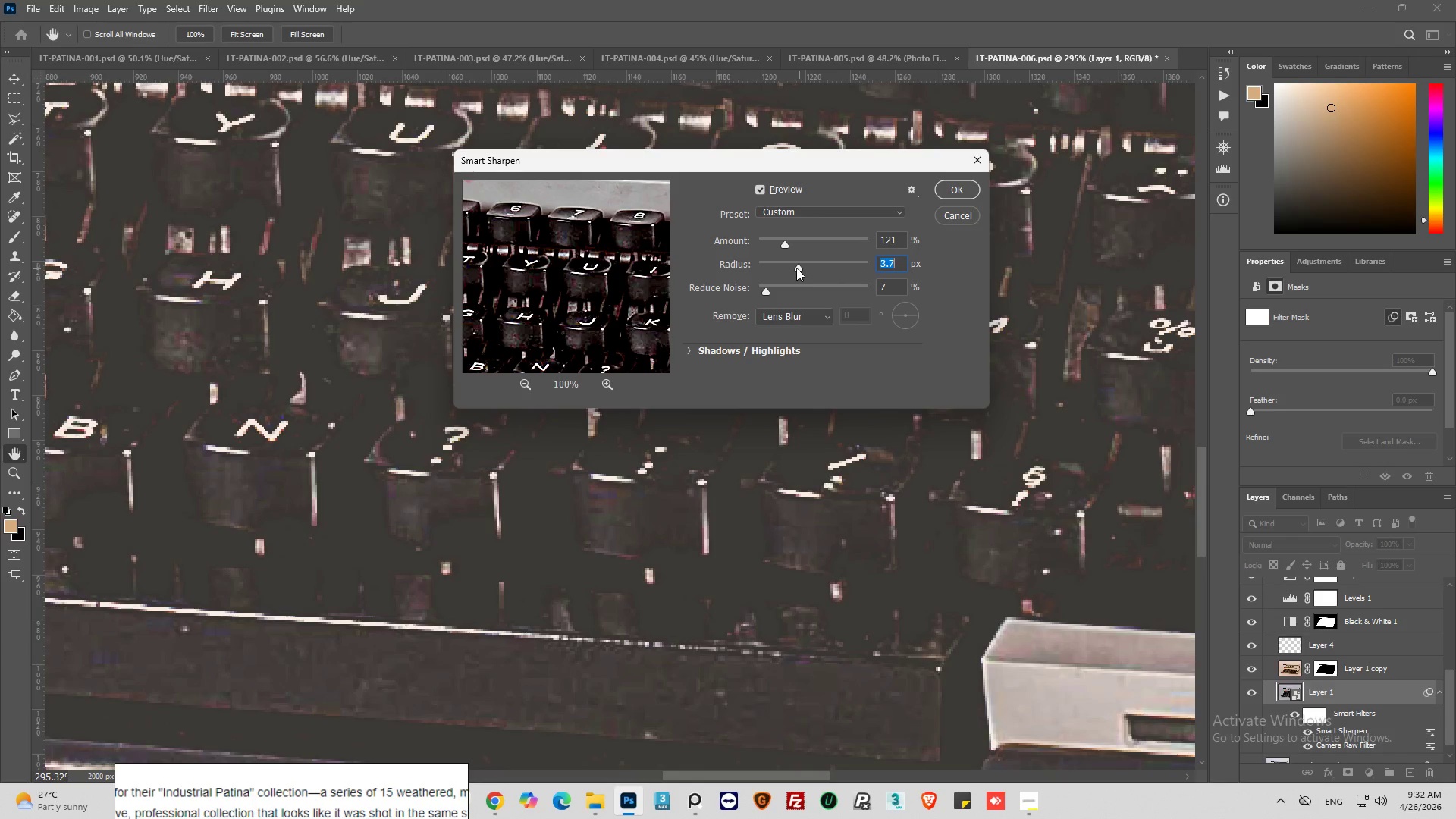 
left_click([795, 268])
 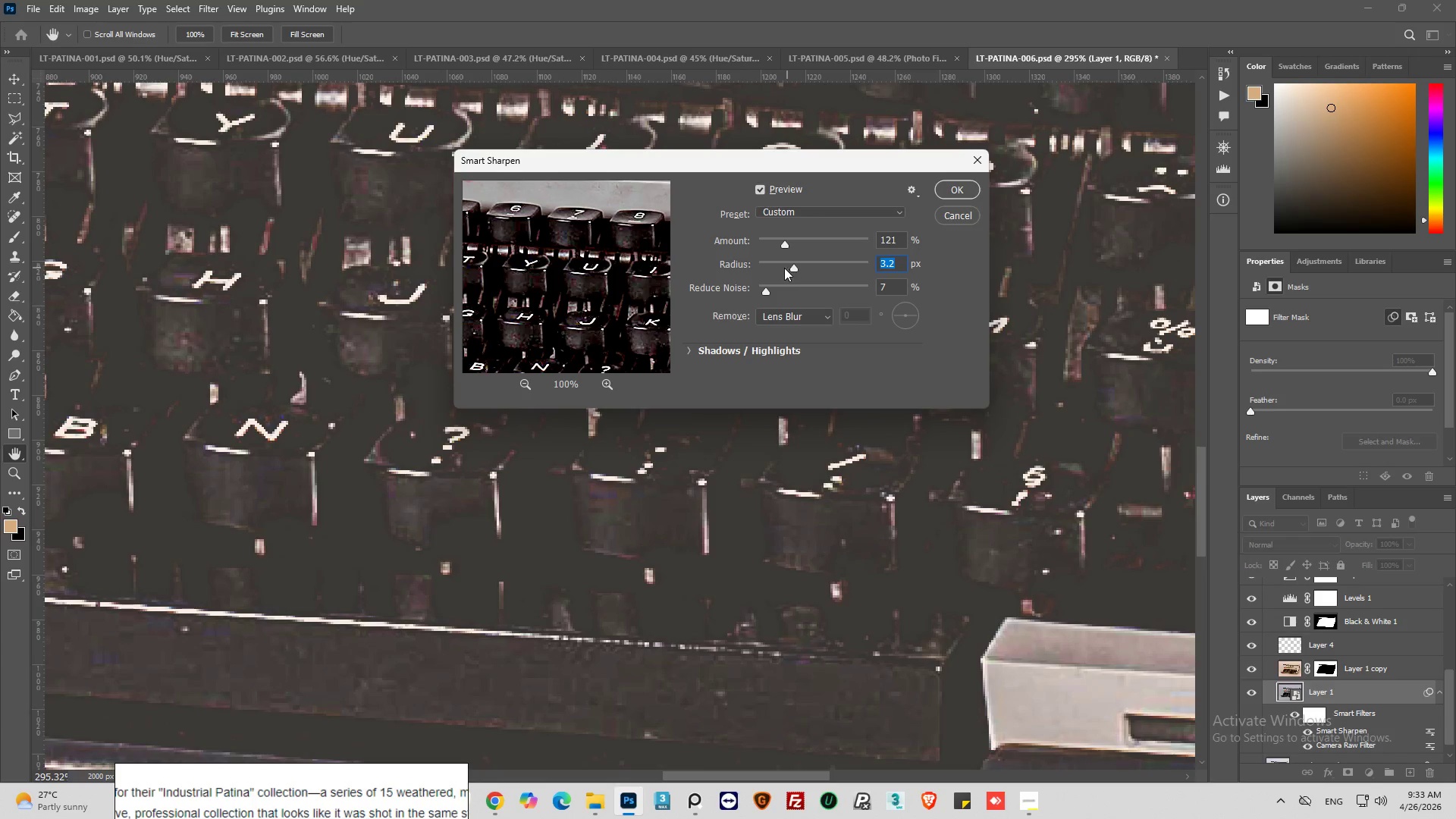 
left_click([781, 257])
 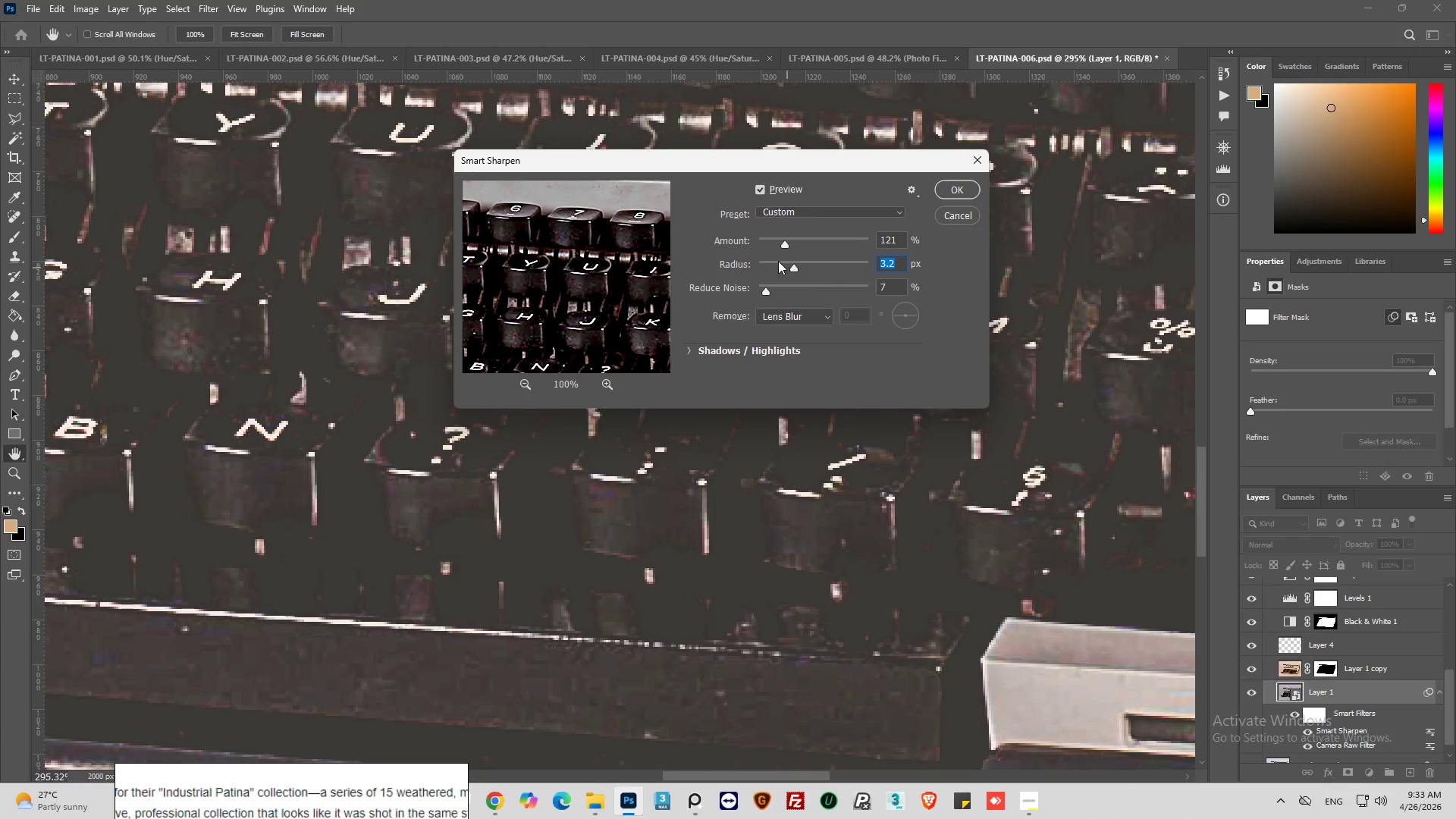 
left_click([778, 261])
 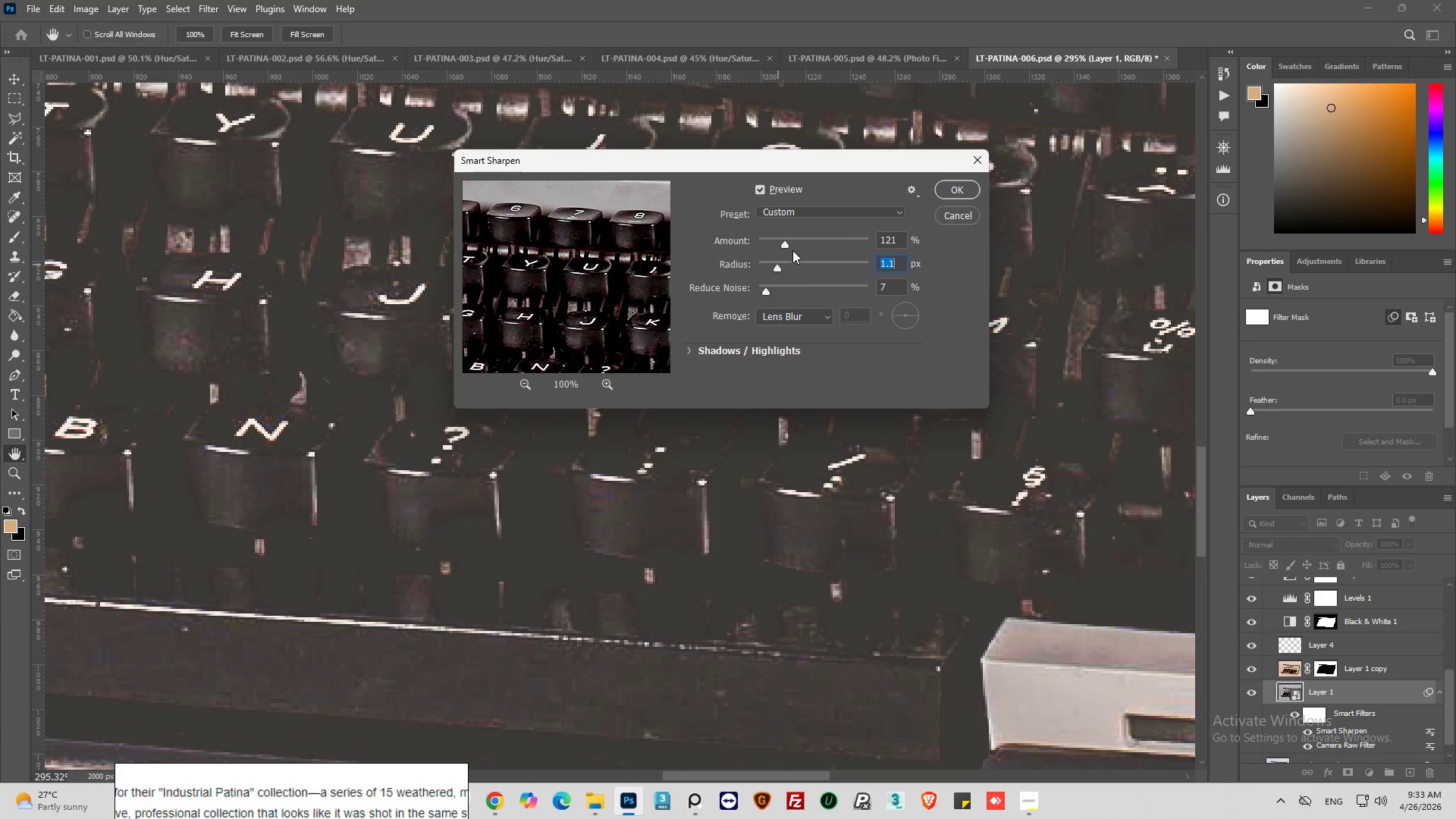 
left_click([797, 242])
 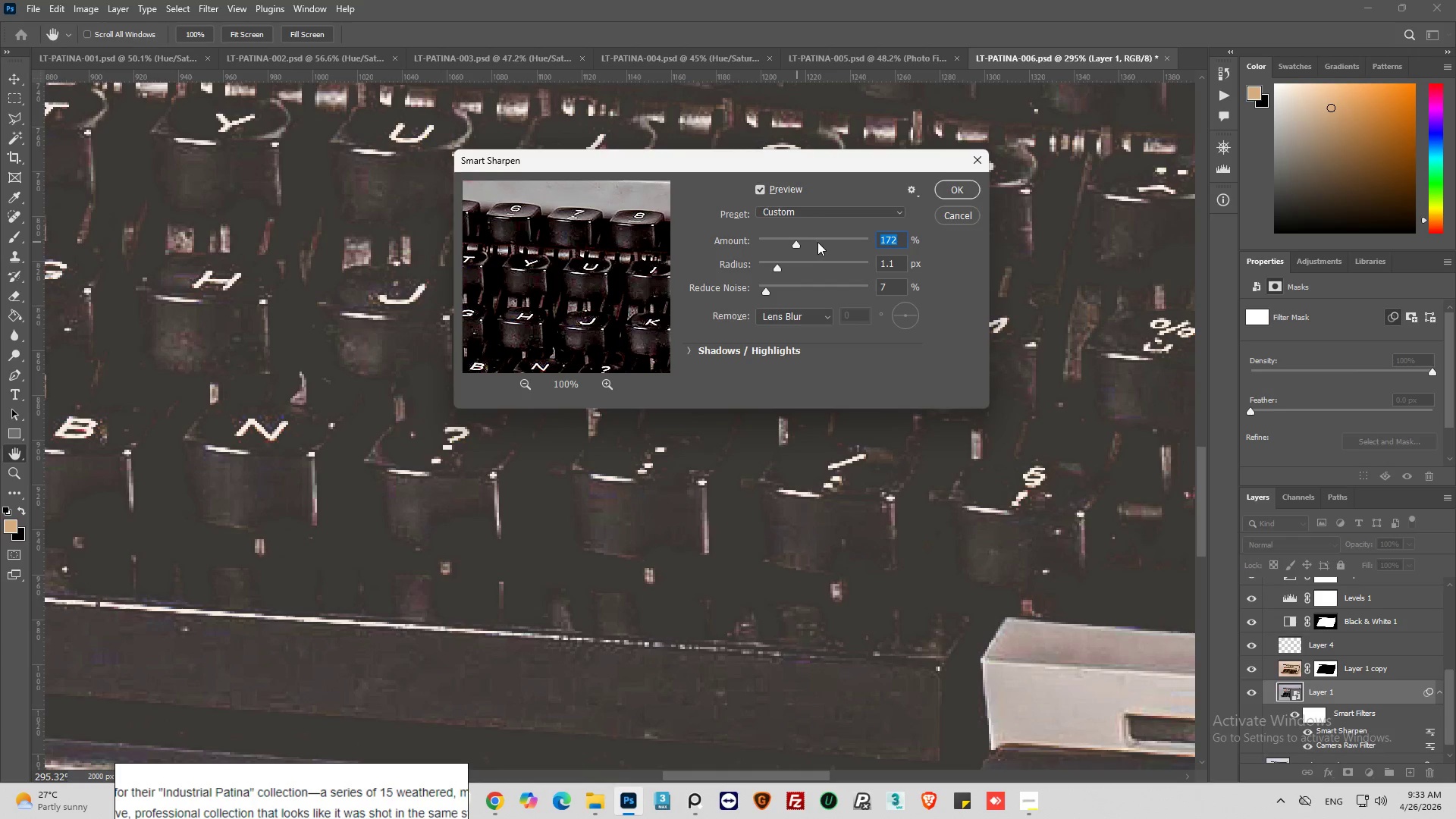 
left_click([851, 242])
 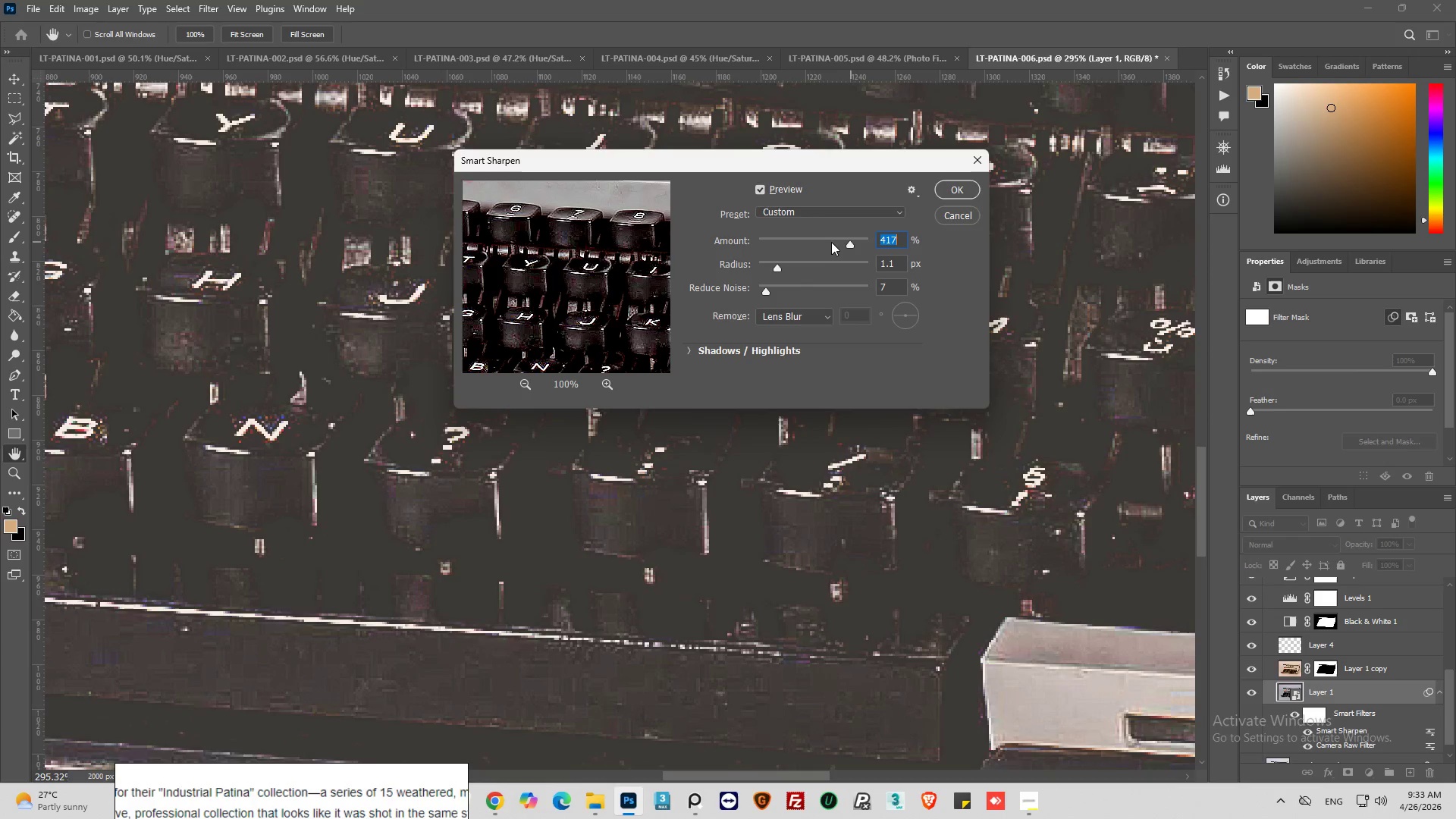 
left_click([817, 243])
 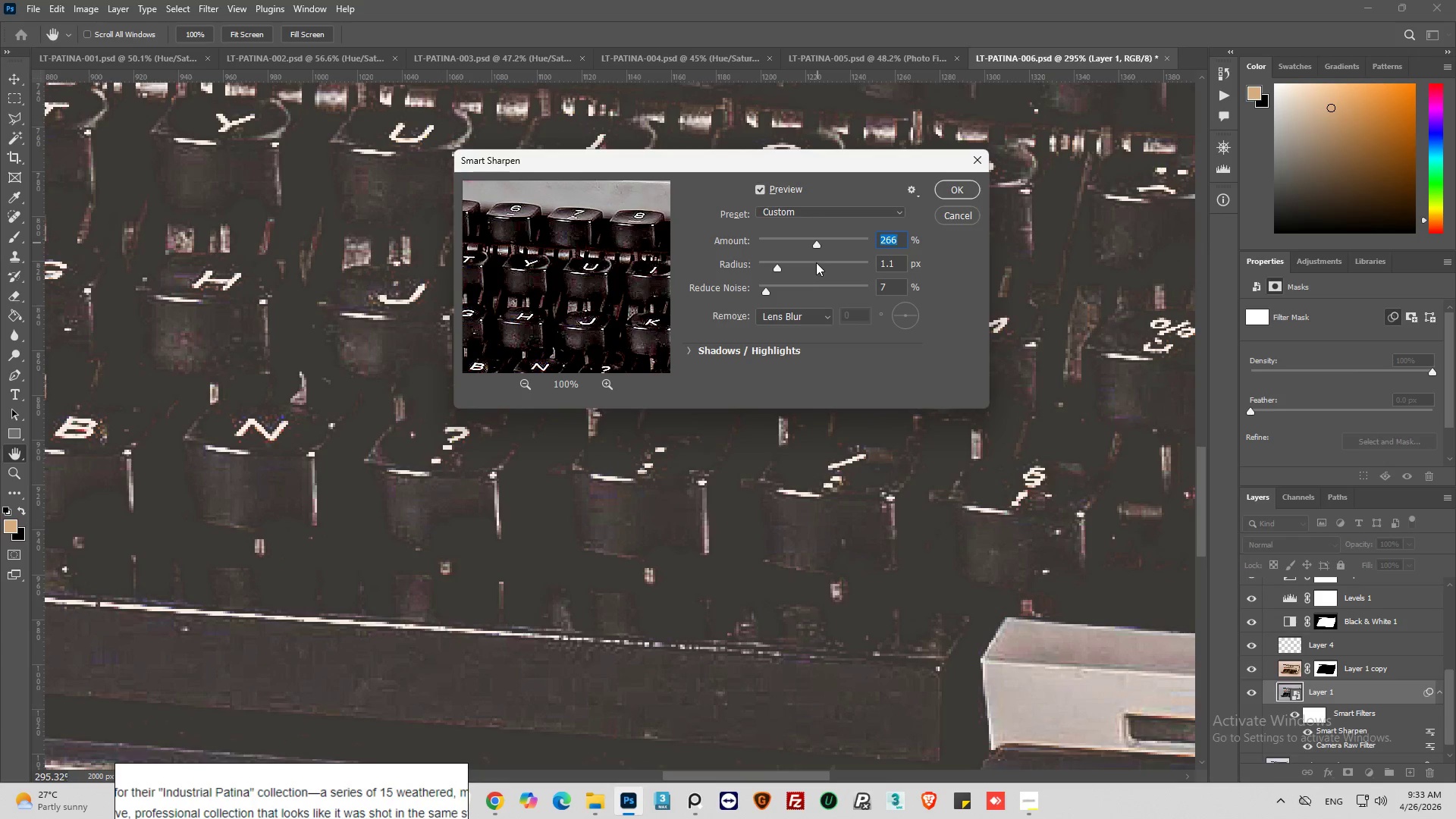 
wait(5.17)
 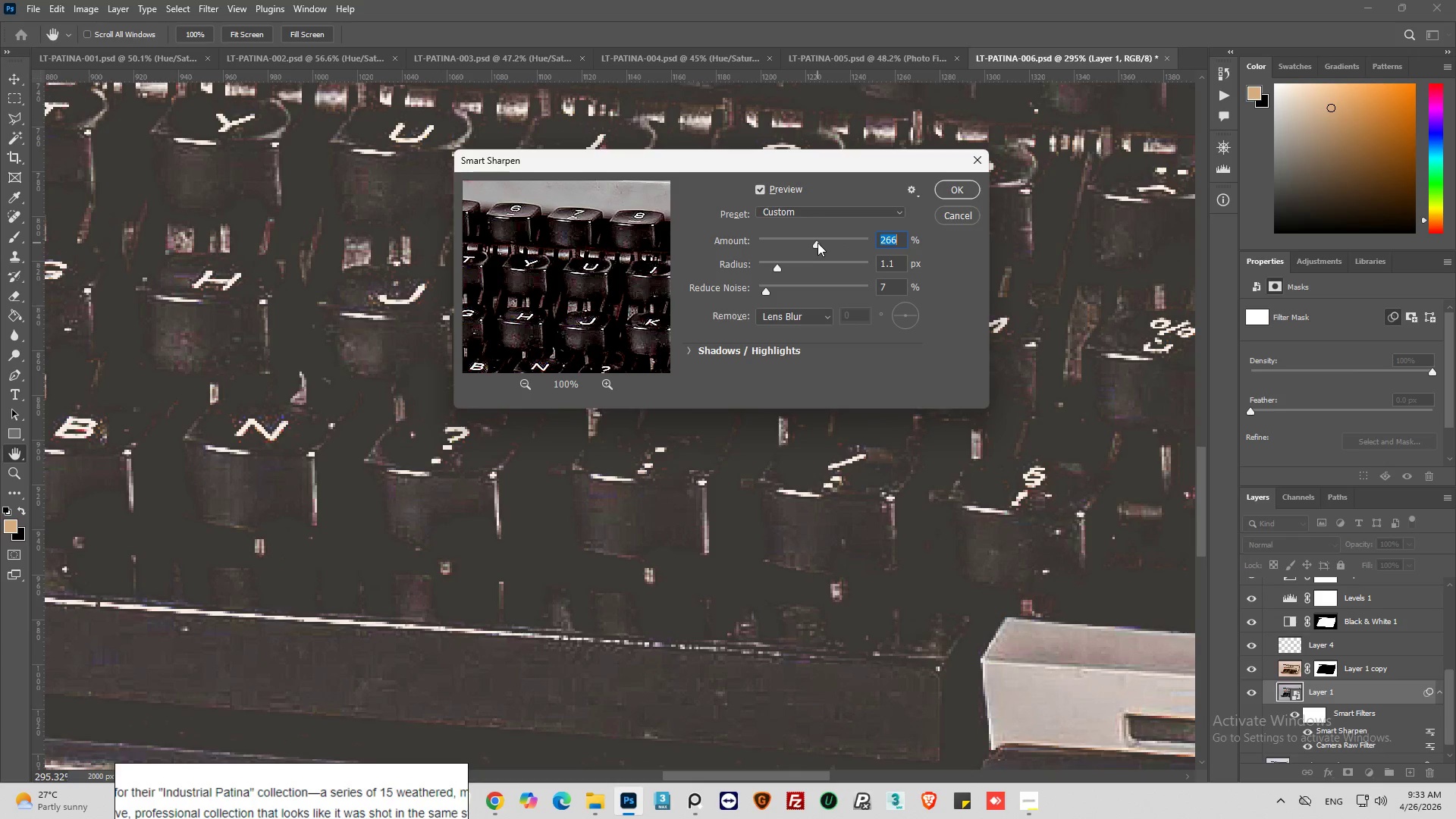 
left_click([953, 193])
 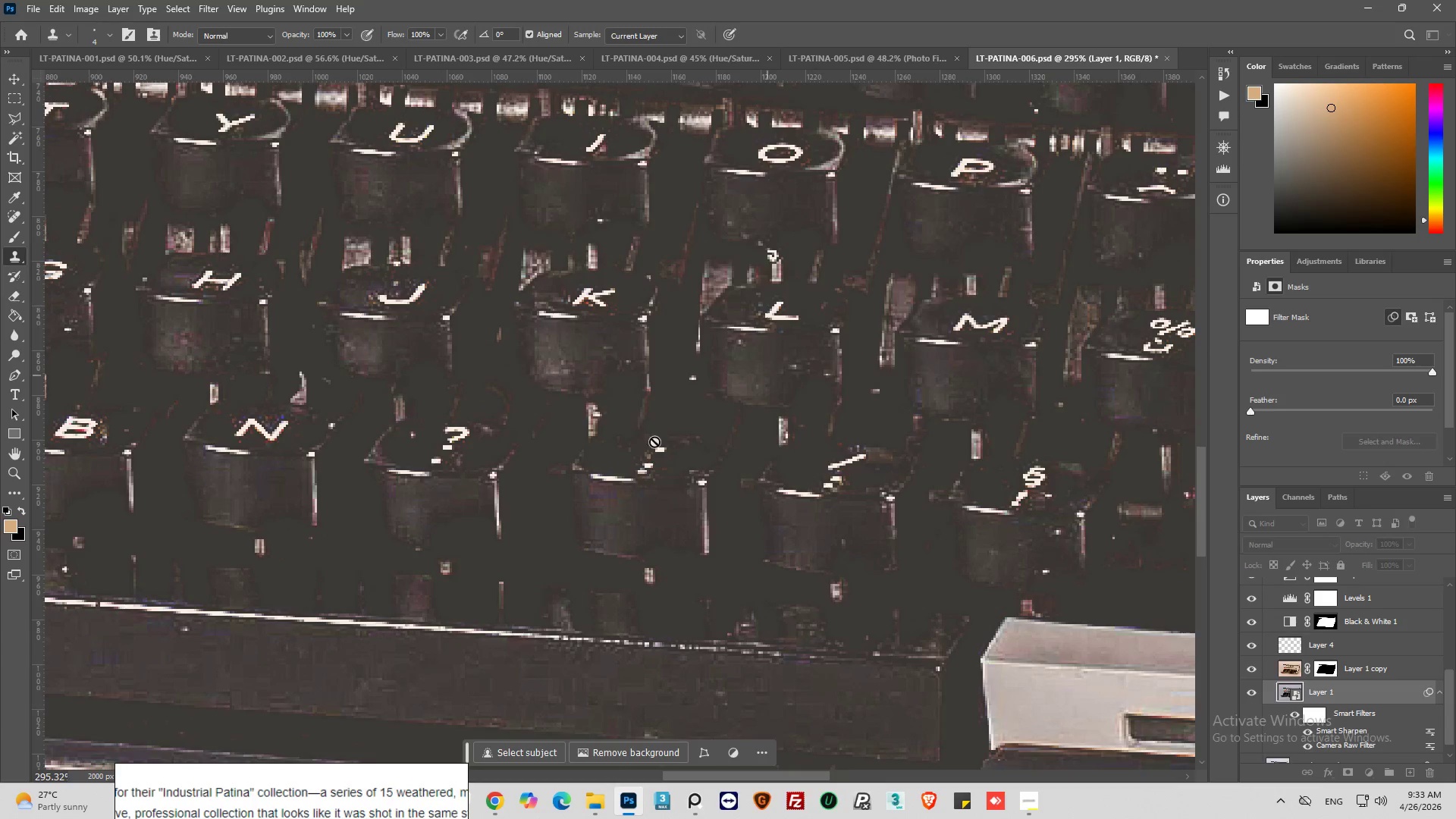 
hold_key(key=AltLeft, duration=0.39)
scroll: coordinate [1323, 717], scroll_direction: down, amount: 13.0
 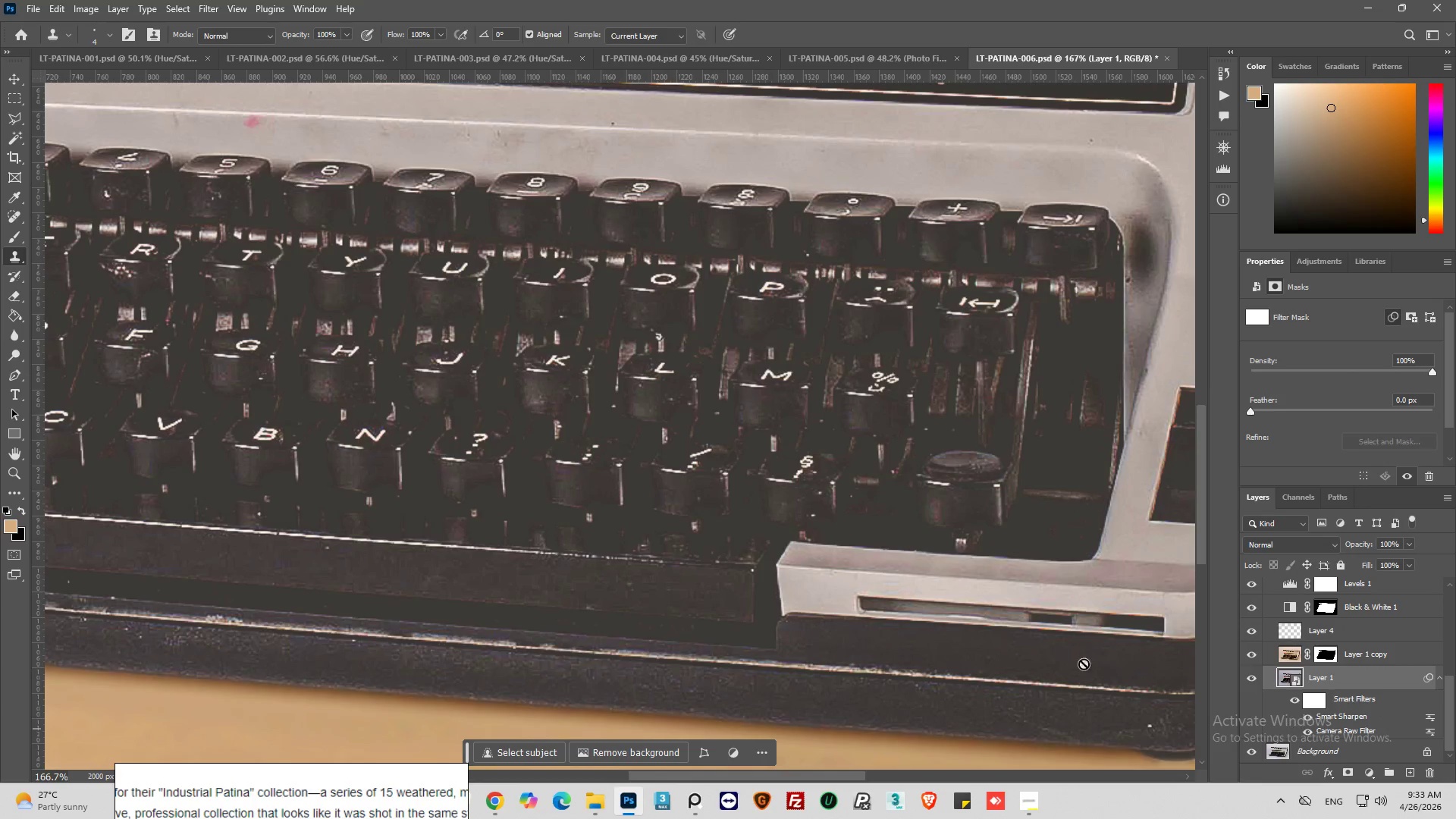 
hold_key(key=AltLeft, duration=0.67)
 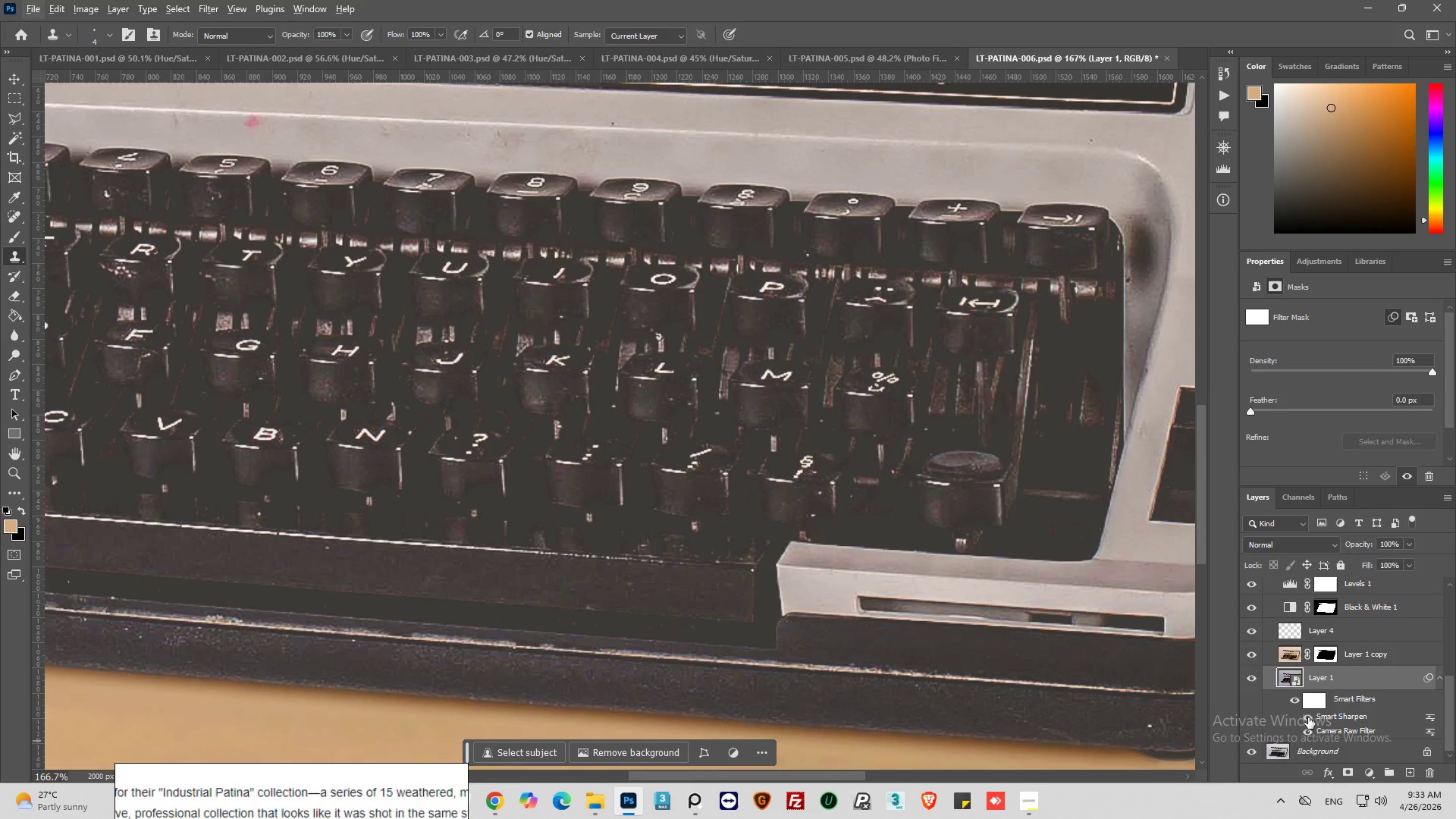 
left_click([1308, 717])
 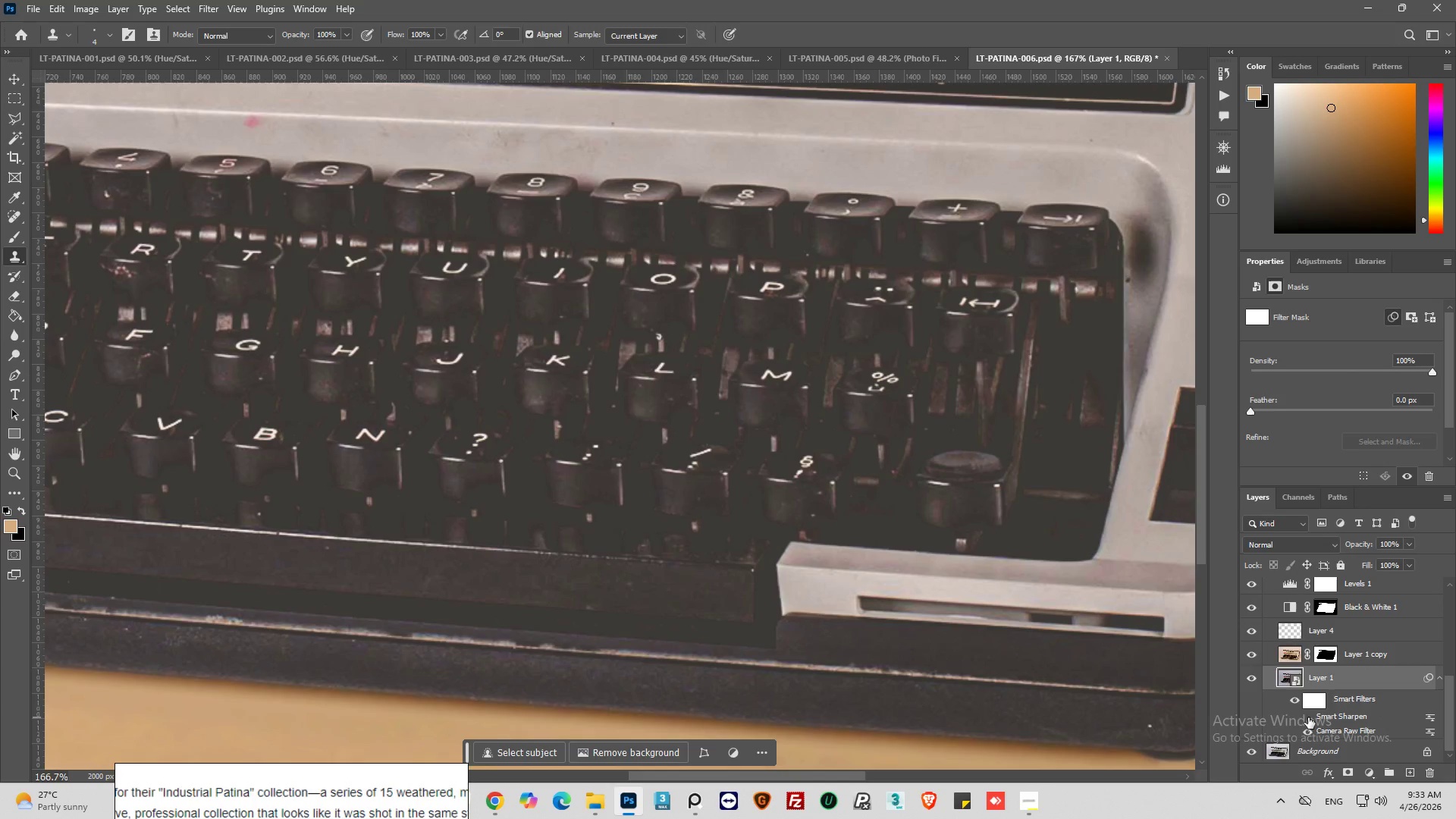 
left_click([1308, 717])
 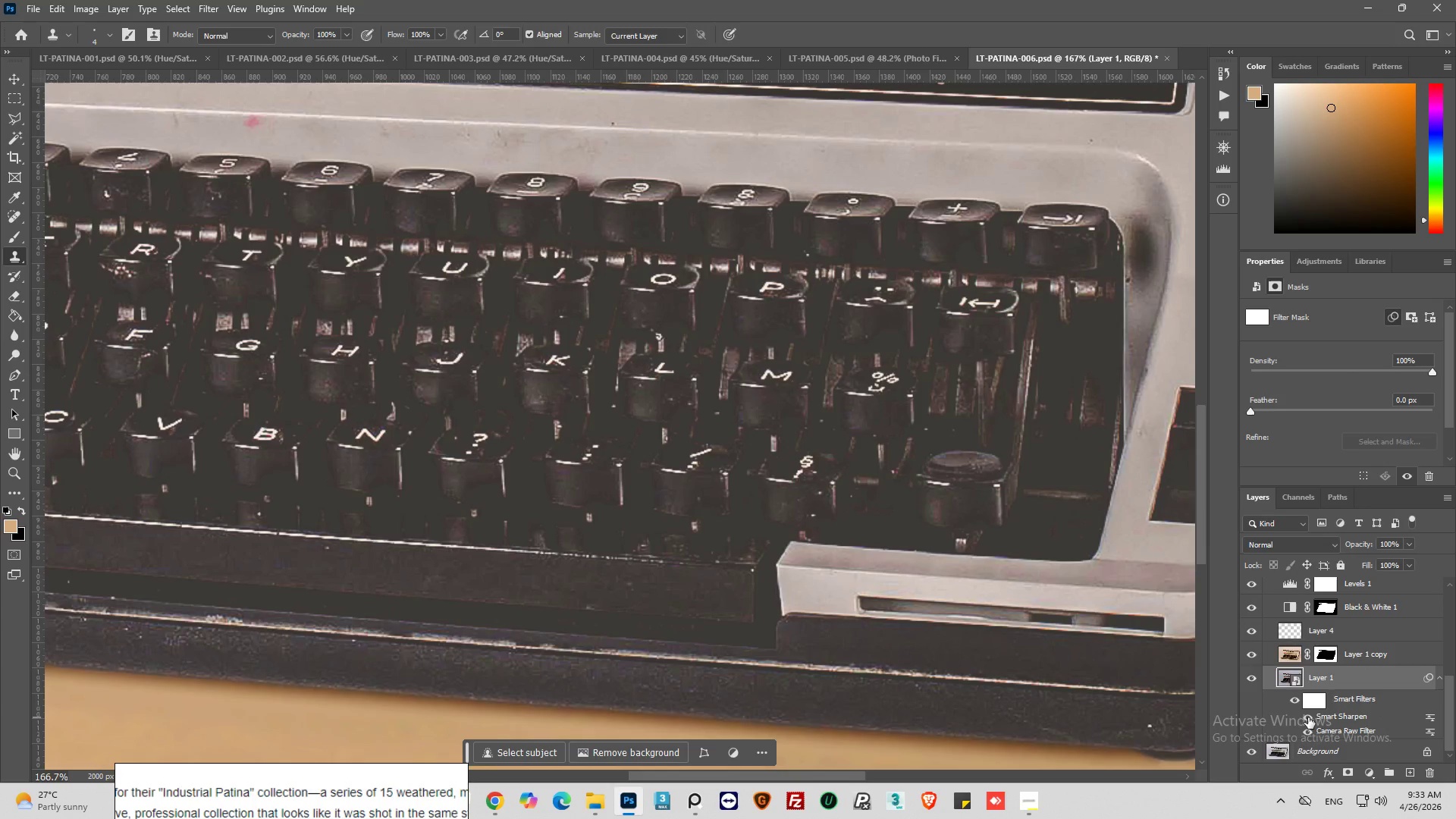 
hold_key(key=AltLeft, duration=0.41)
 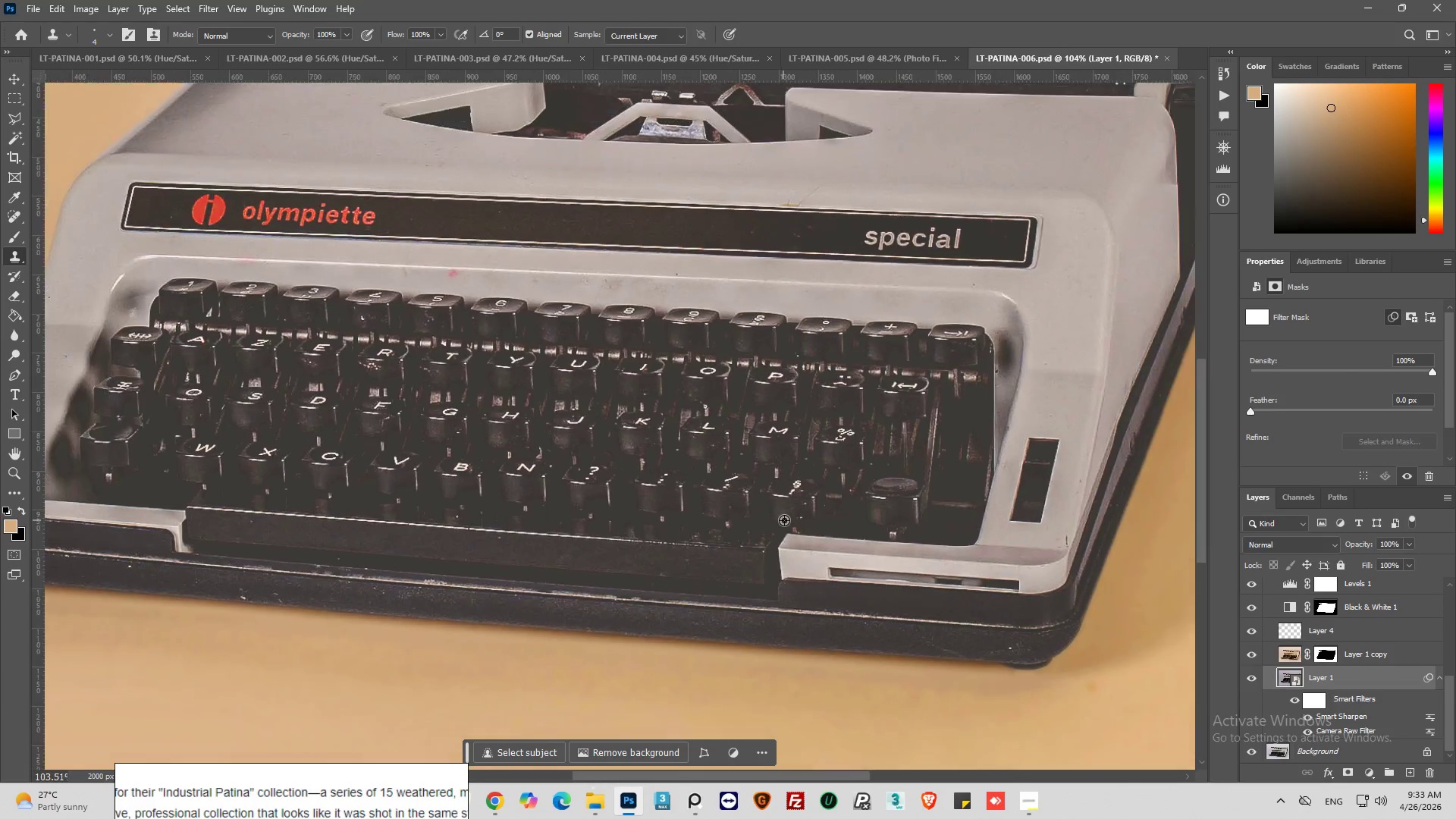 
hold_key(key=AltLeft, duration=0.33)
 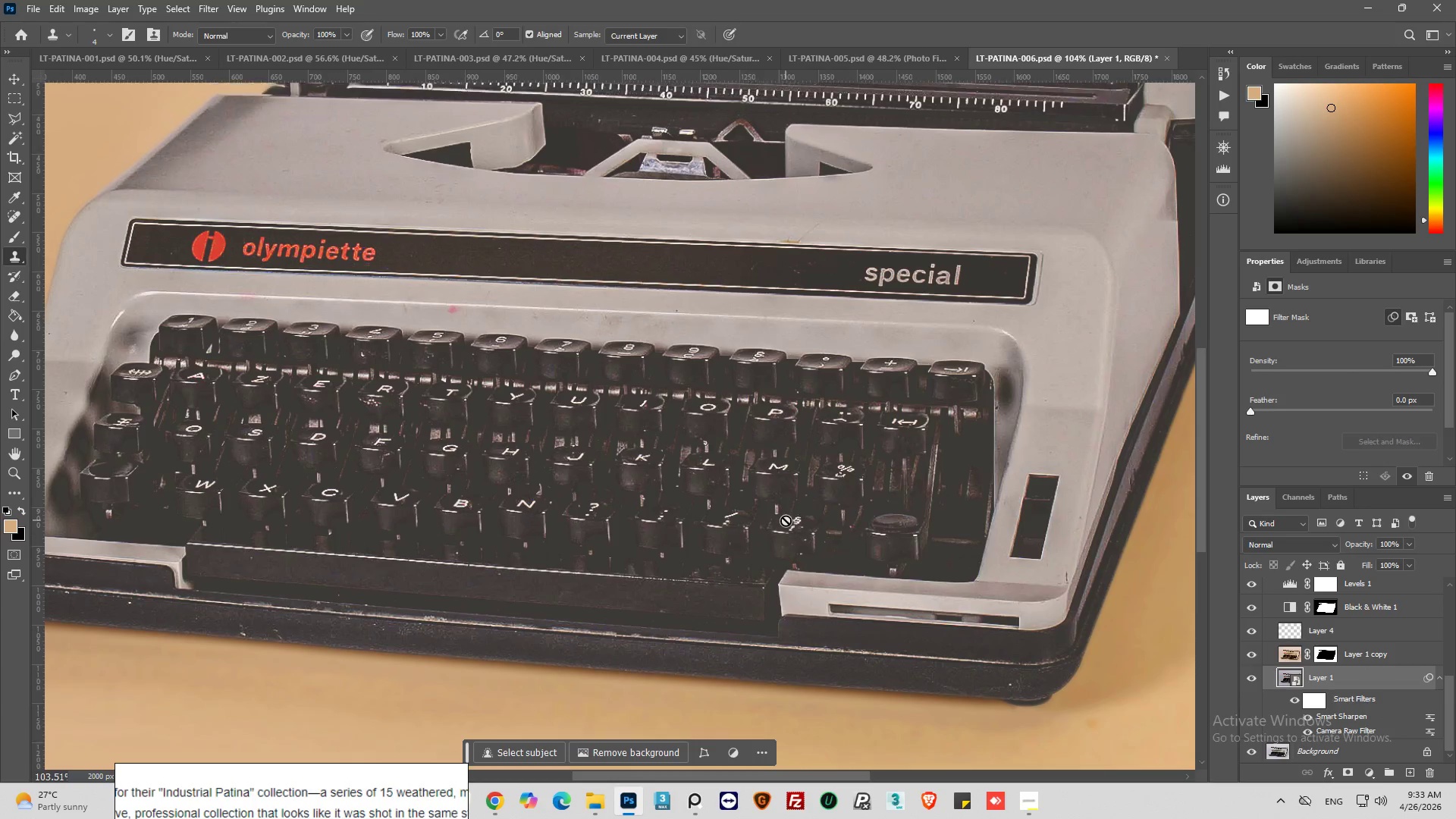 
scroll: coordinate [780, 521], scroll_direction: down, amount: 3.0
 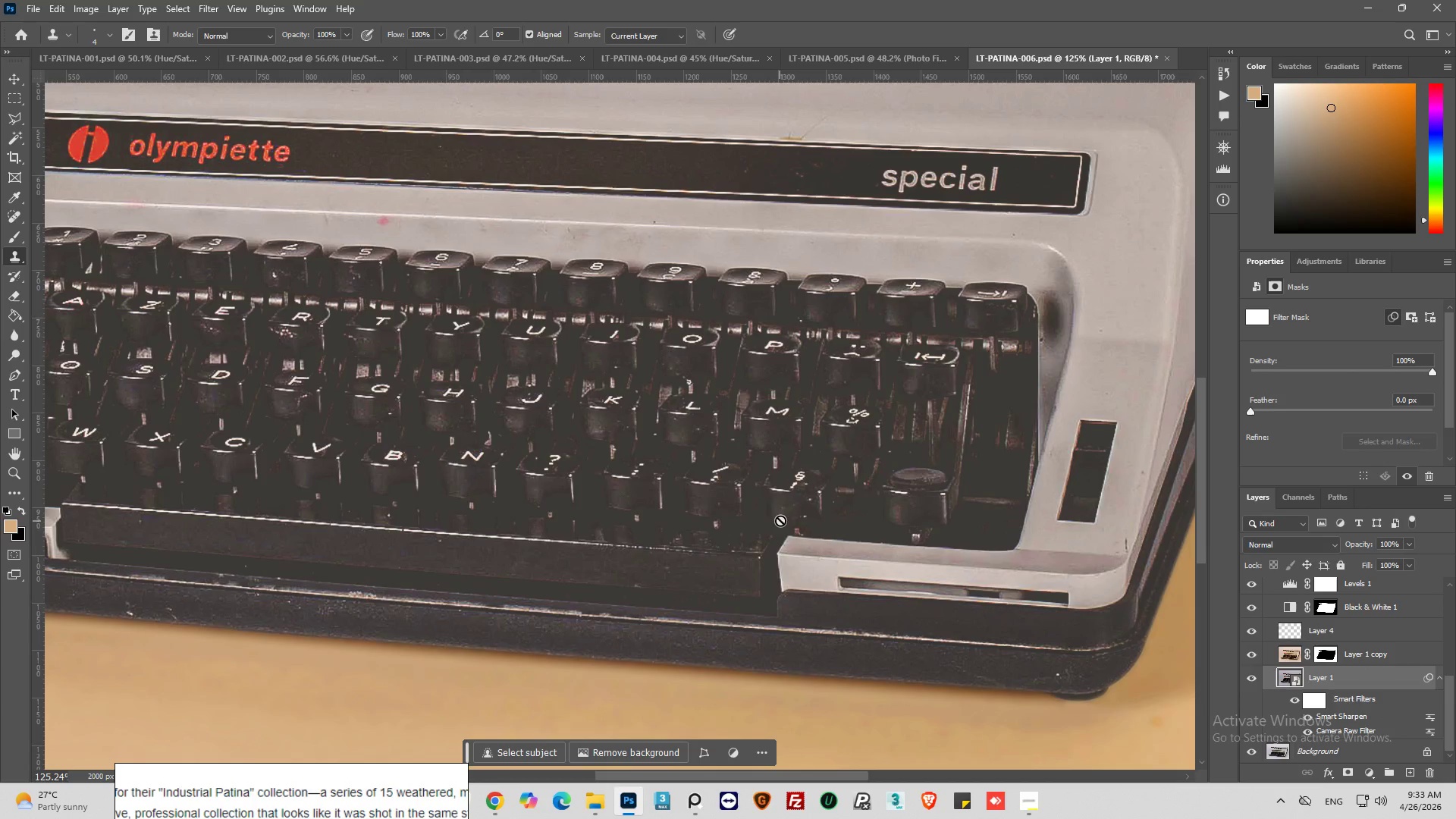 
scroll: coordinate [789, 520], scroll_direction: up, amount: 2.0
 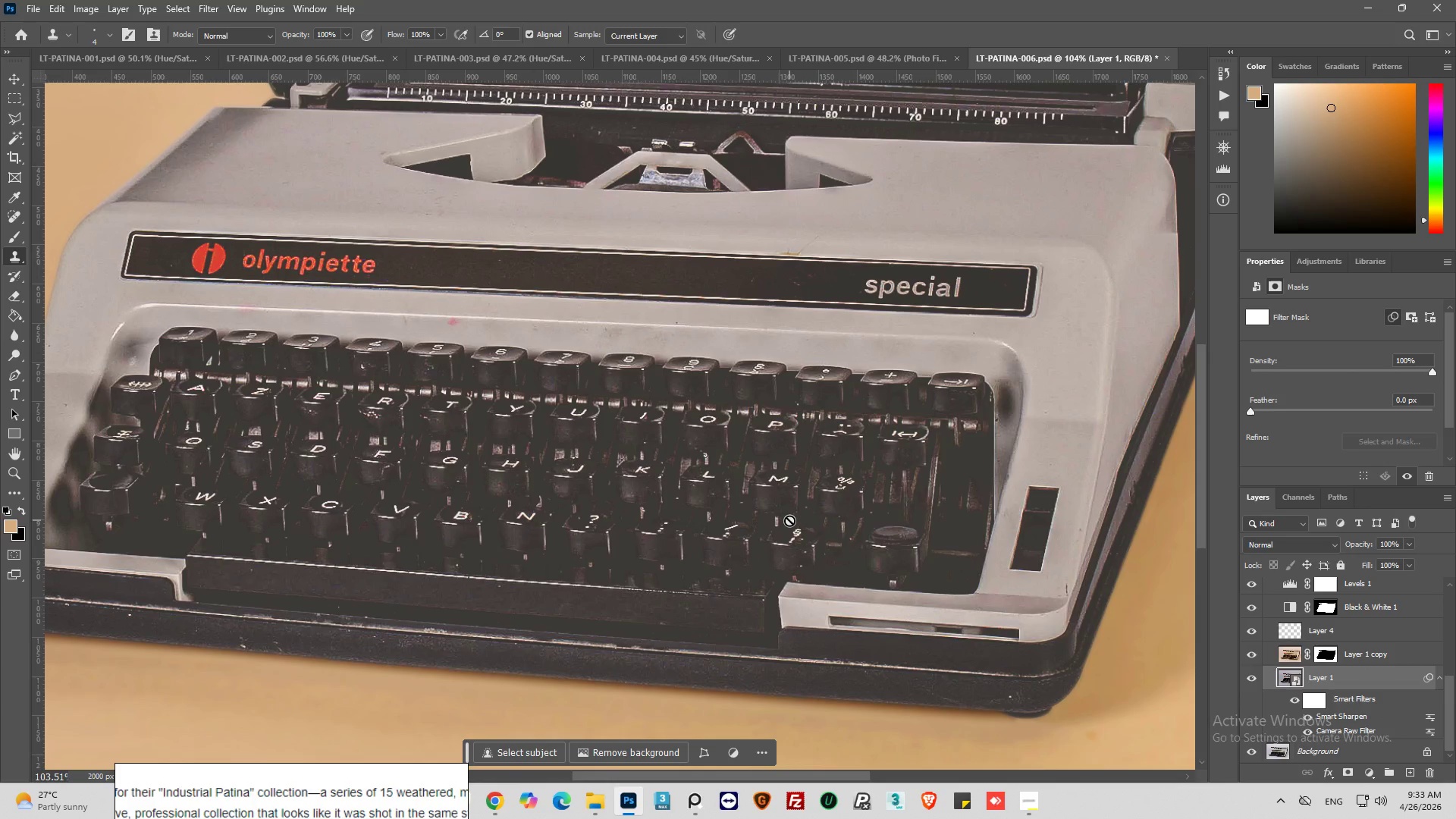 
wait(10.45)
 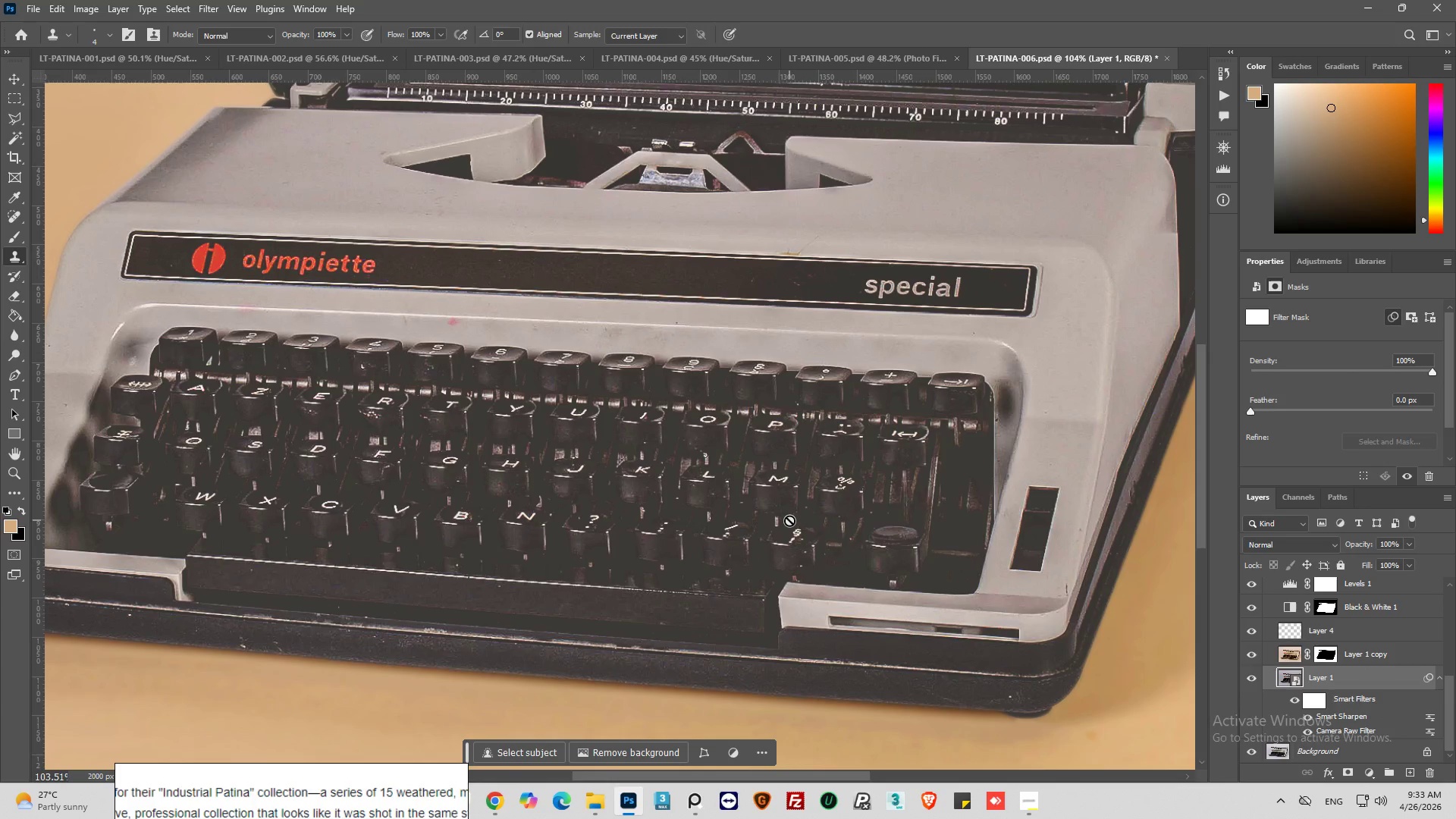 
key(Alt+AltLeft)
 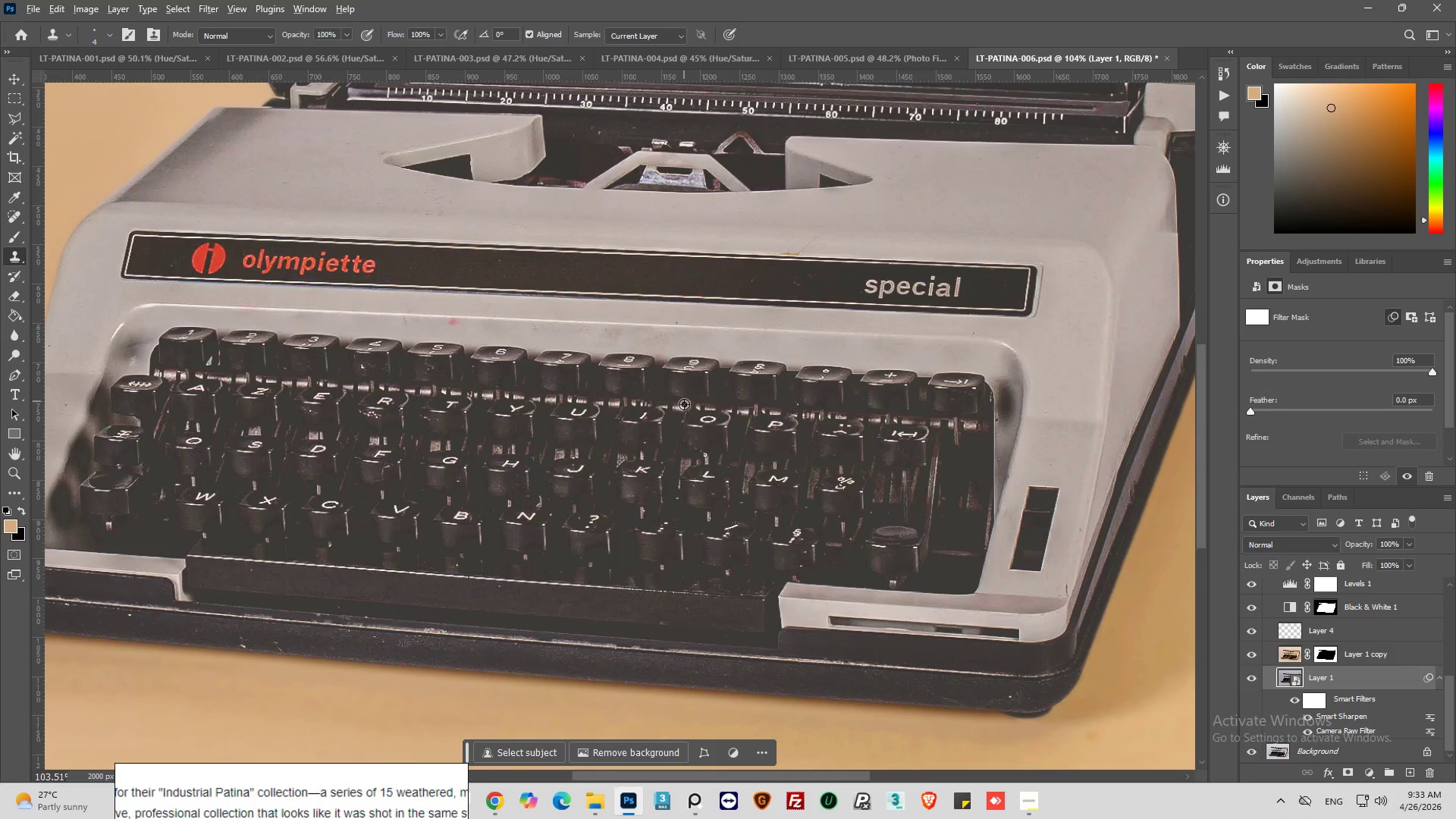 
key(Alt+AltLeft)
 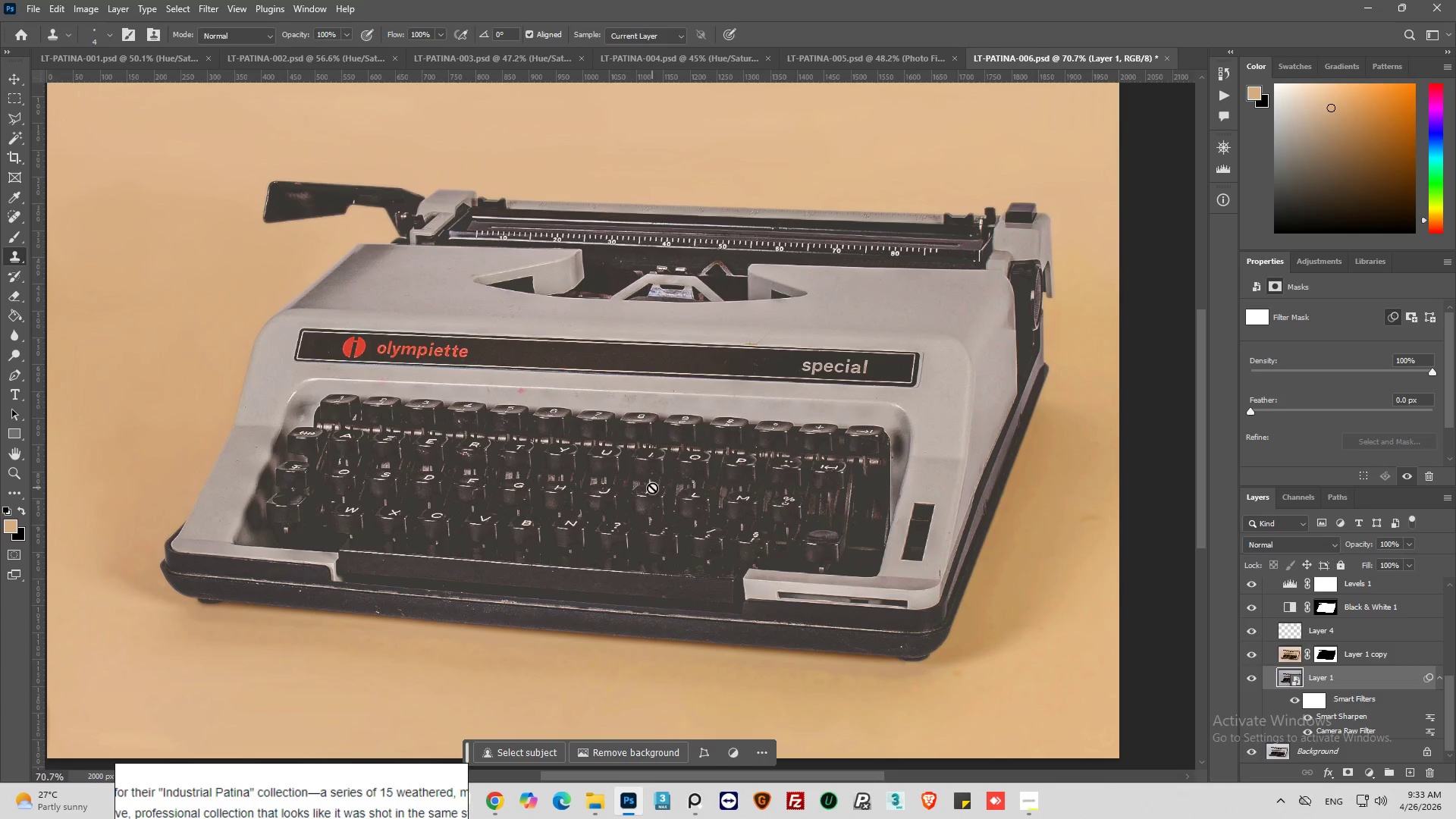 
key(Alt+AltLeft)
 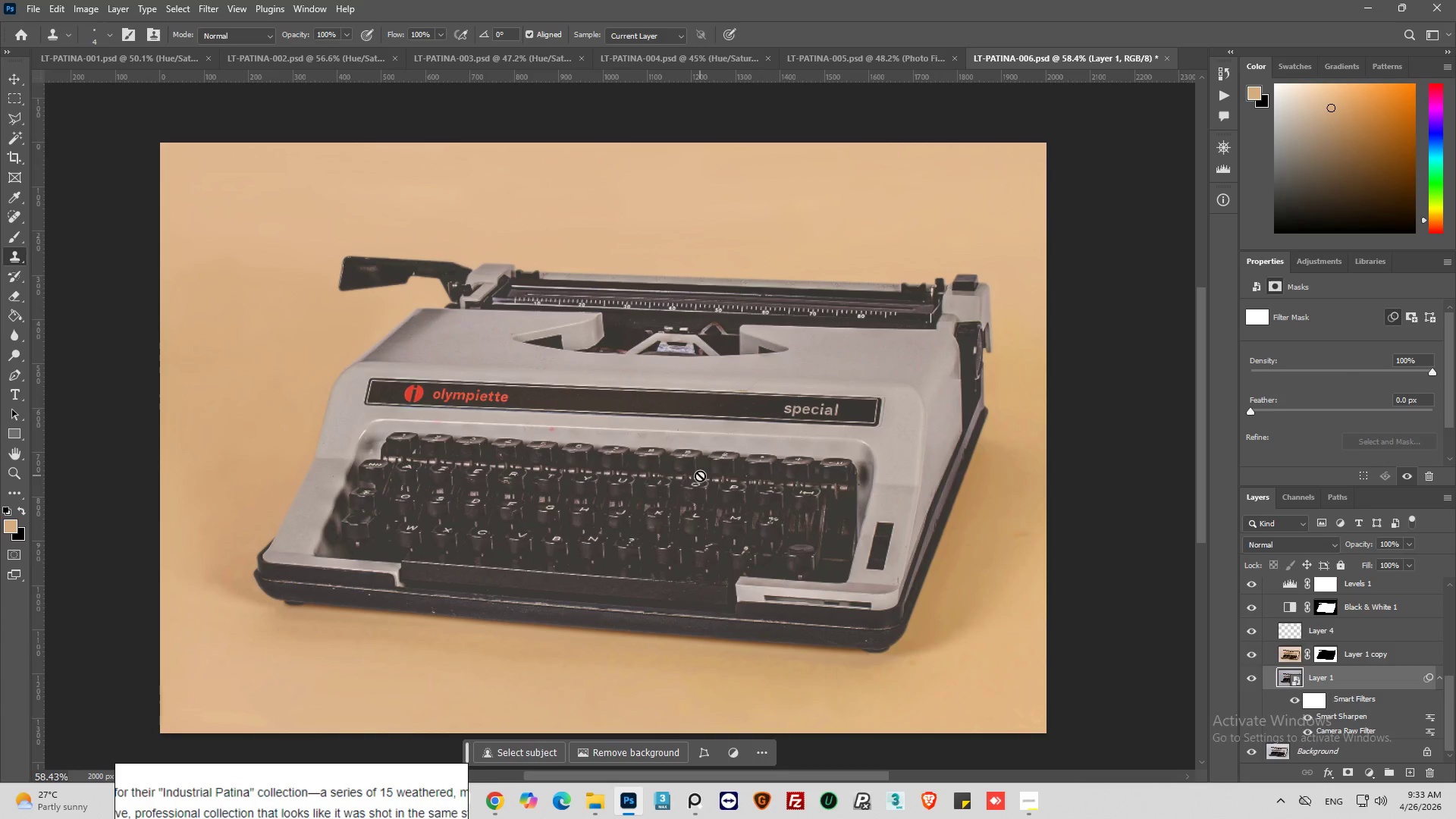 
scroll: coordinate [700, 475], scroll_direction: down, amount: 1.0
 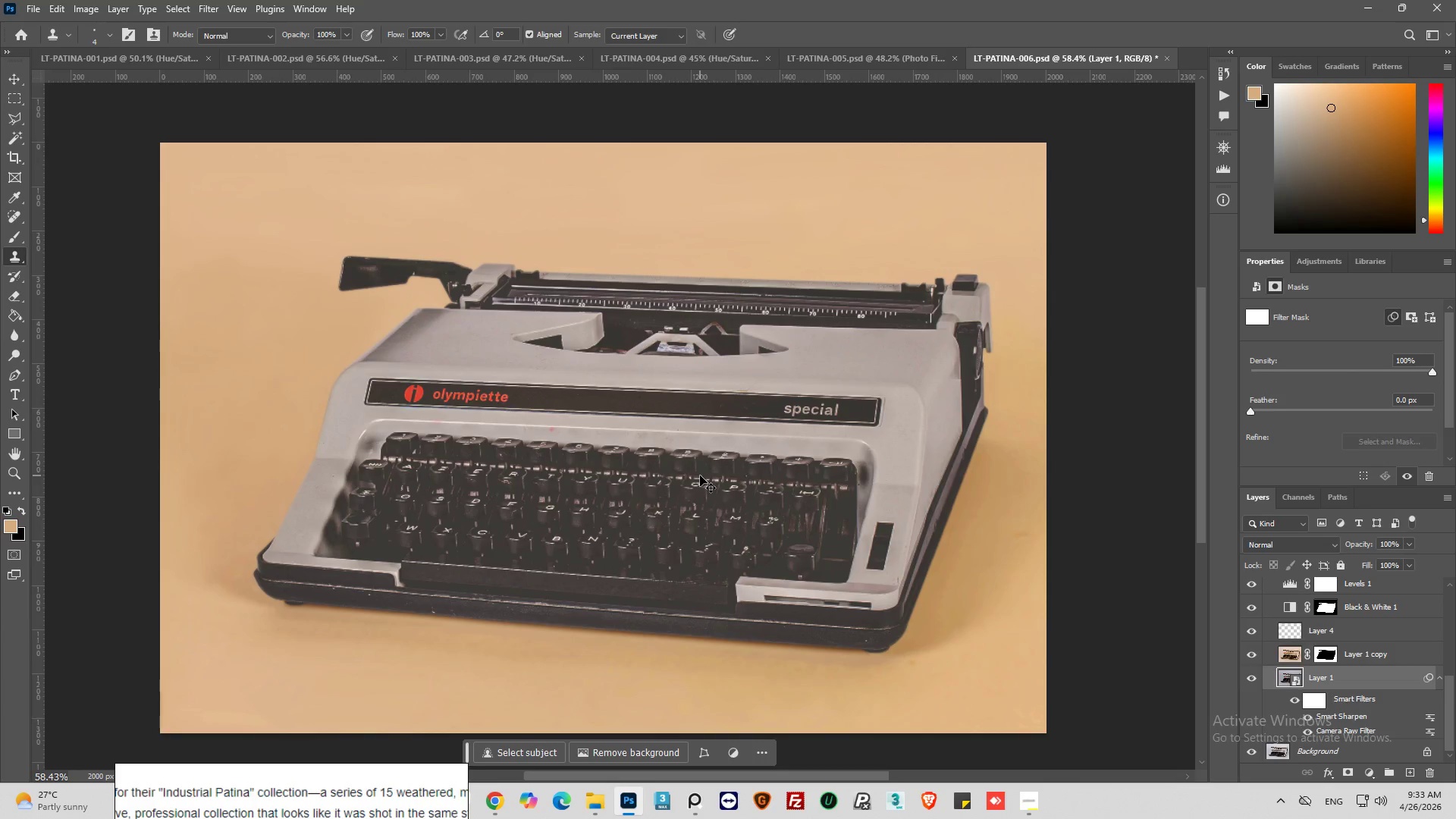 
key(Control+S)
 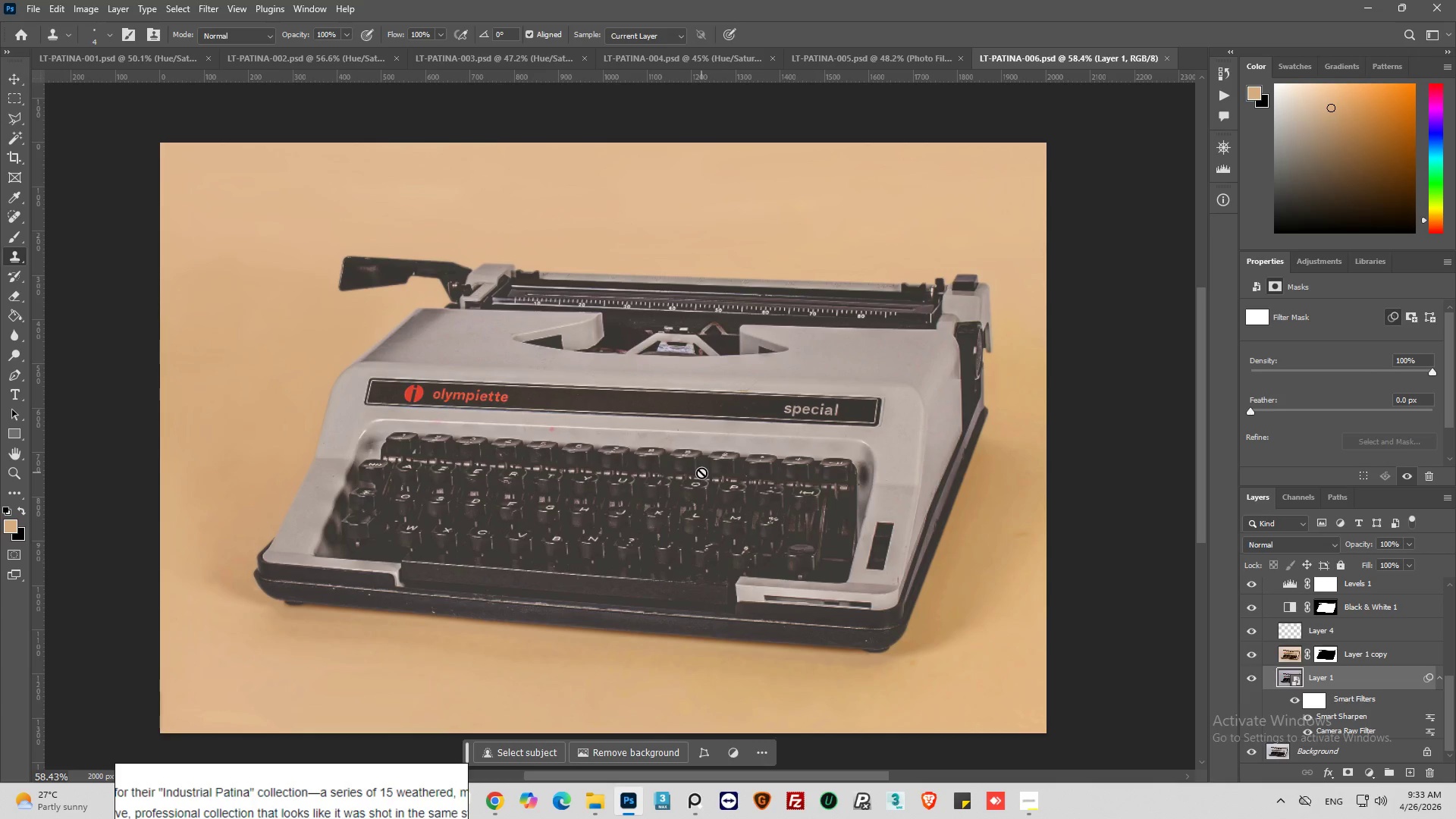 
wait(12.89)
 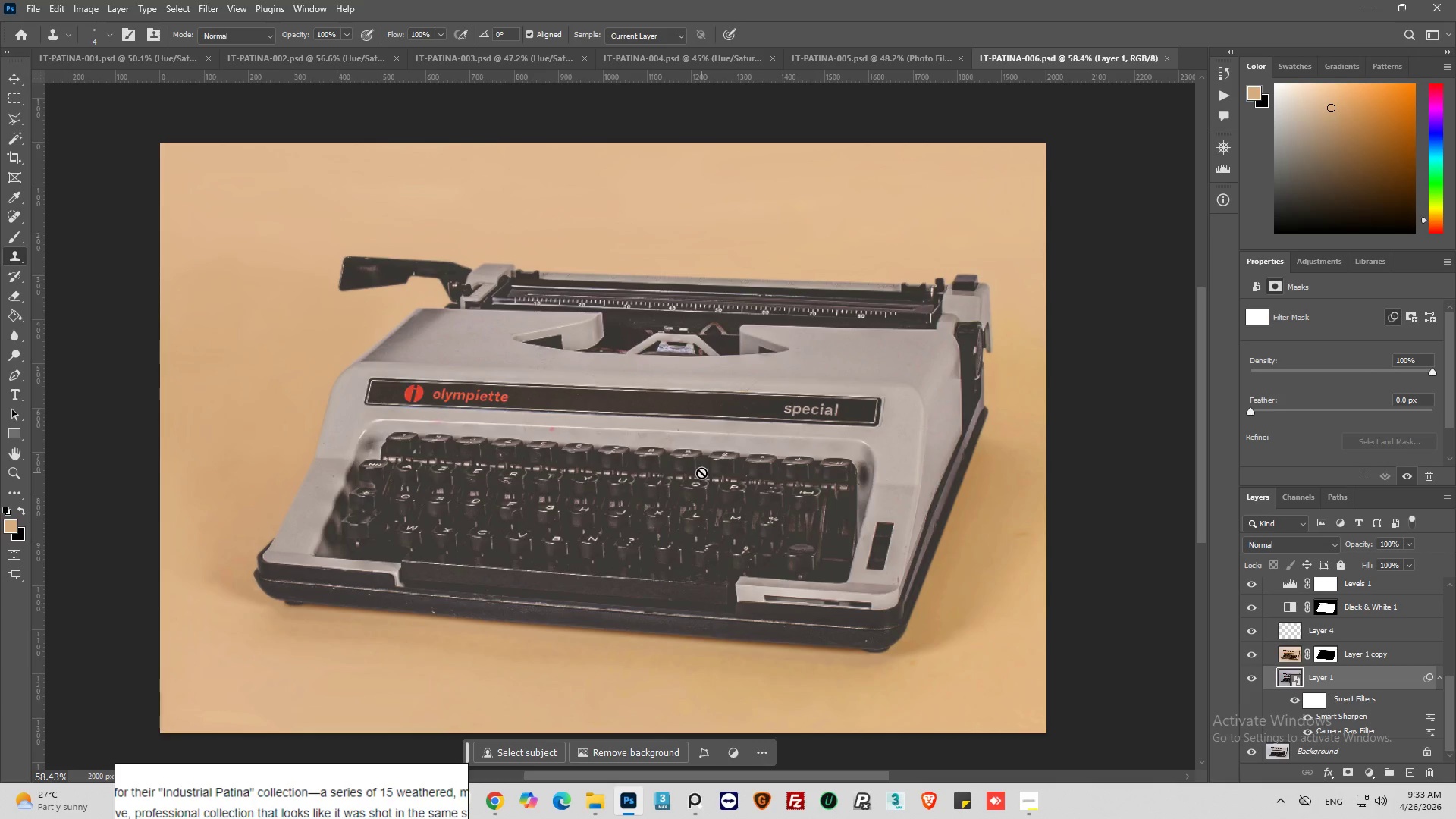 
scroll: coordinate [1285, 645], scroll_direction: up, amount: 5.0
 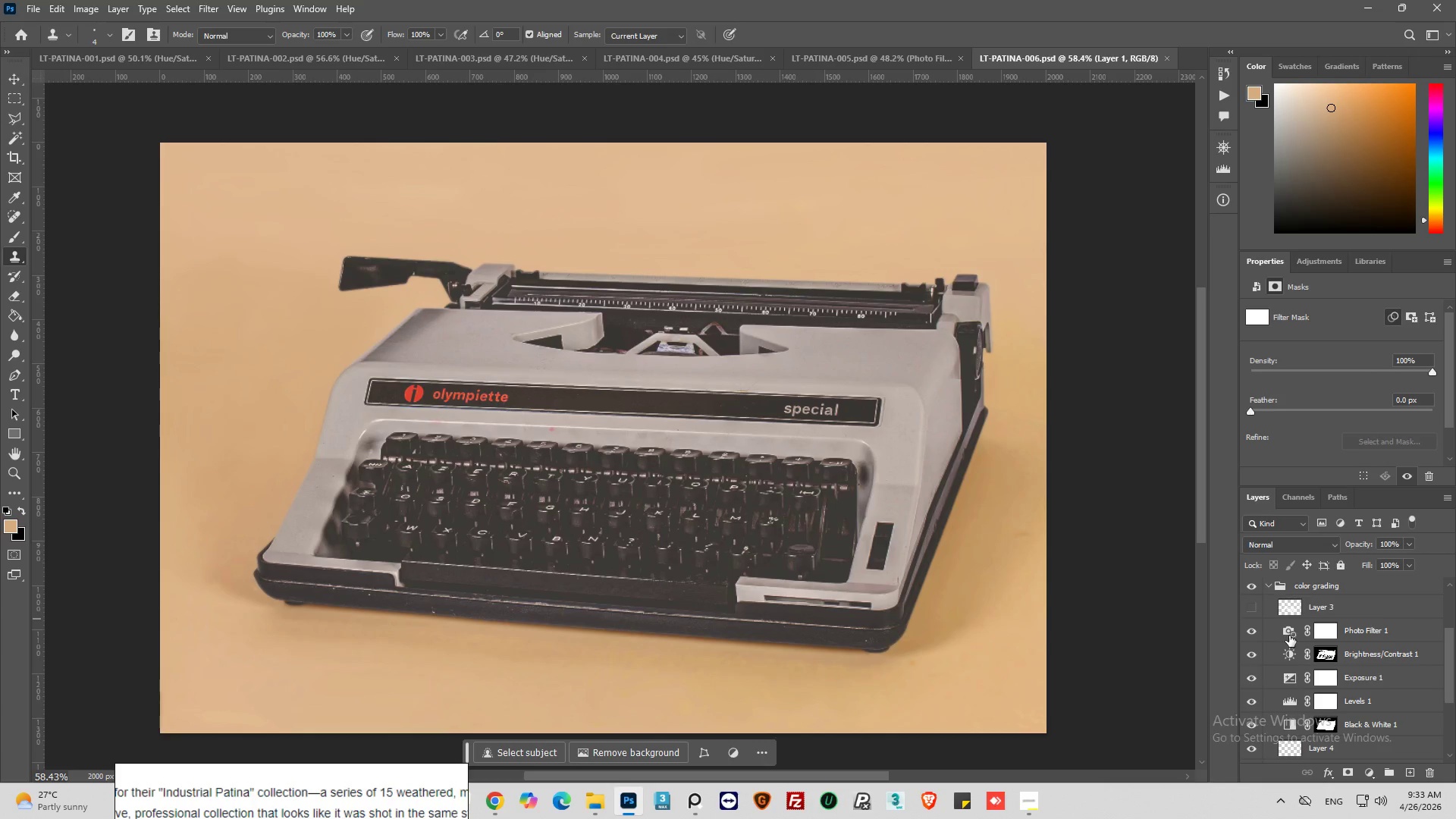 
left_click([1289, 635])
 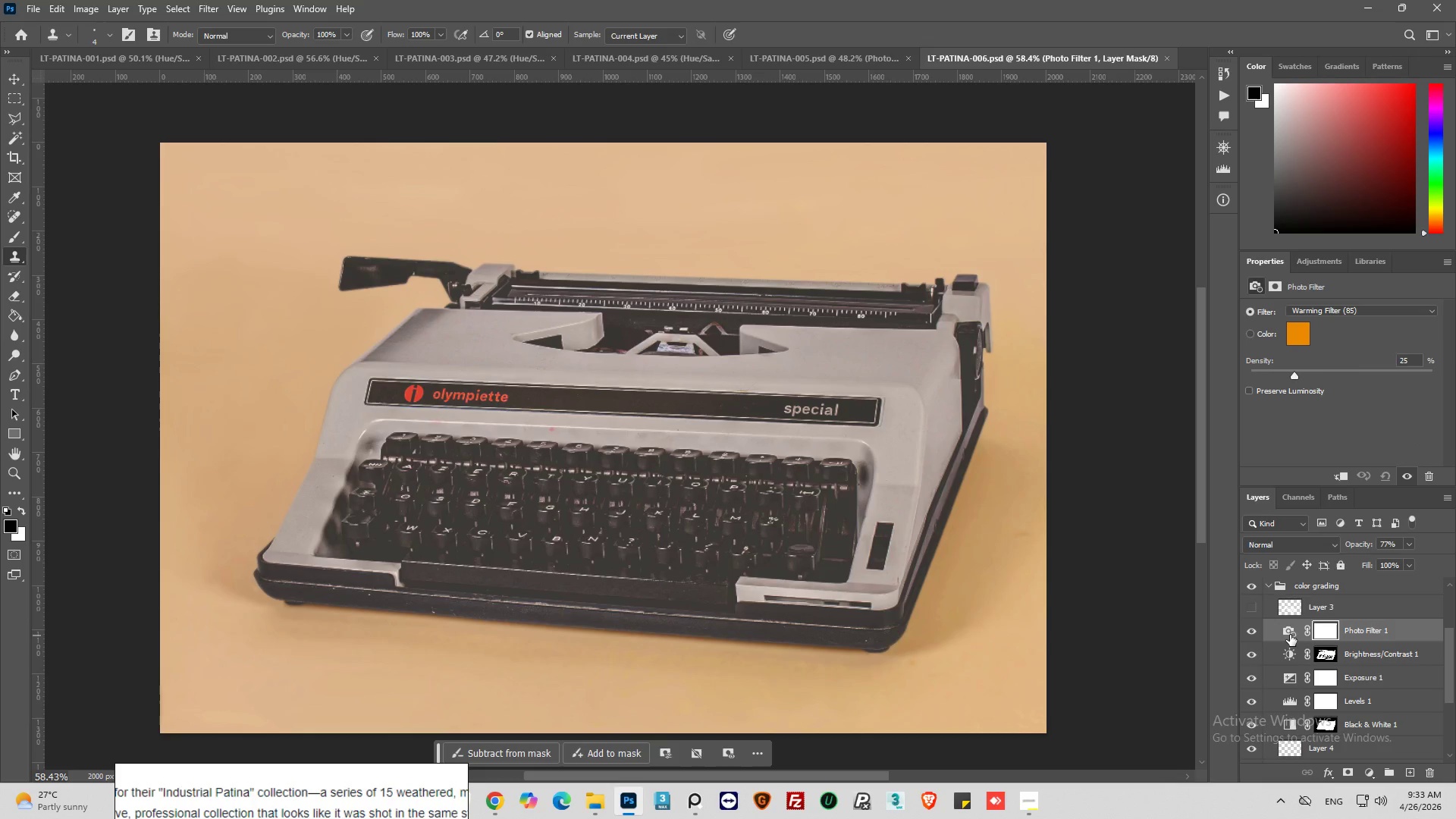 
left_click([1290, 635])
 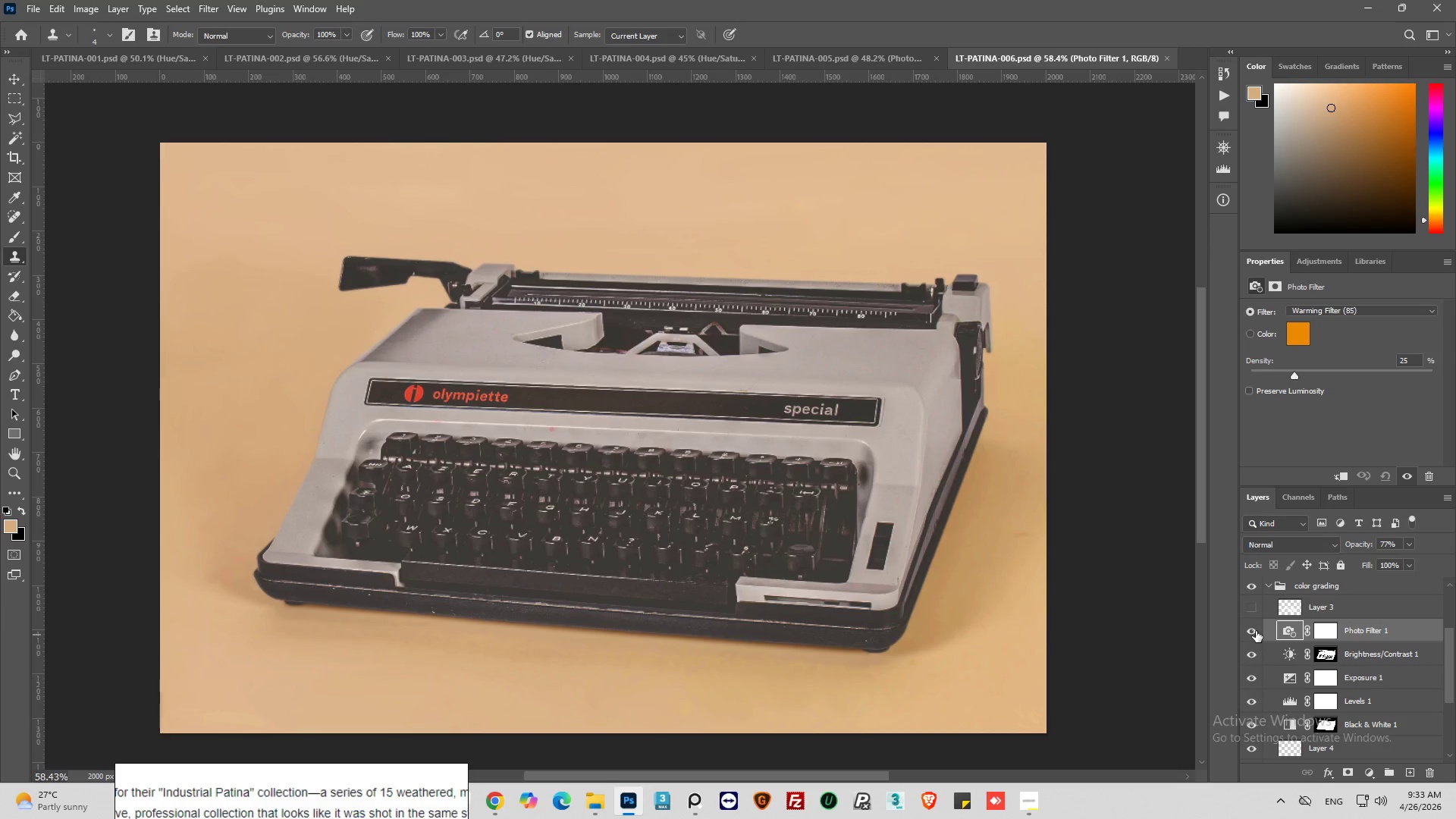 
left_click([1253, 632])
 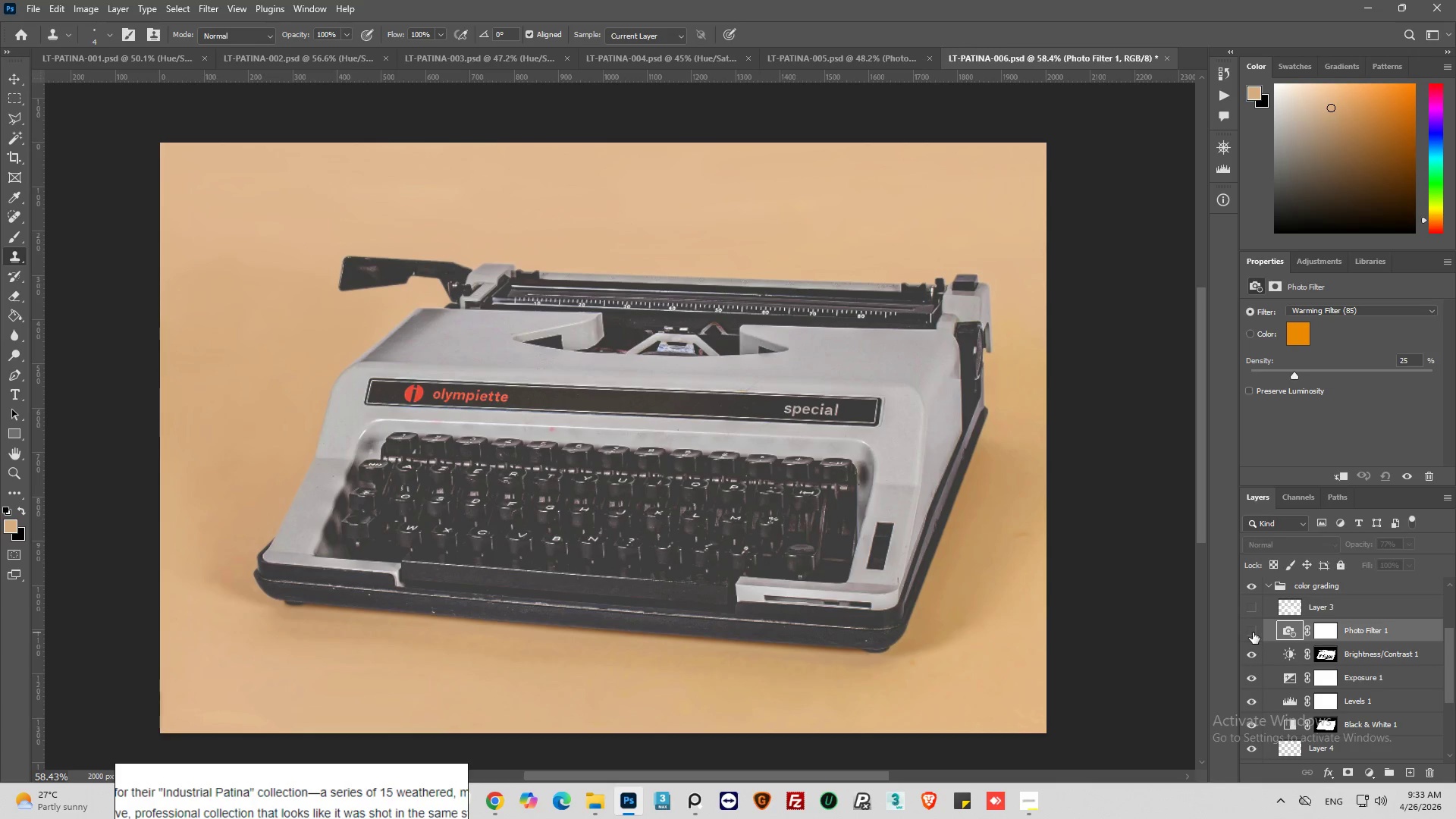 
left_click([1253, 632])
 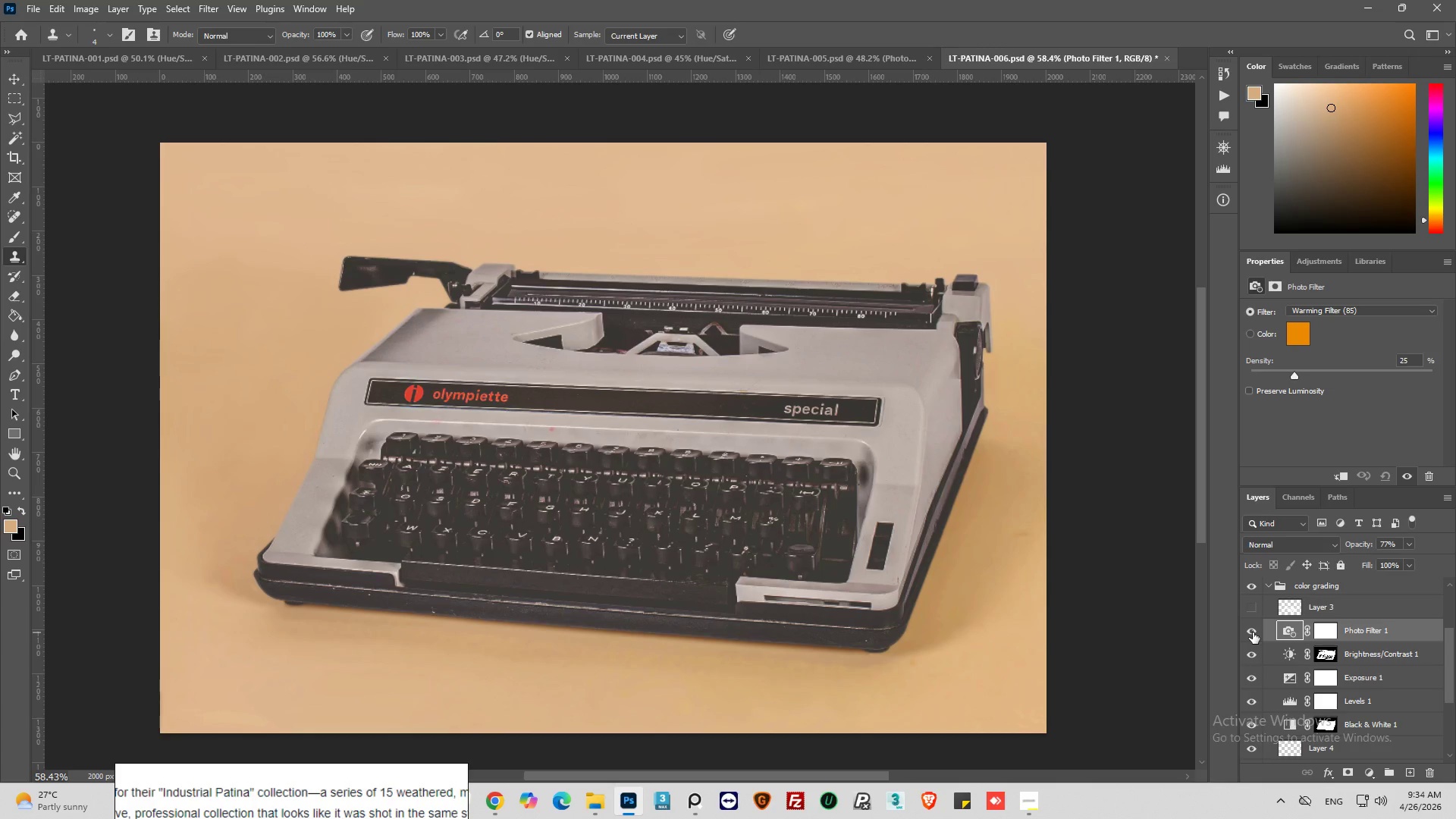 
left_click([1253, 632])
 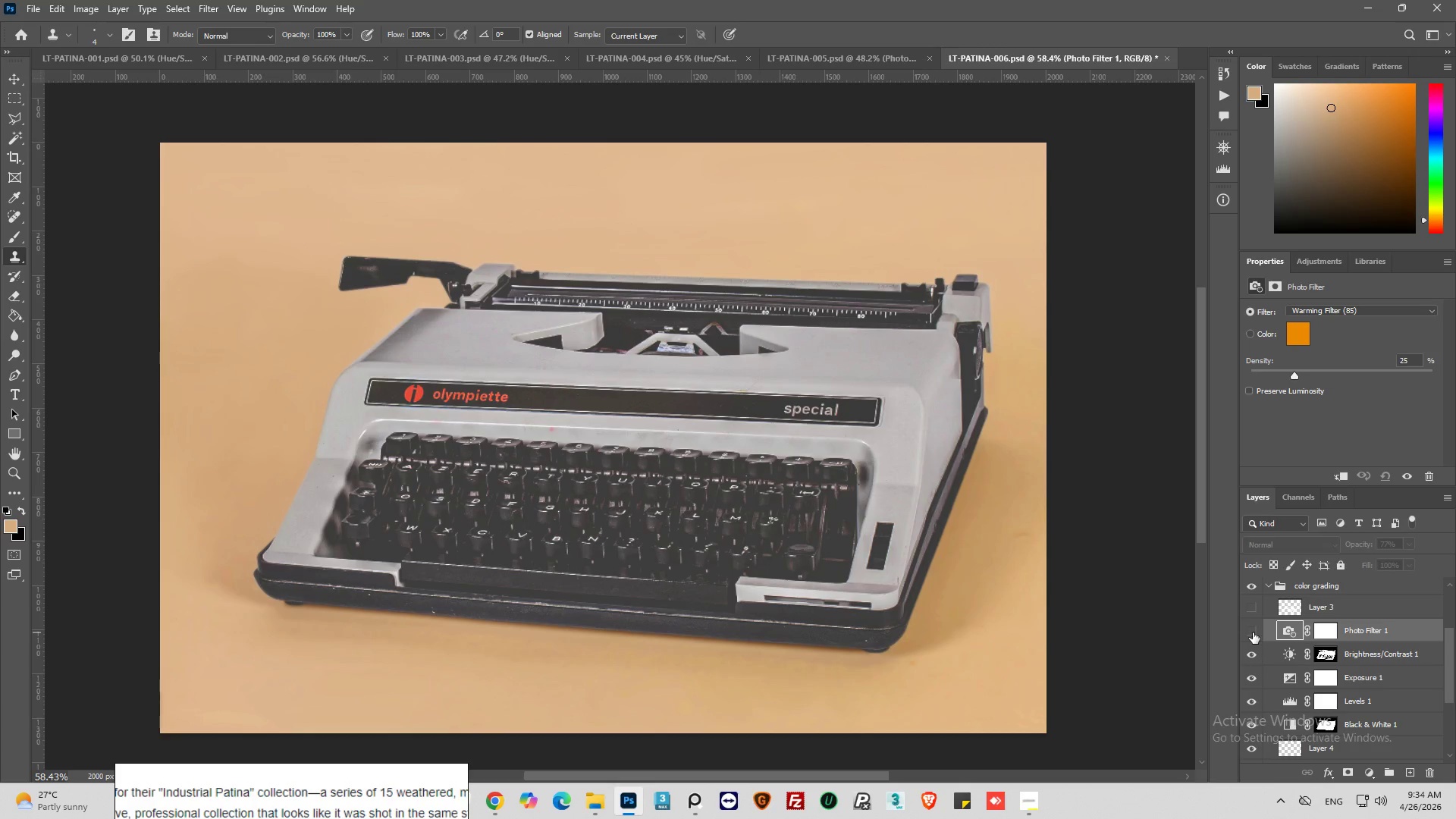 
left_click([1253, 632])
 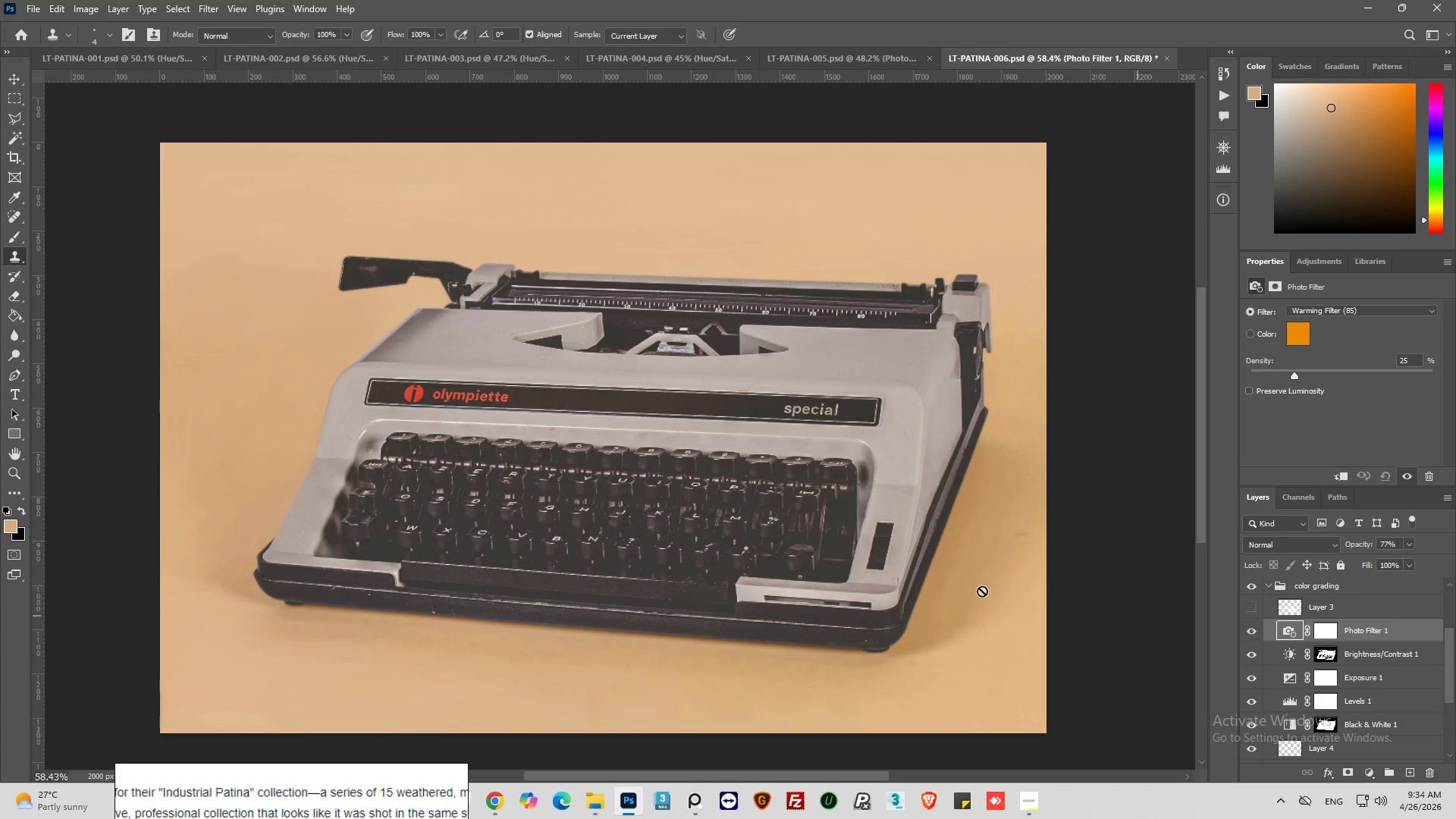 
key(Alt+AltLeft)
 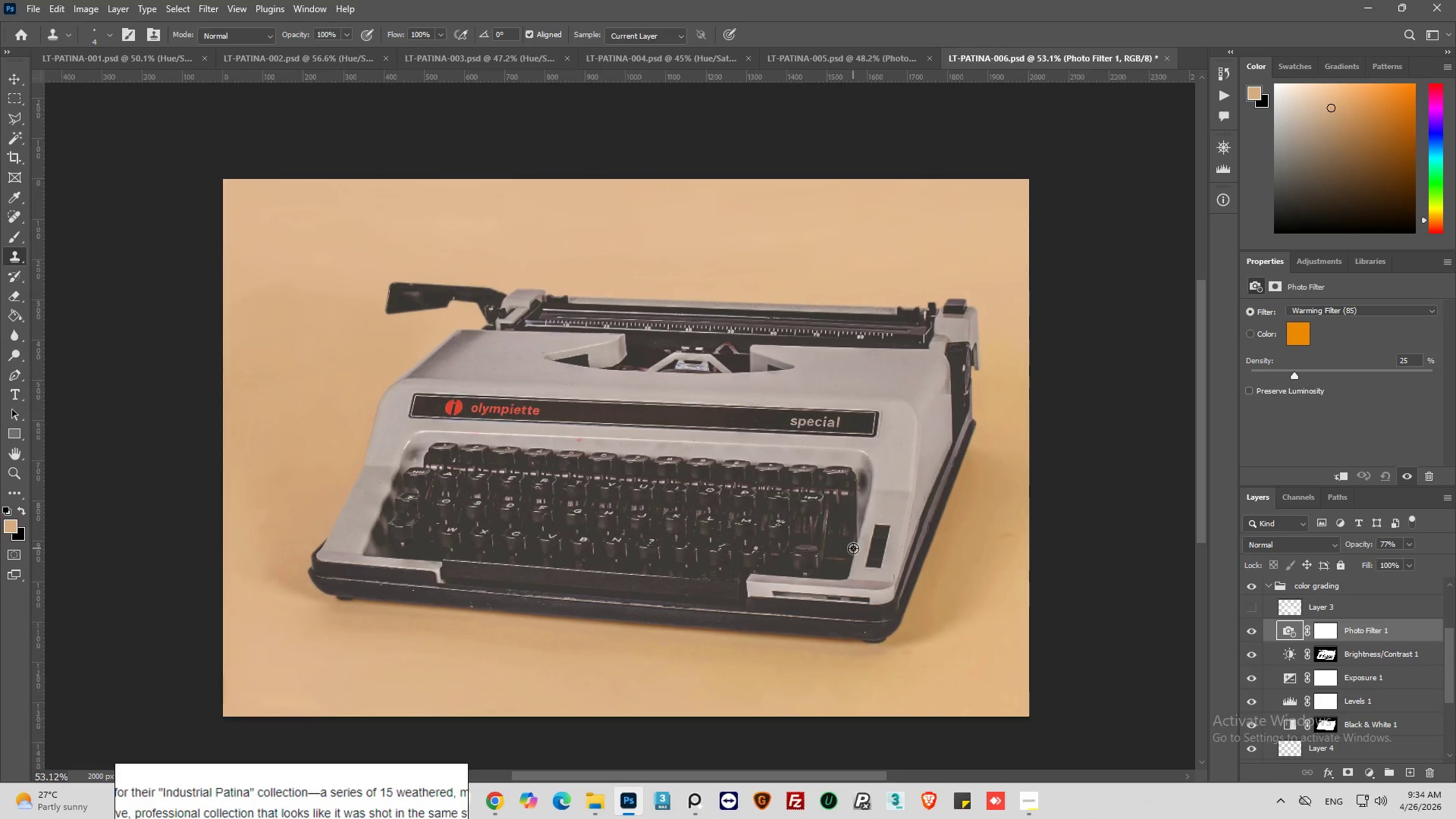 
scroll: coordinate [853, 548], scroll_direction: down, amount: 1.0
 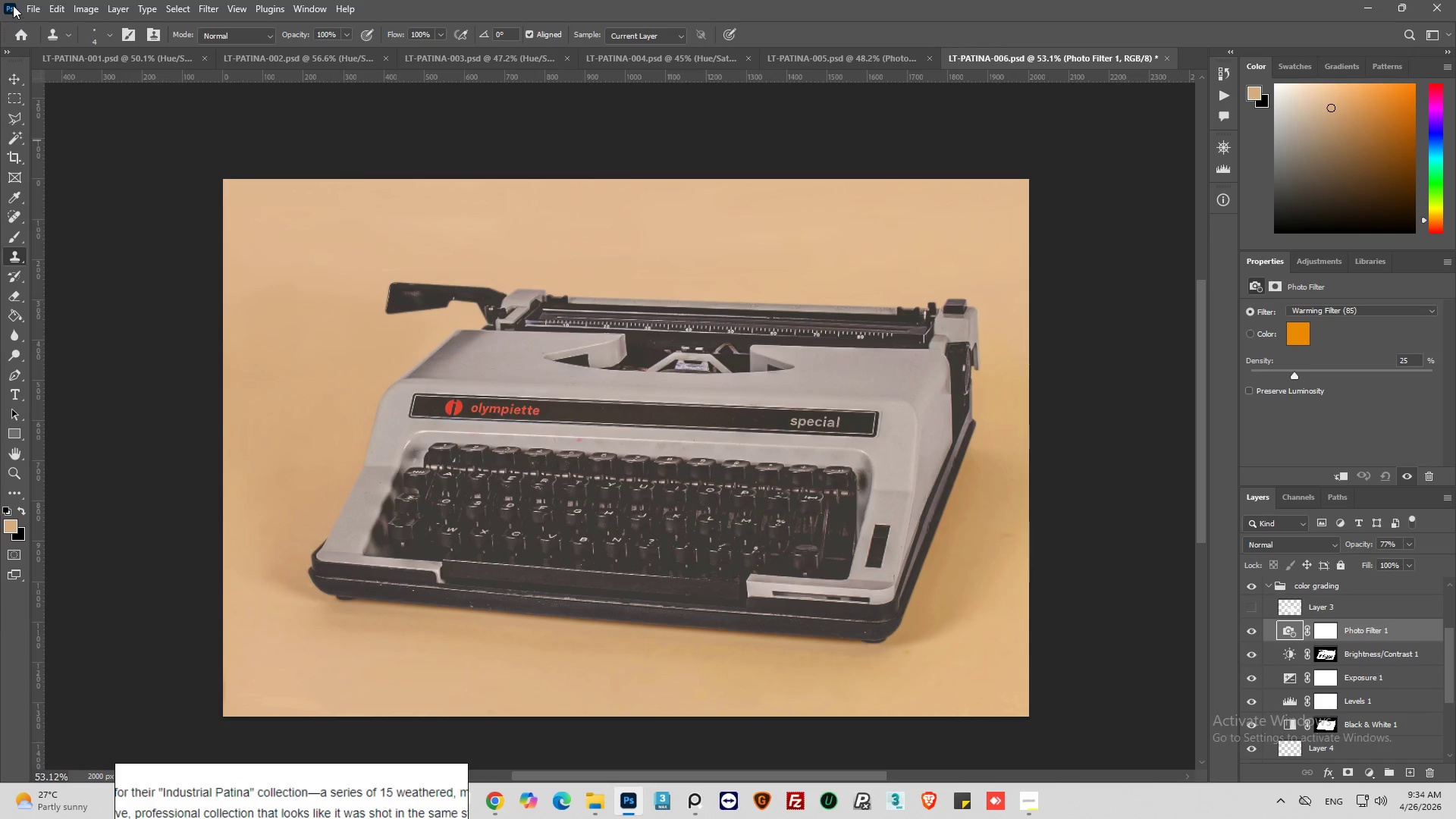 
left_click([30, 0])
 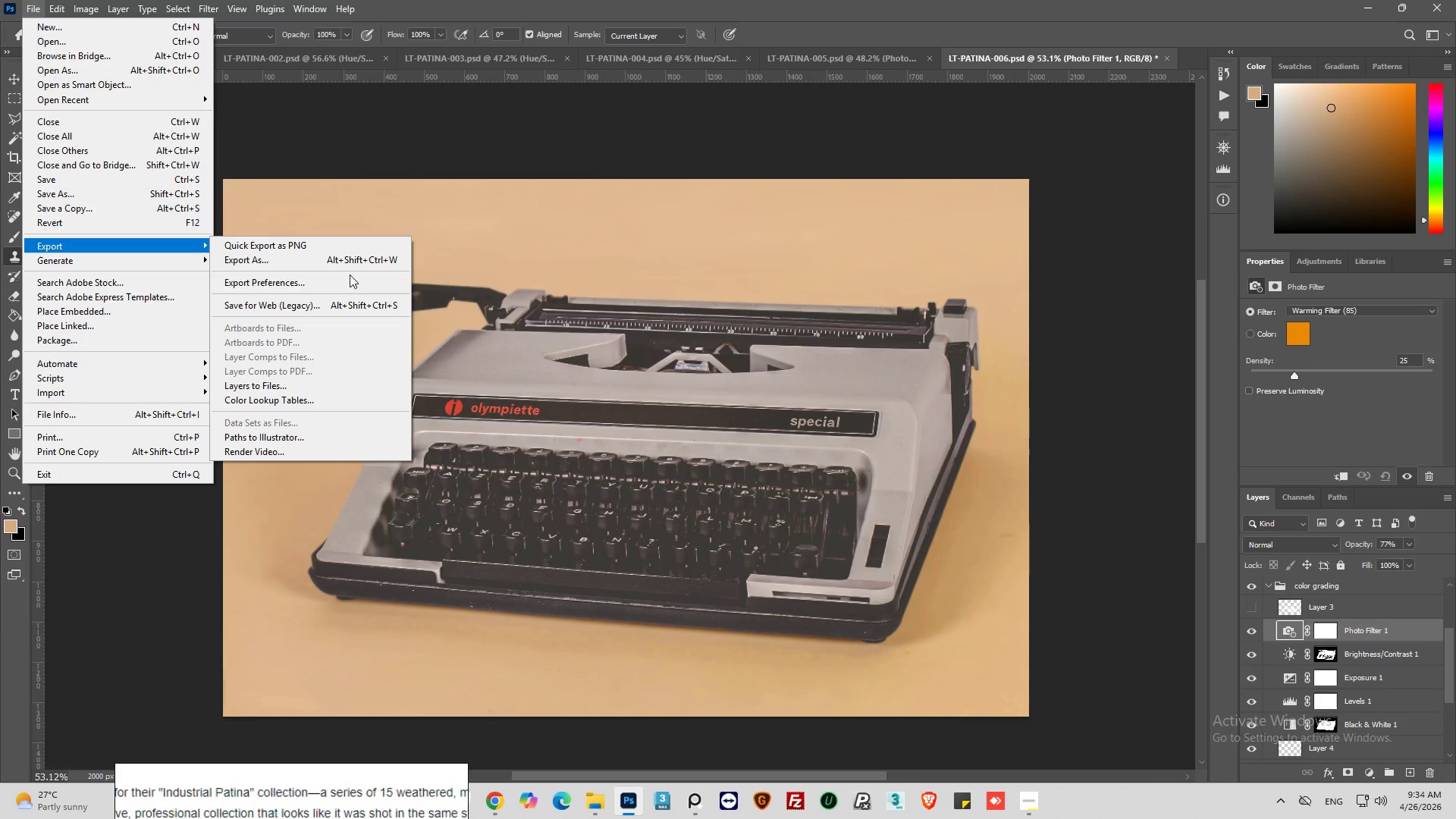 
left_click([356, 266])
 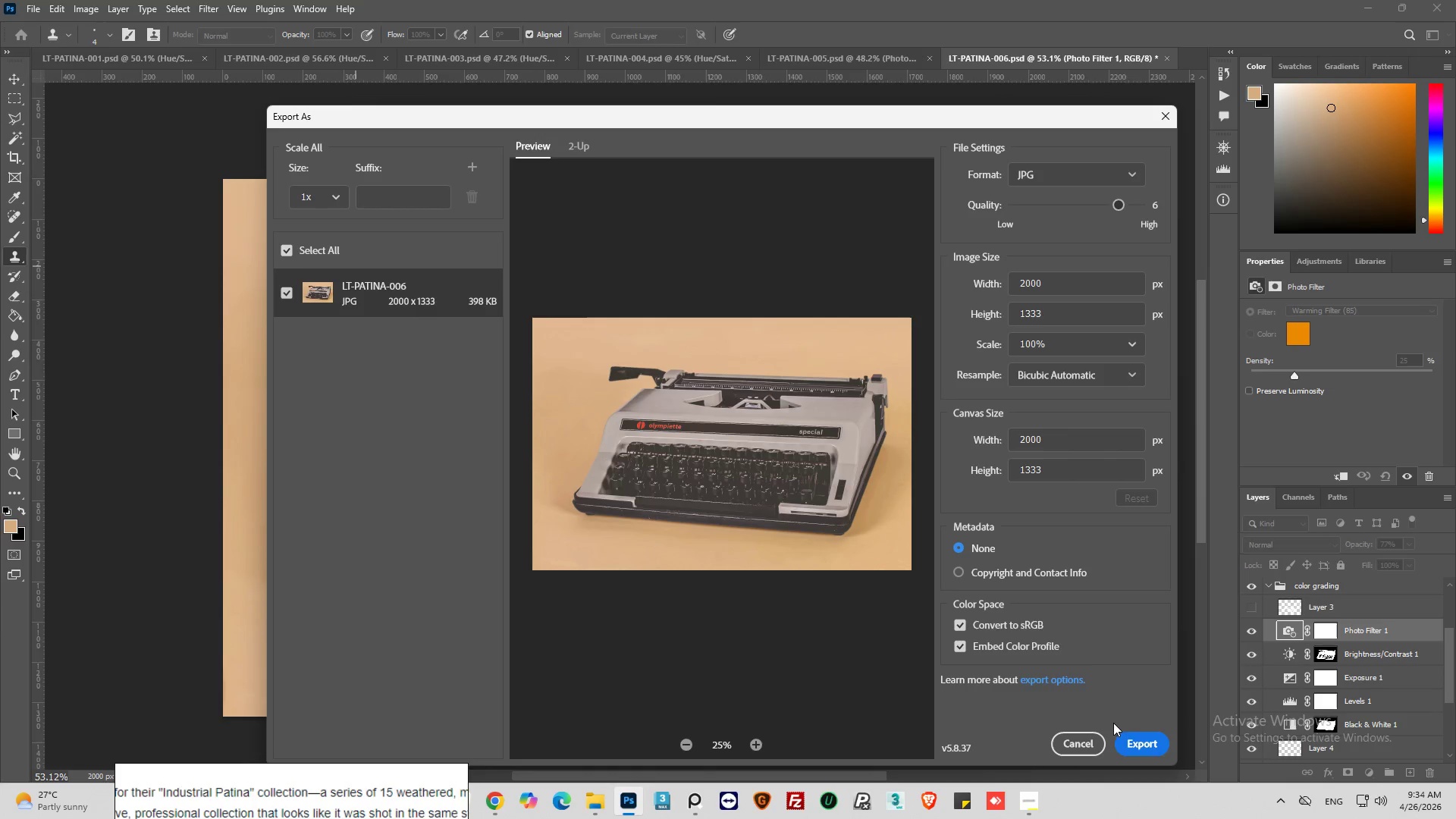 
left_click([1144, 749])
 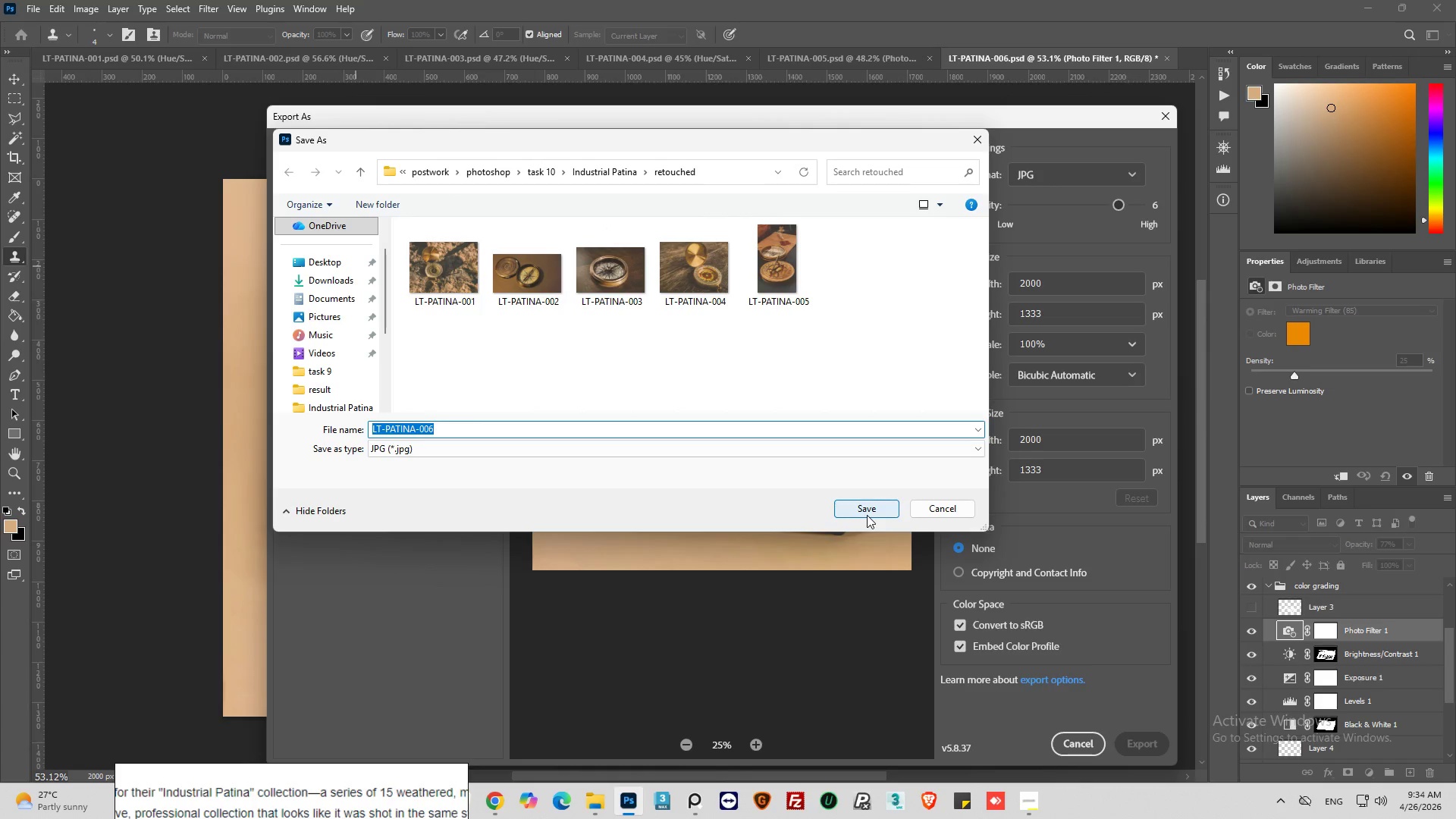 
wait(5.8)
 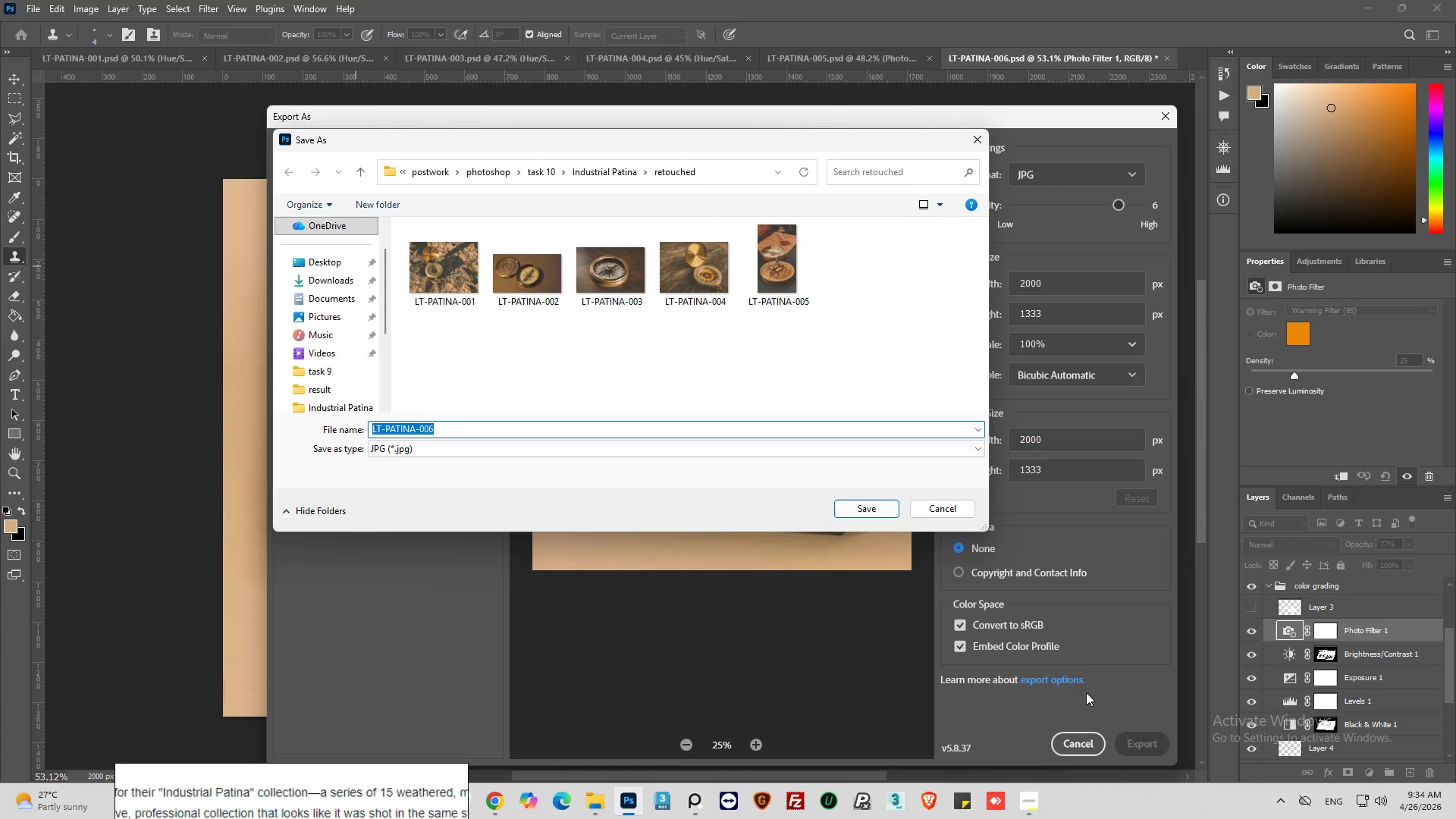 
left_click([861, 510])
 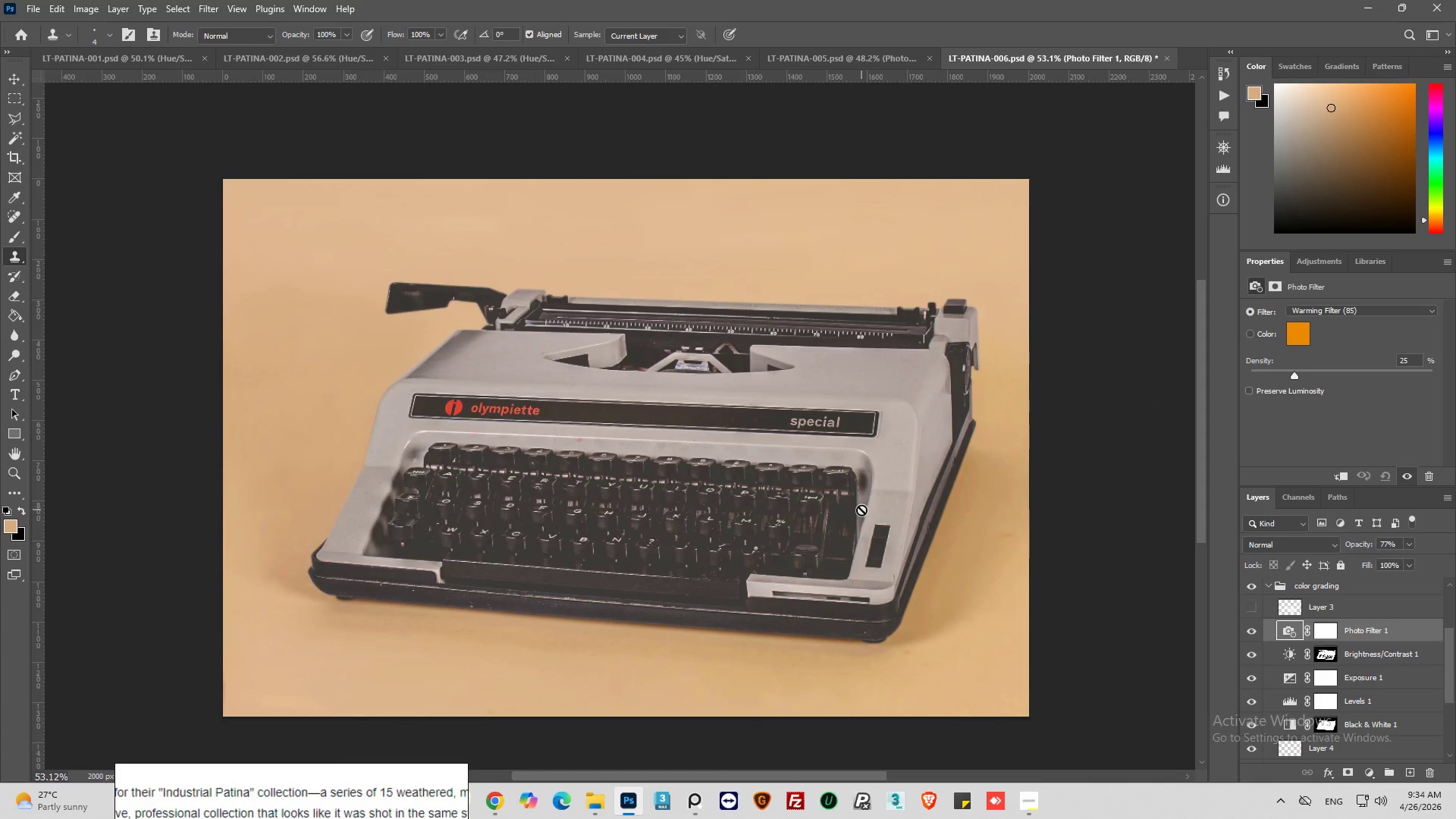 
wait(7.59)
 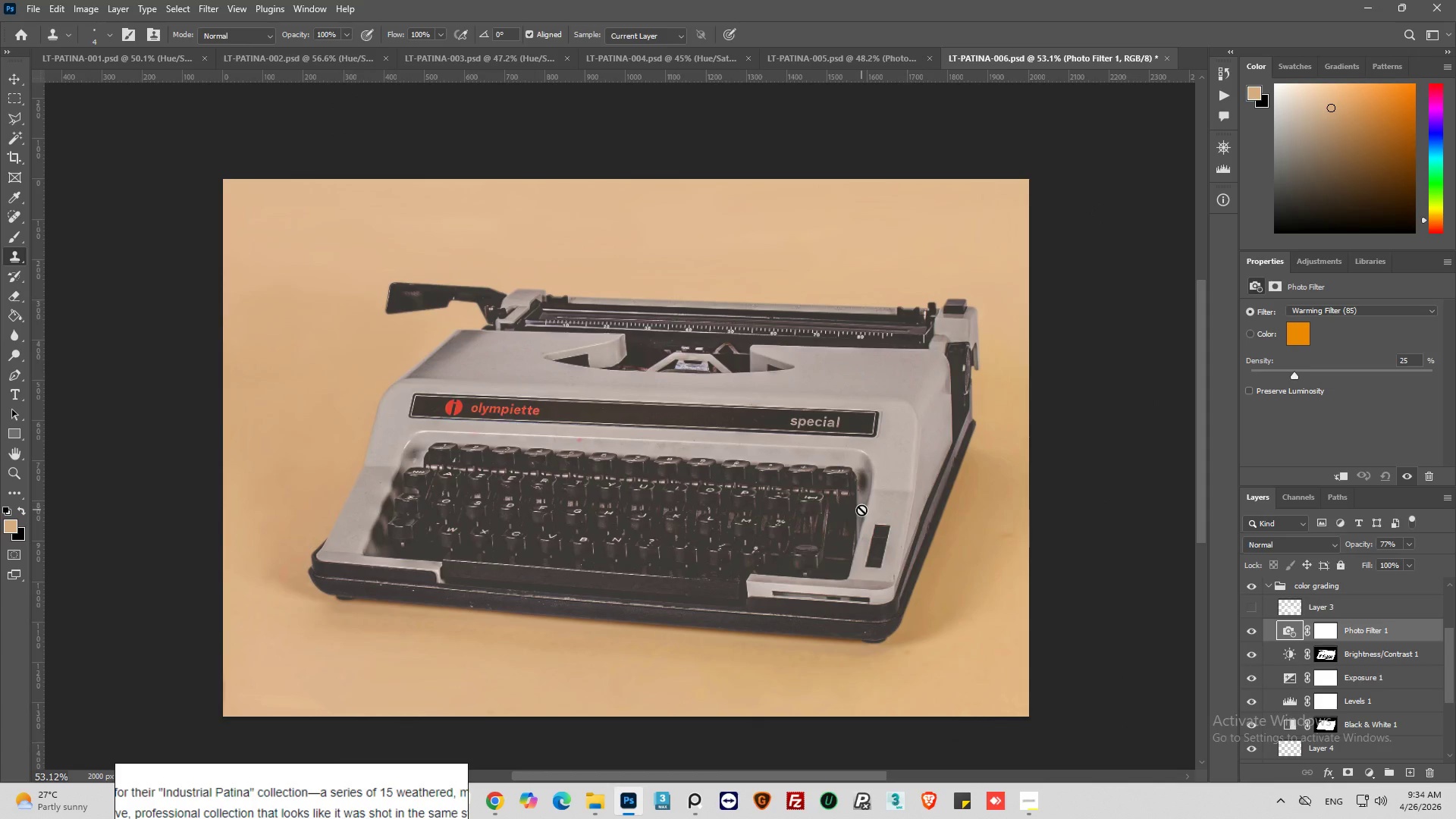 
left_click([1043, 802])